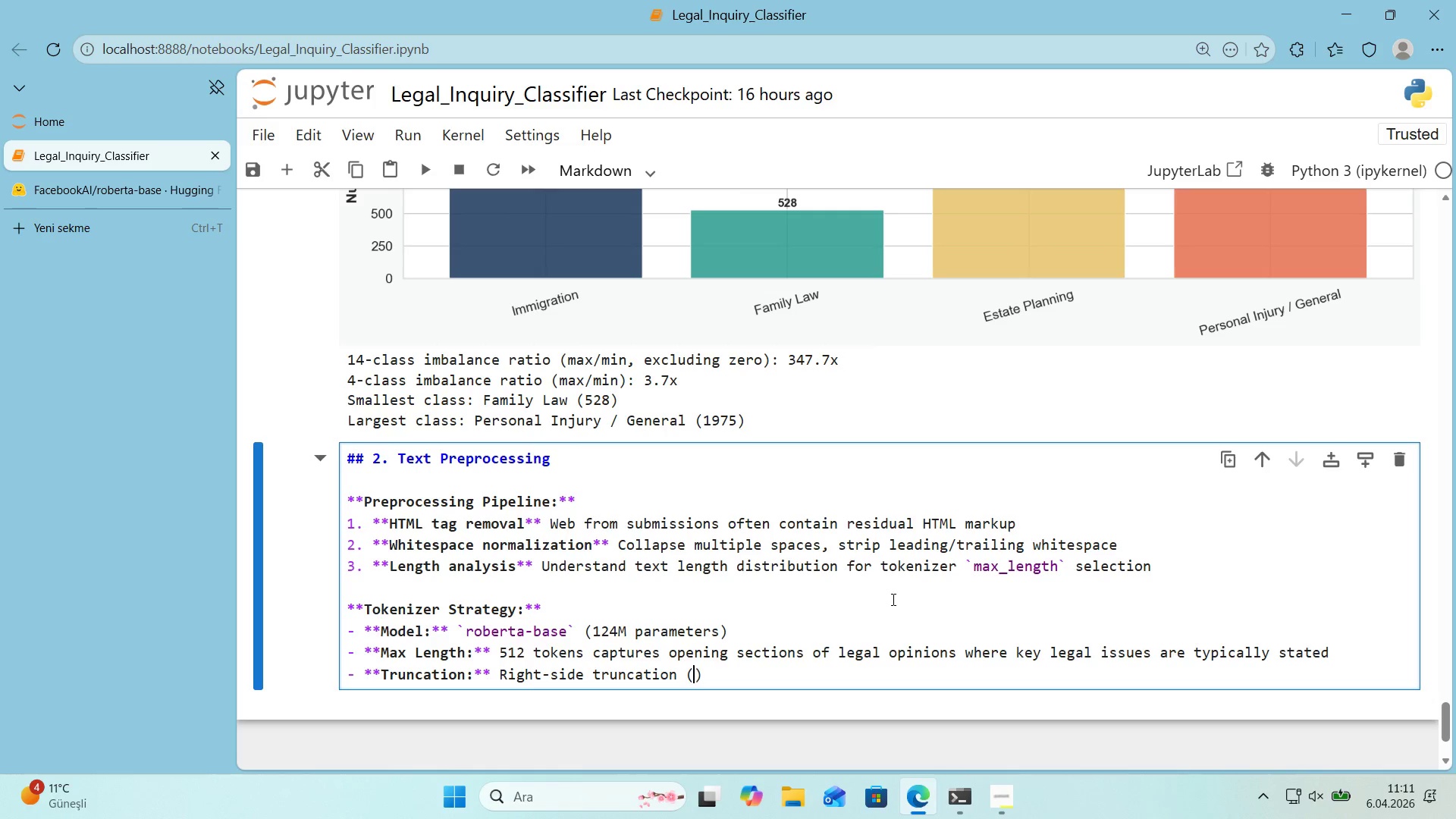 
 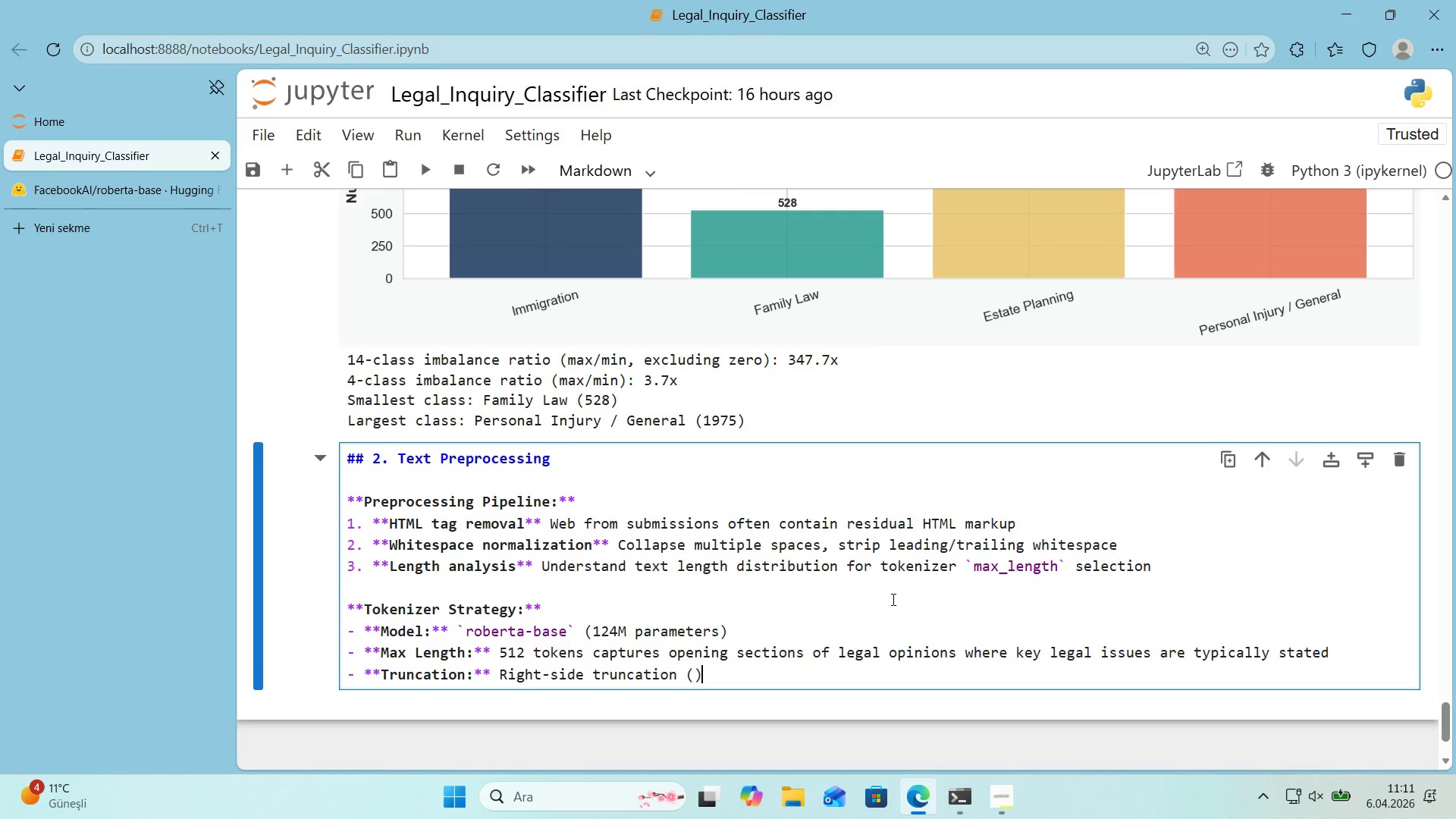 
key(ArrowLeft)
 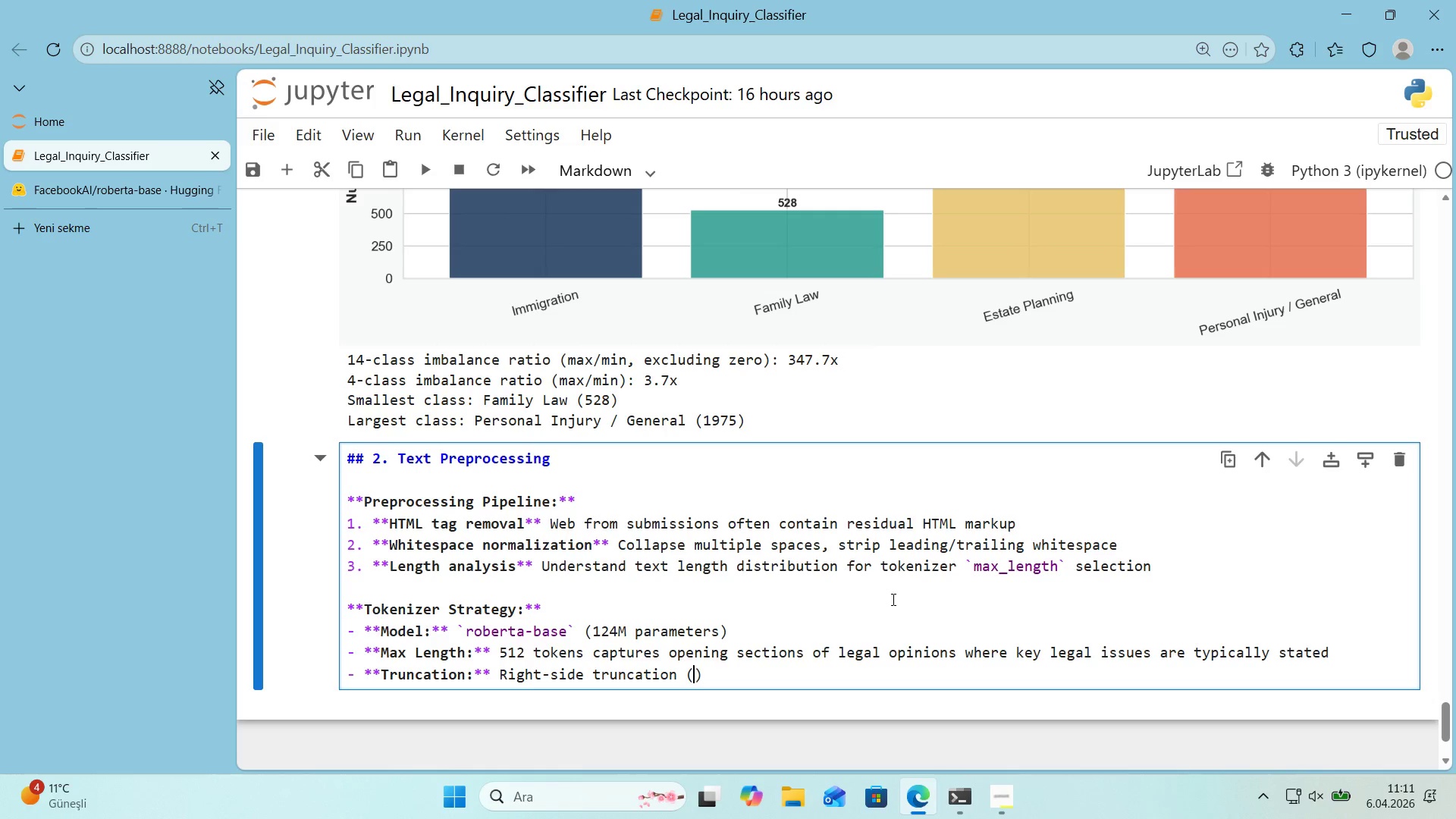 
type(standard for class'f'cat'on tasks)
 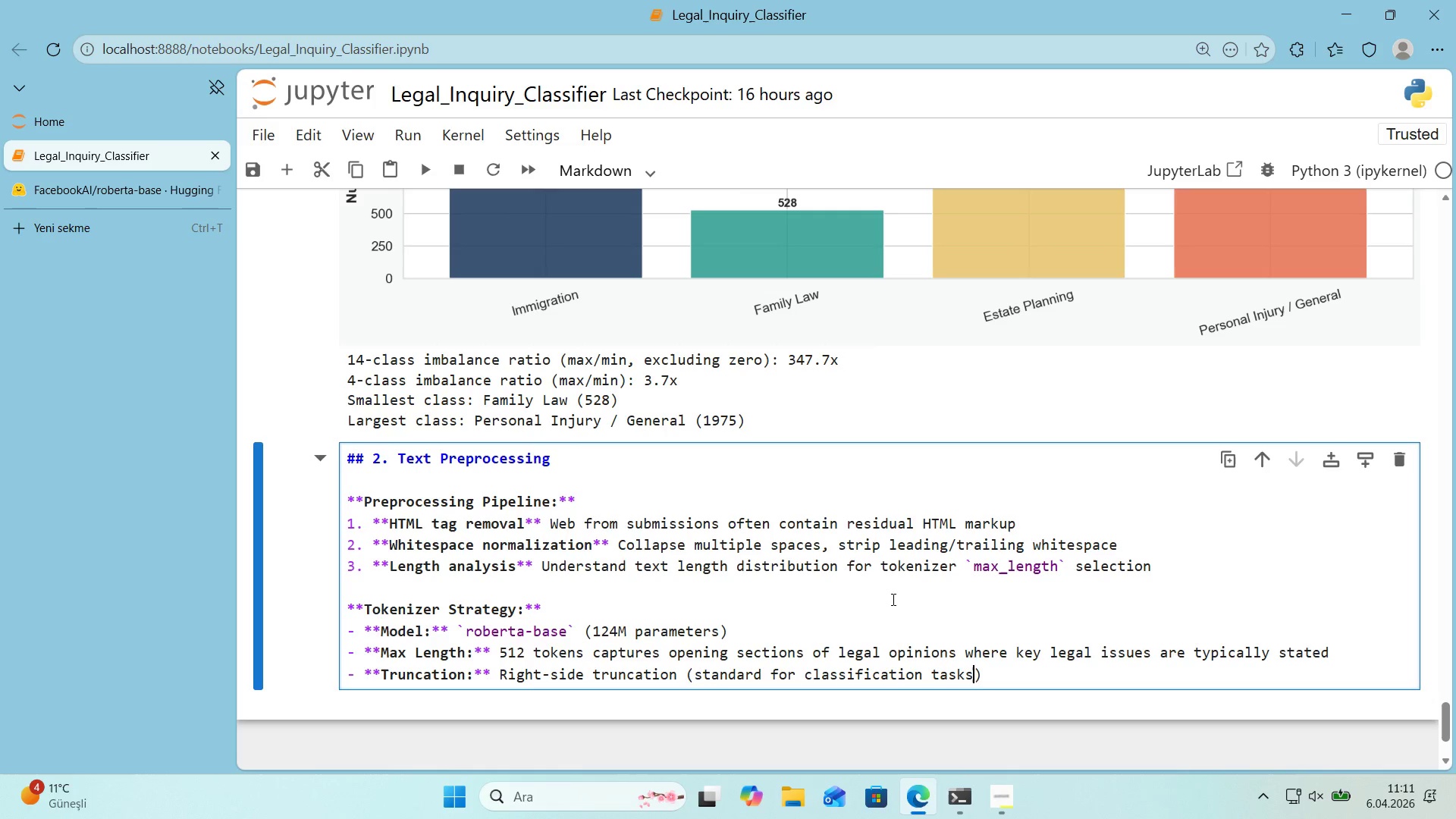 
key(ArrowRight)
 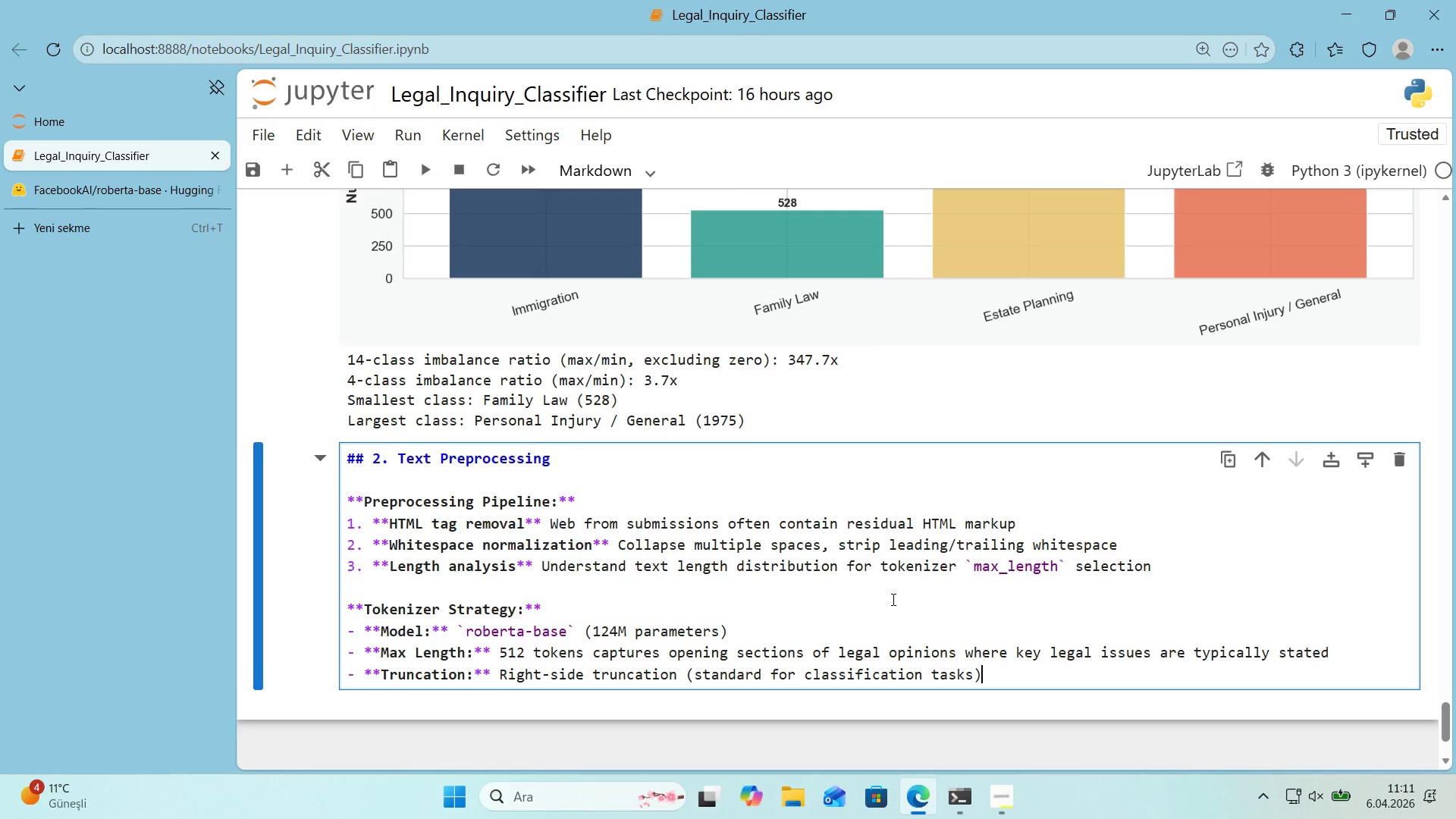 
key(Enter)
 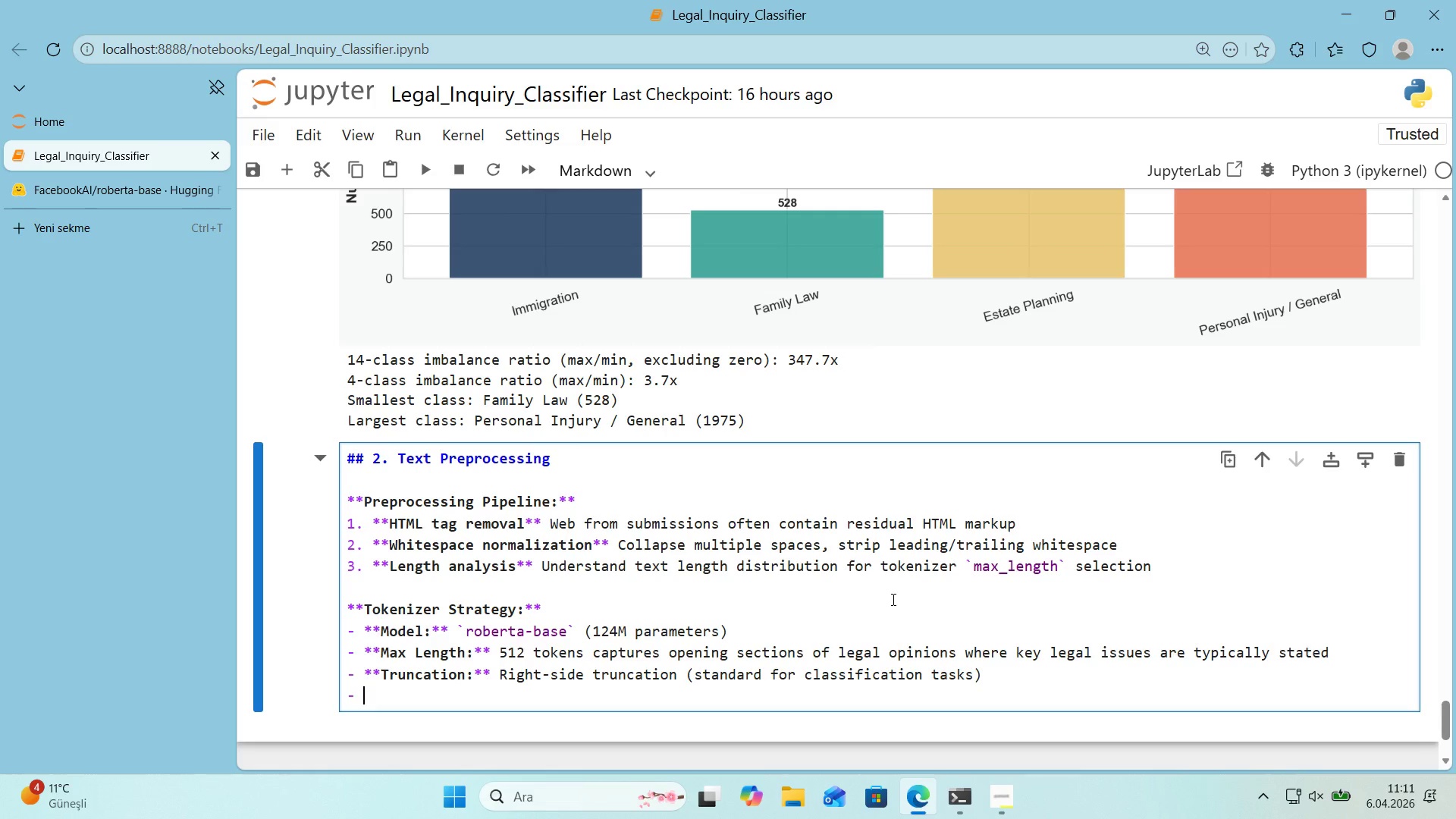 
type(**Padd'ng>** Pad to max_length)
 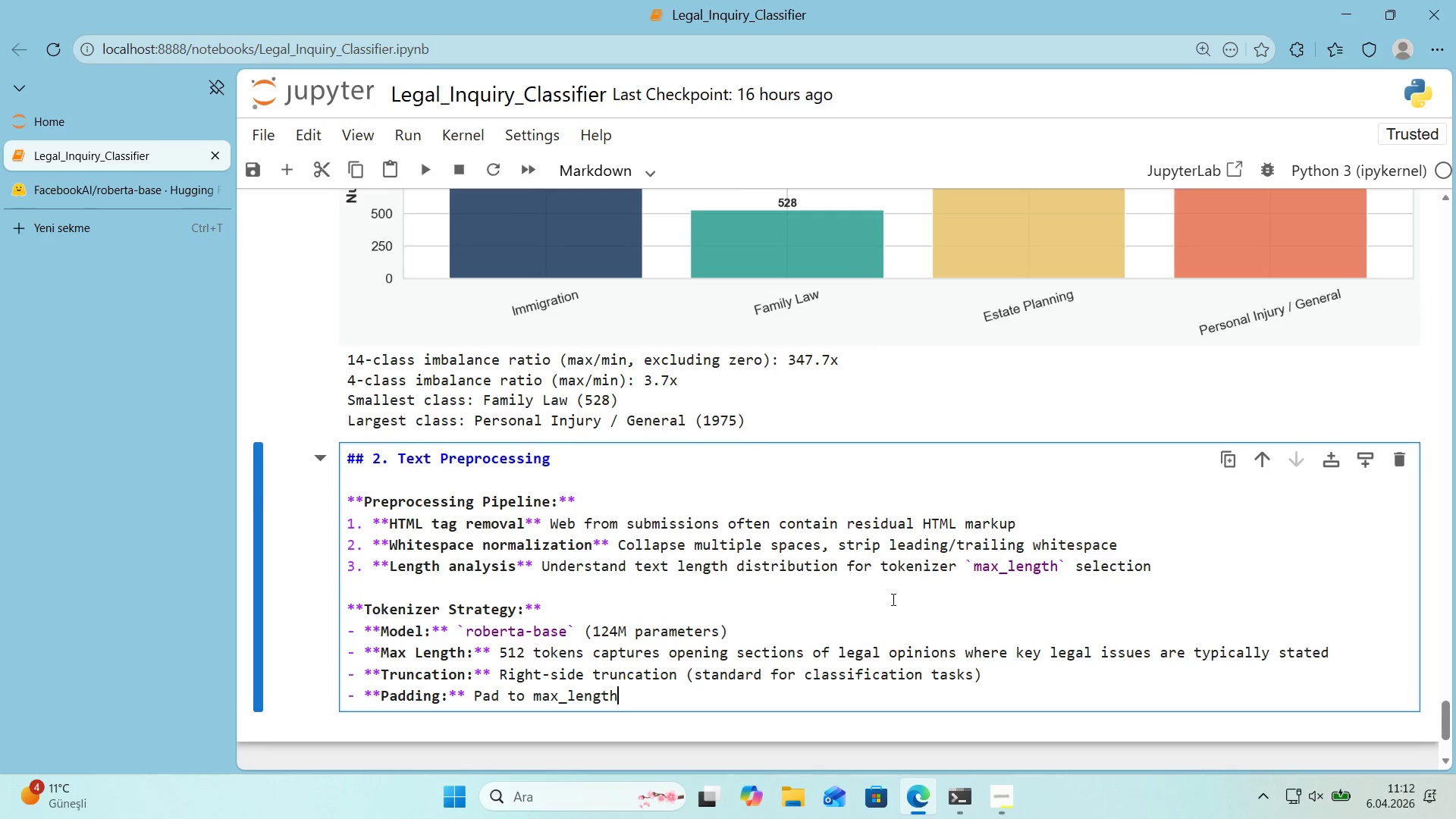 
wait(6.81)
 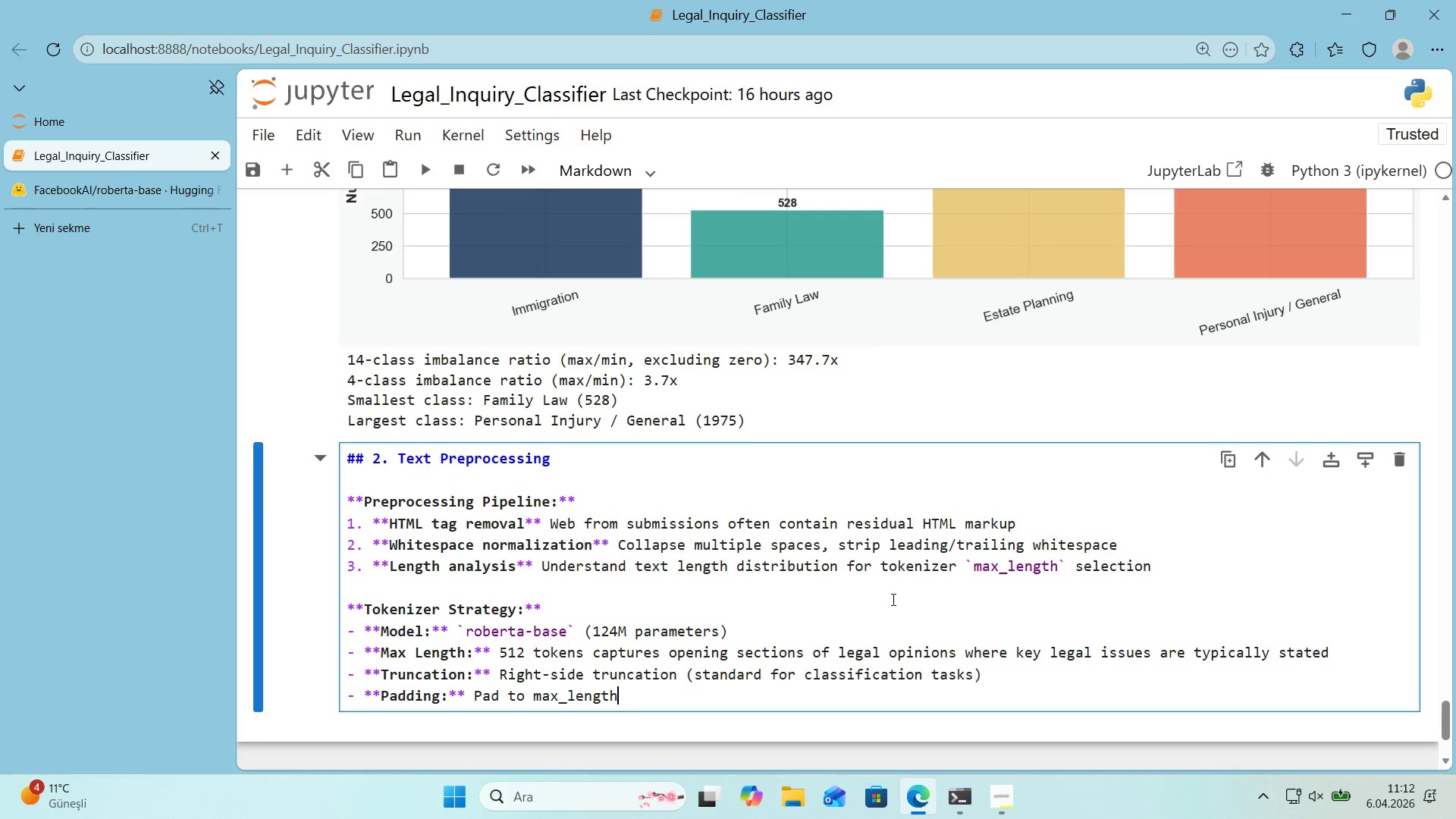 
type( for un'form batch process'ng)
 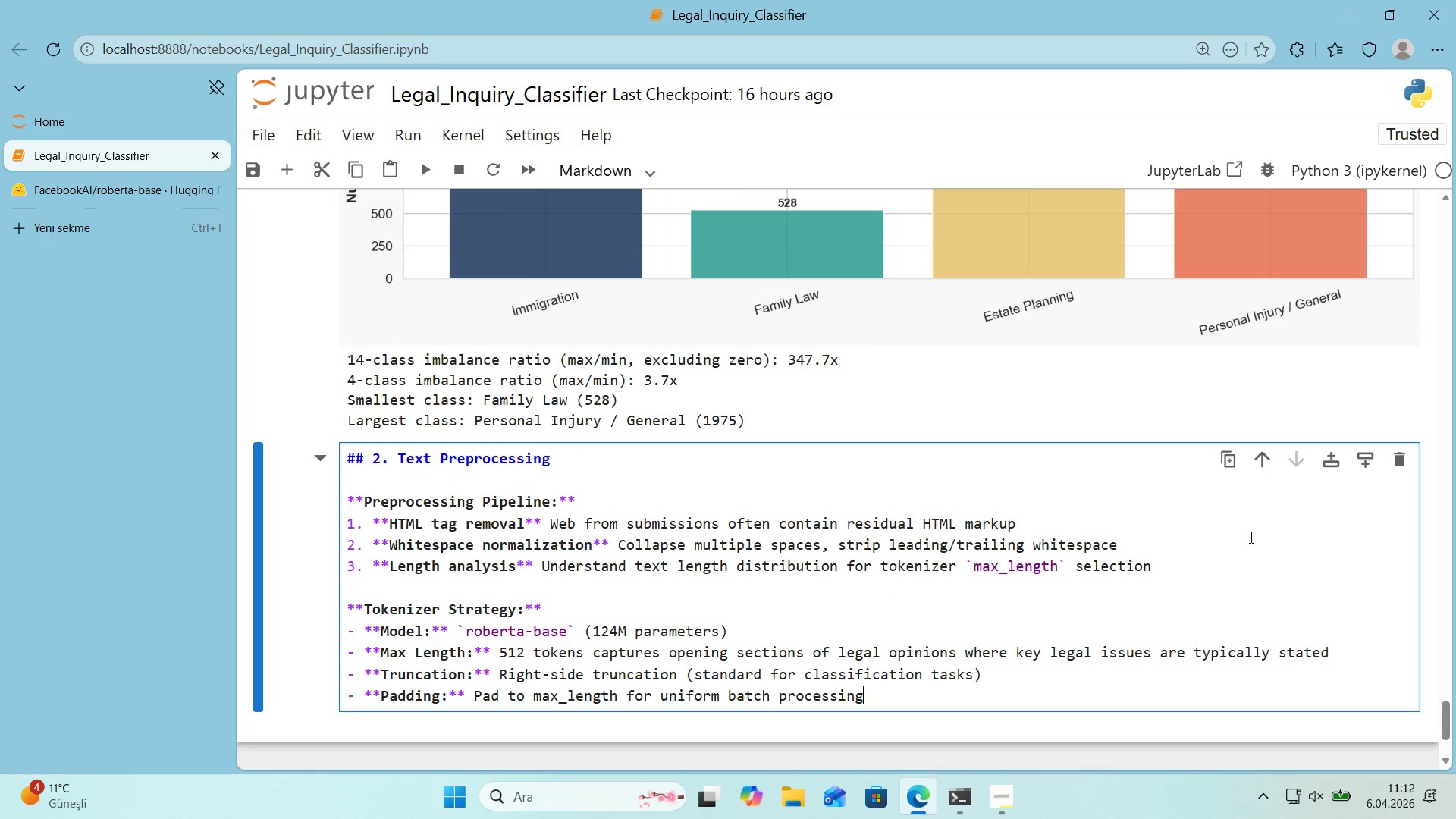 
scroll: coordinate [1249, 537], scroll_direction: down, amount: 1.0
 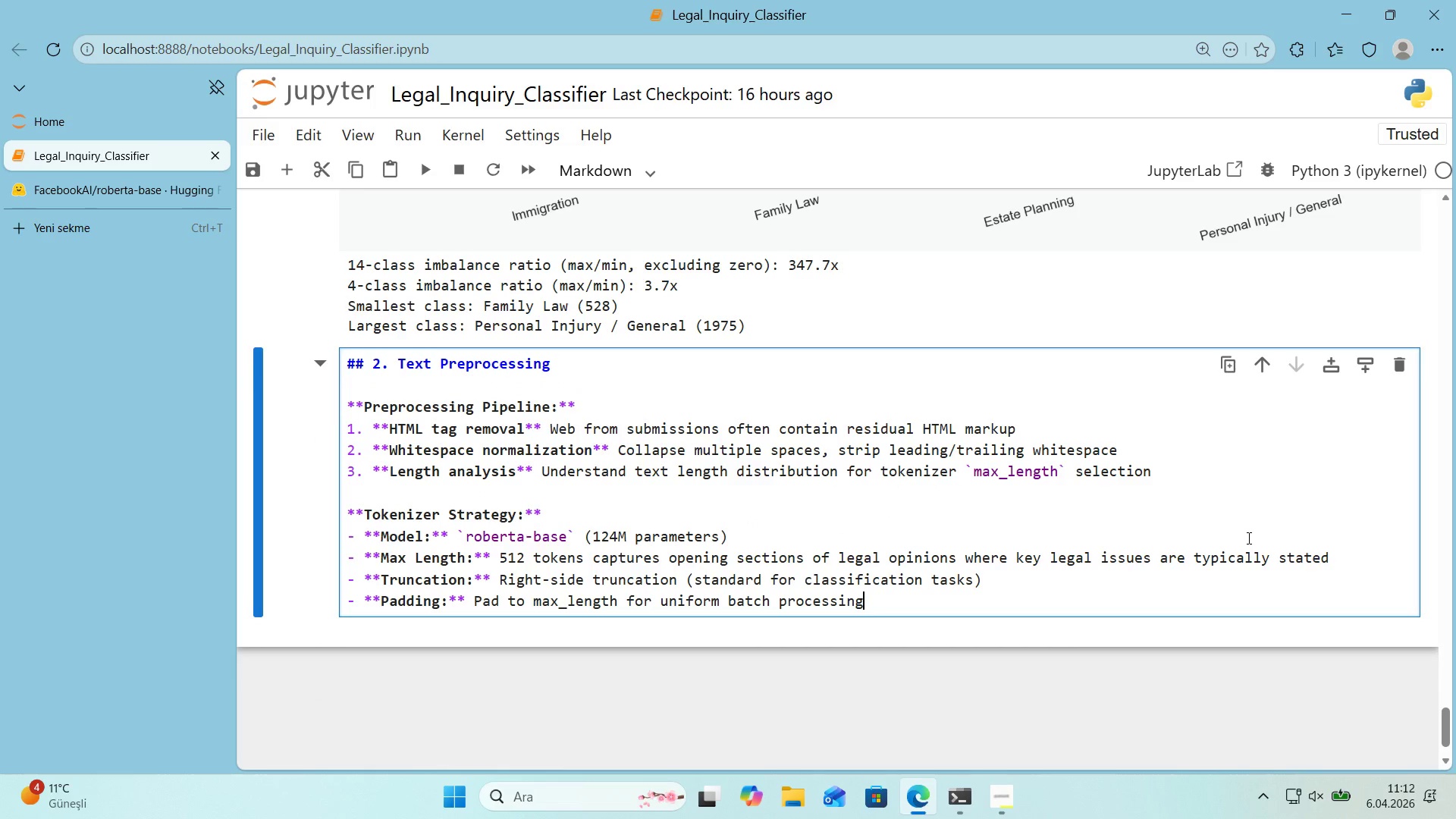 
key(Numpad7)
 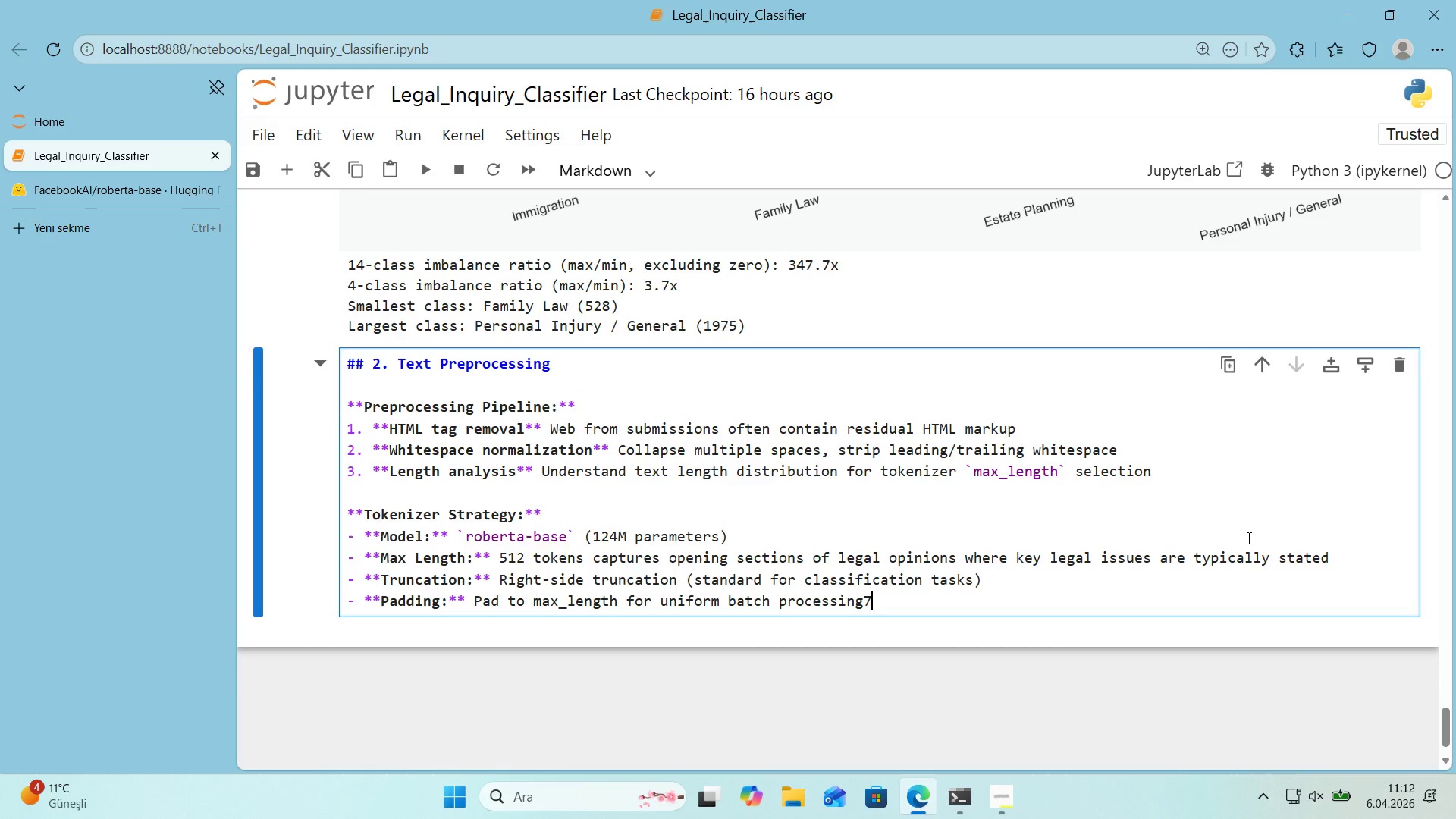 
key(Backspace)
 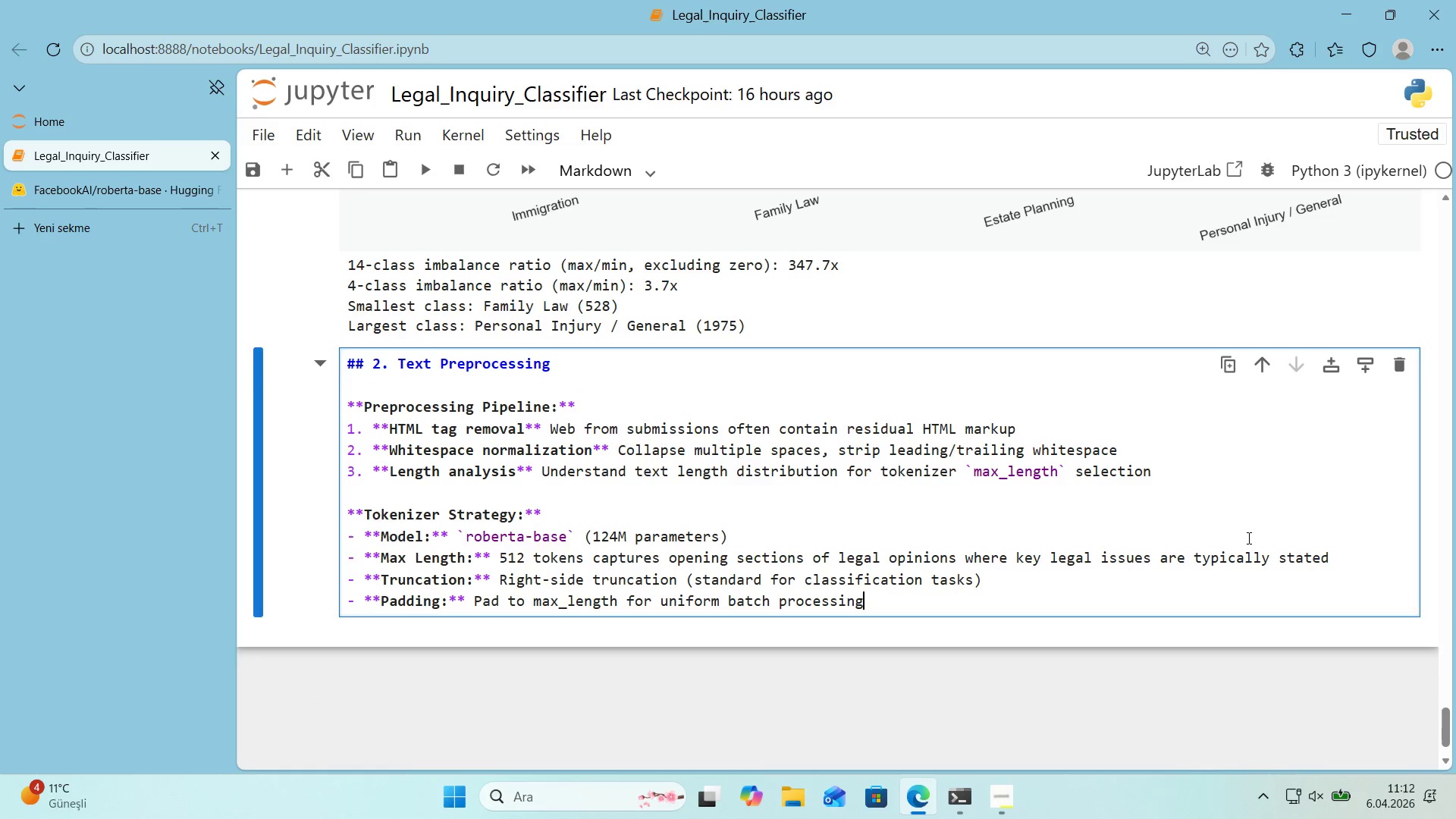 
key(Enter)
 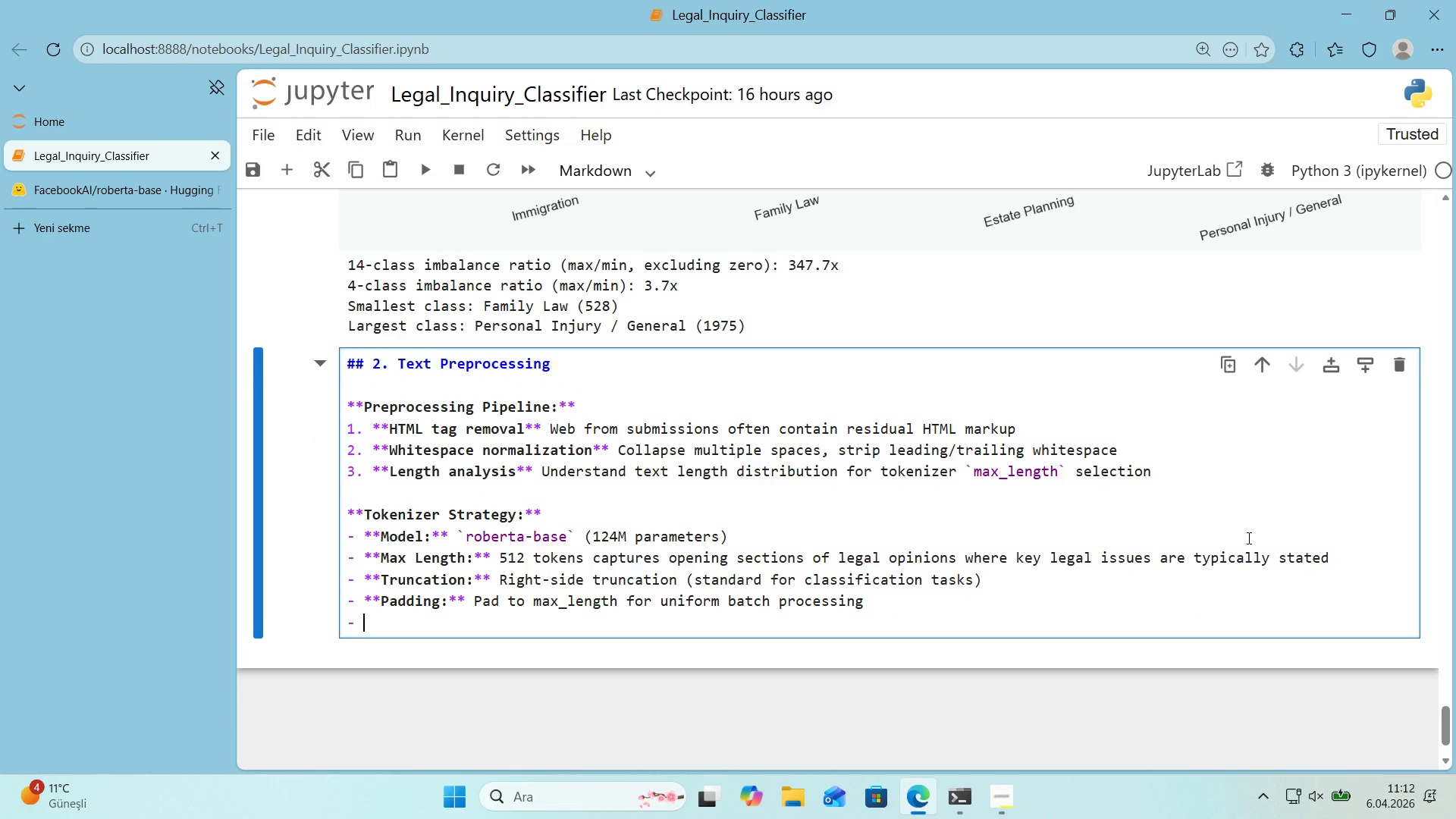 
key(Enter)
 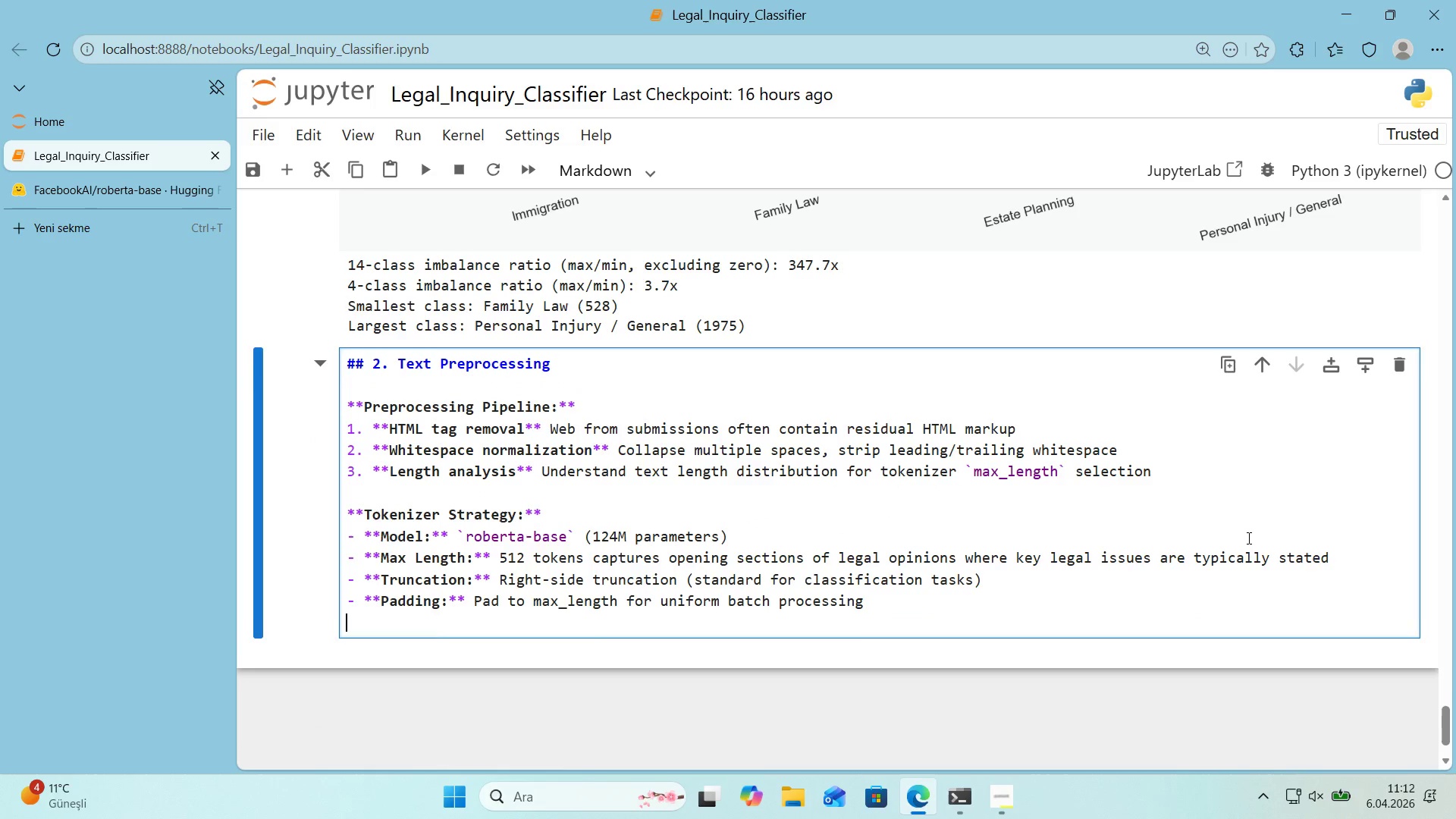 
key(Backspace)
 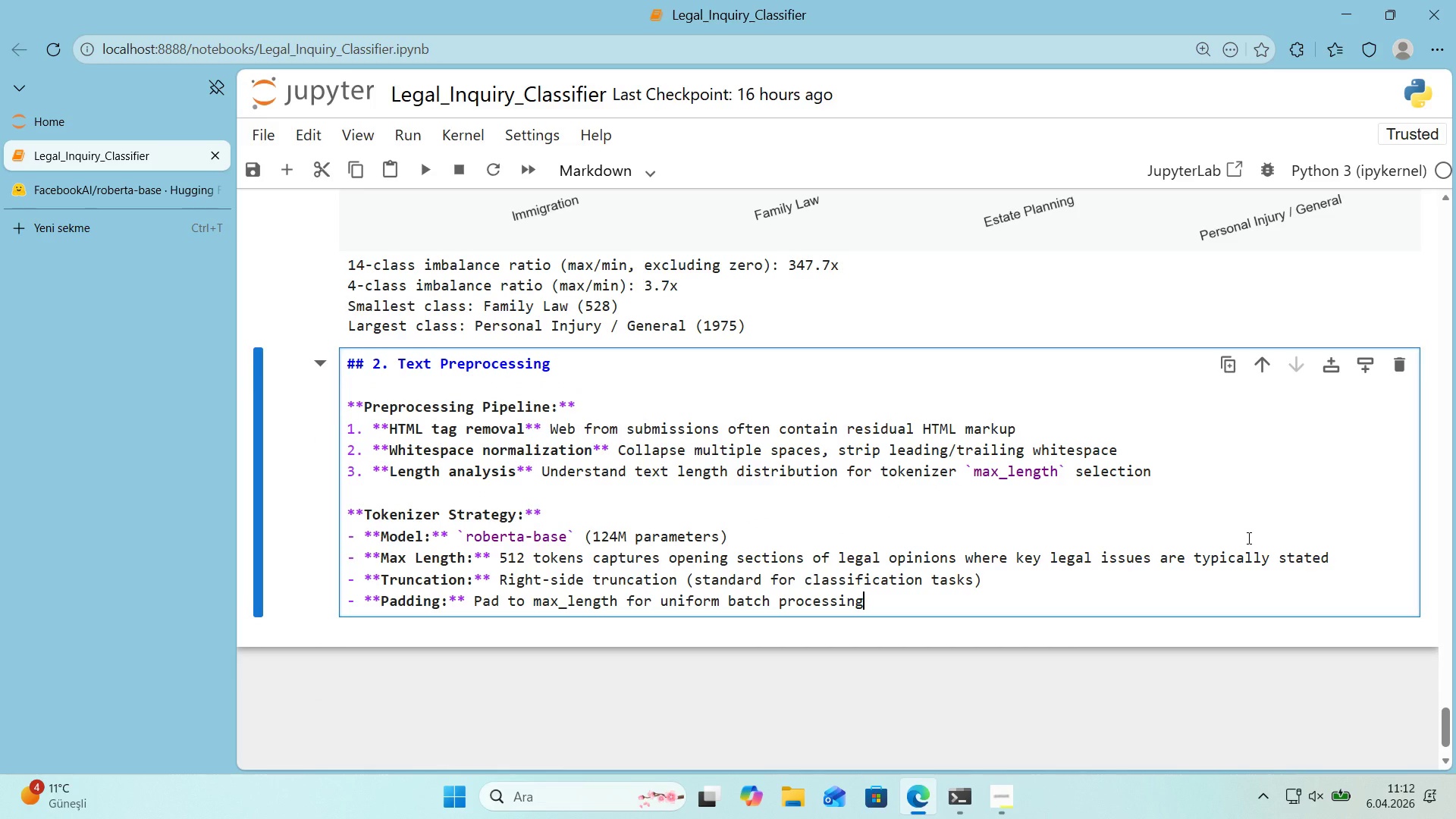 
key(Enter)
 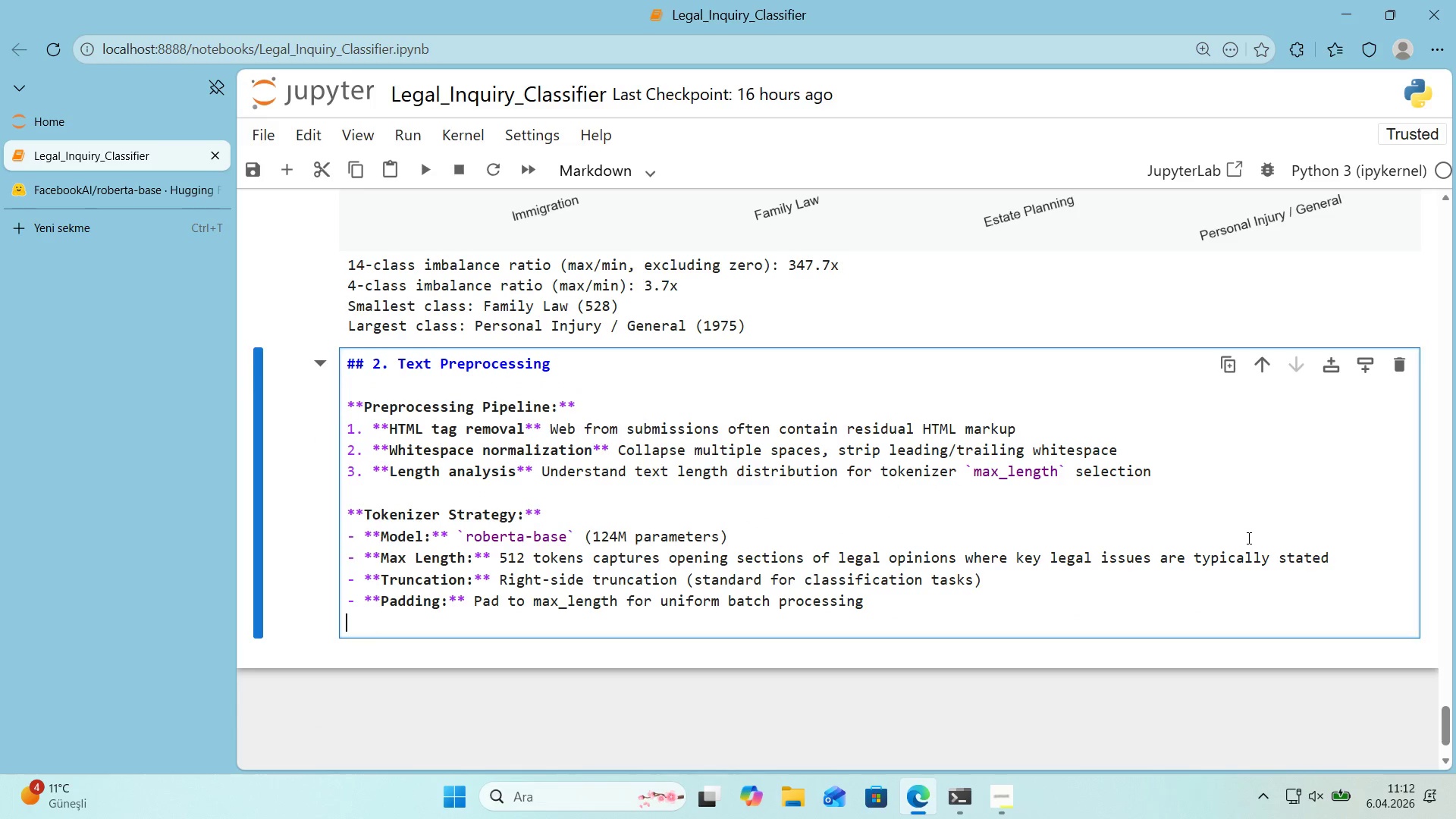 
key(Enter)
 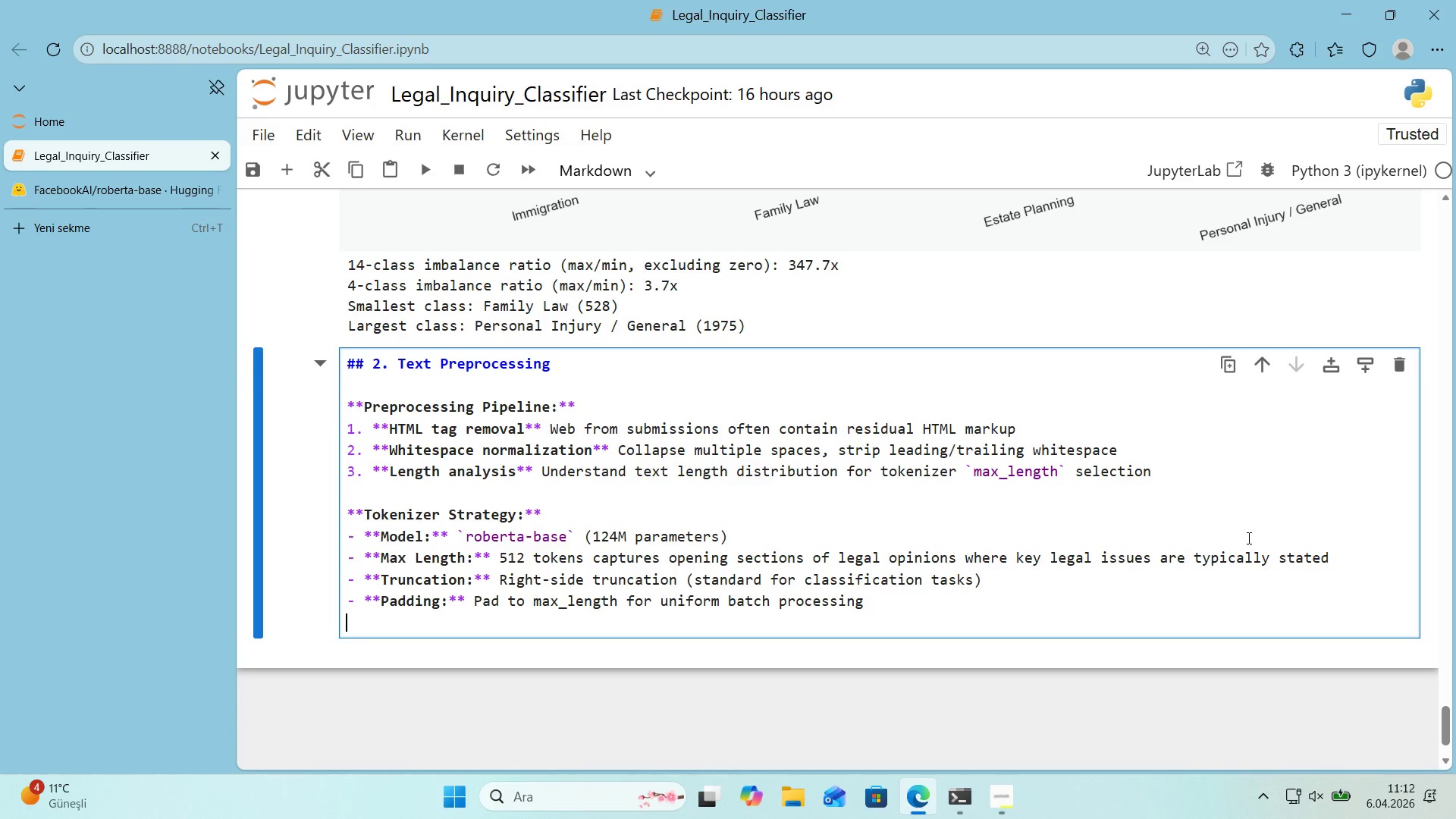 
key(Enter)
 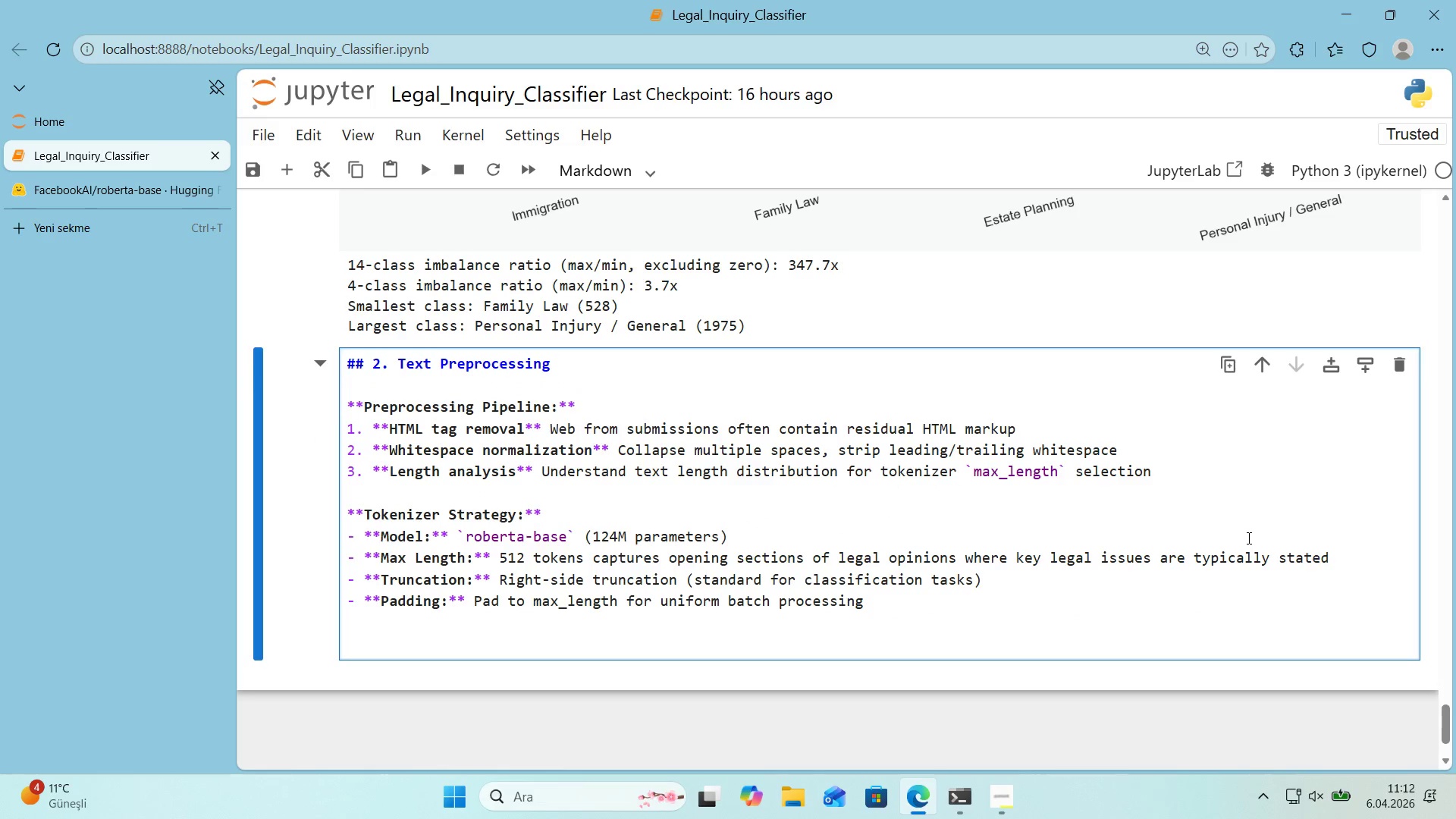 
key(Alt+Control+Break)
 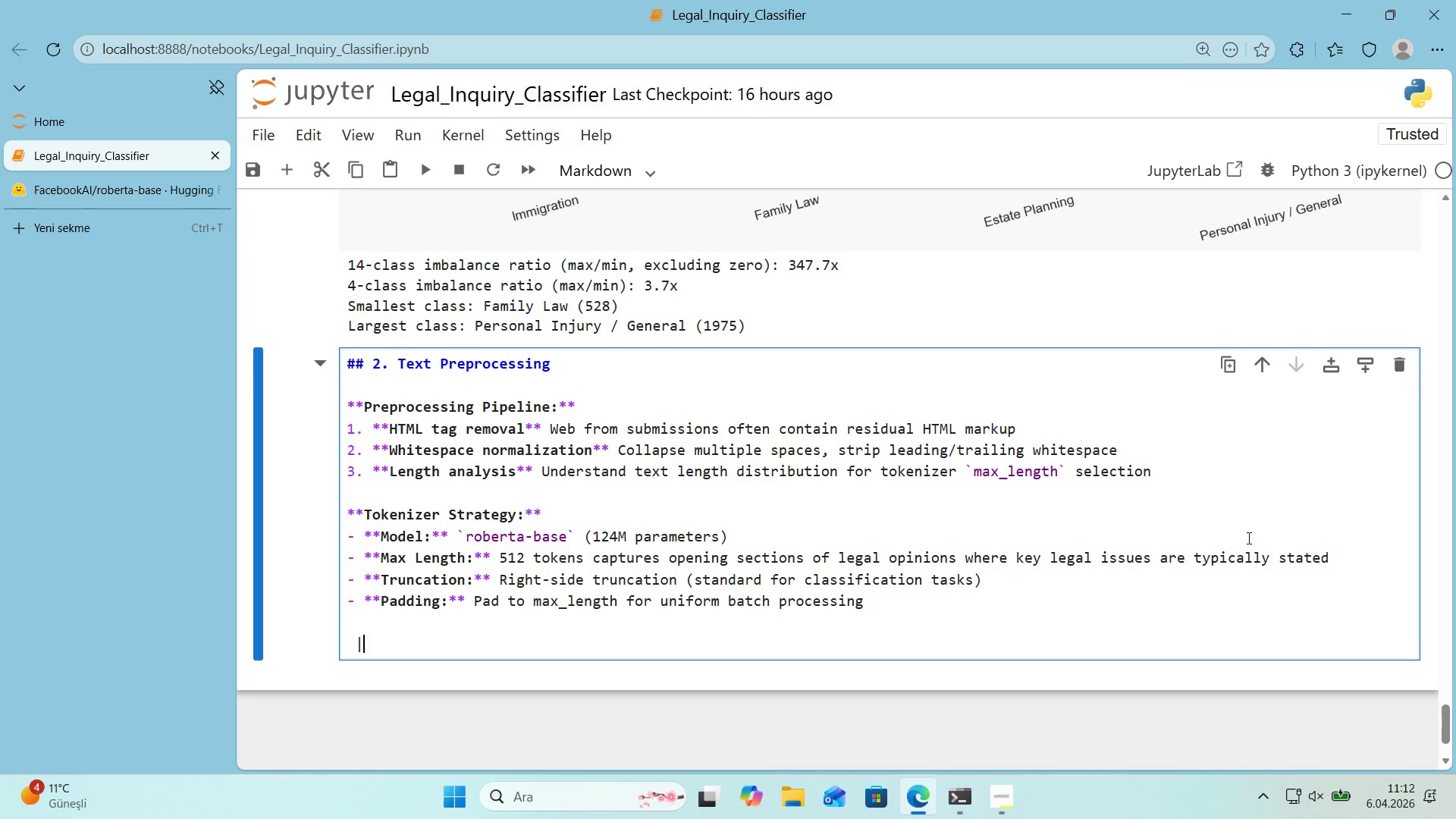 
key(Backspace)
 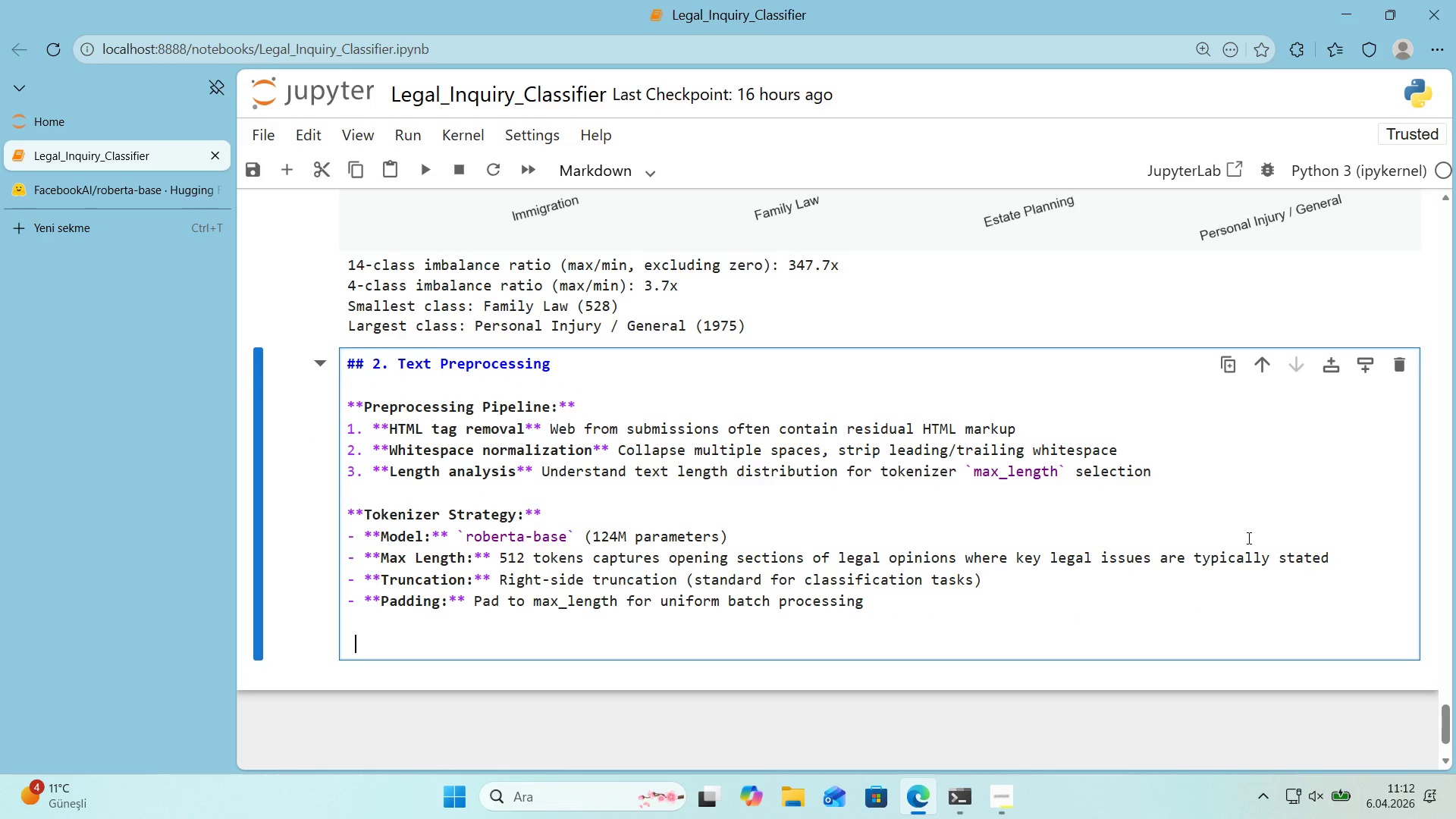 
key(Backspace)
 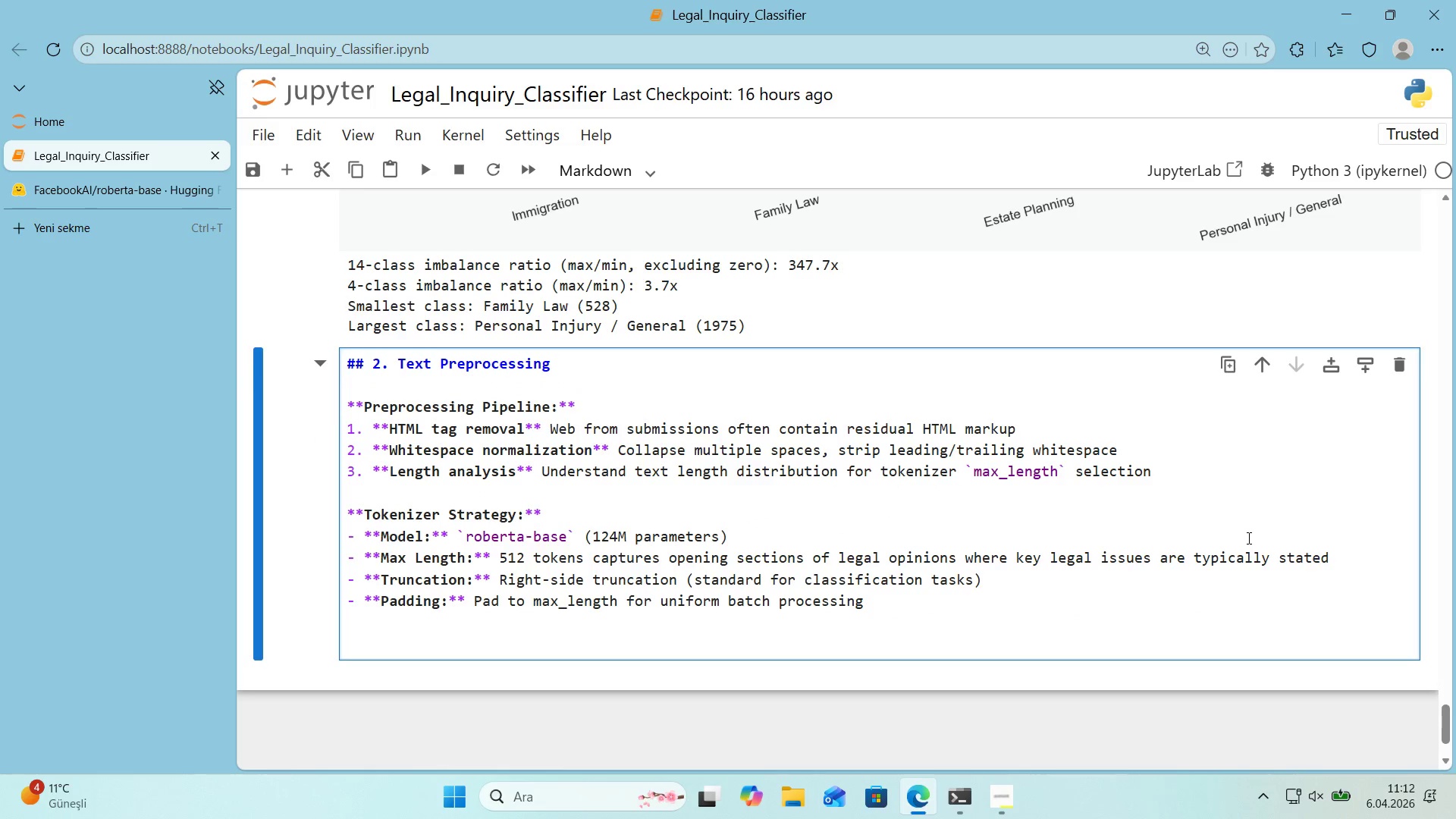 
key(Backspace)
 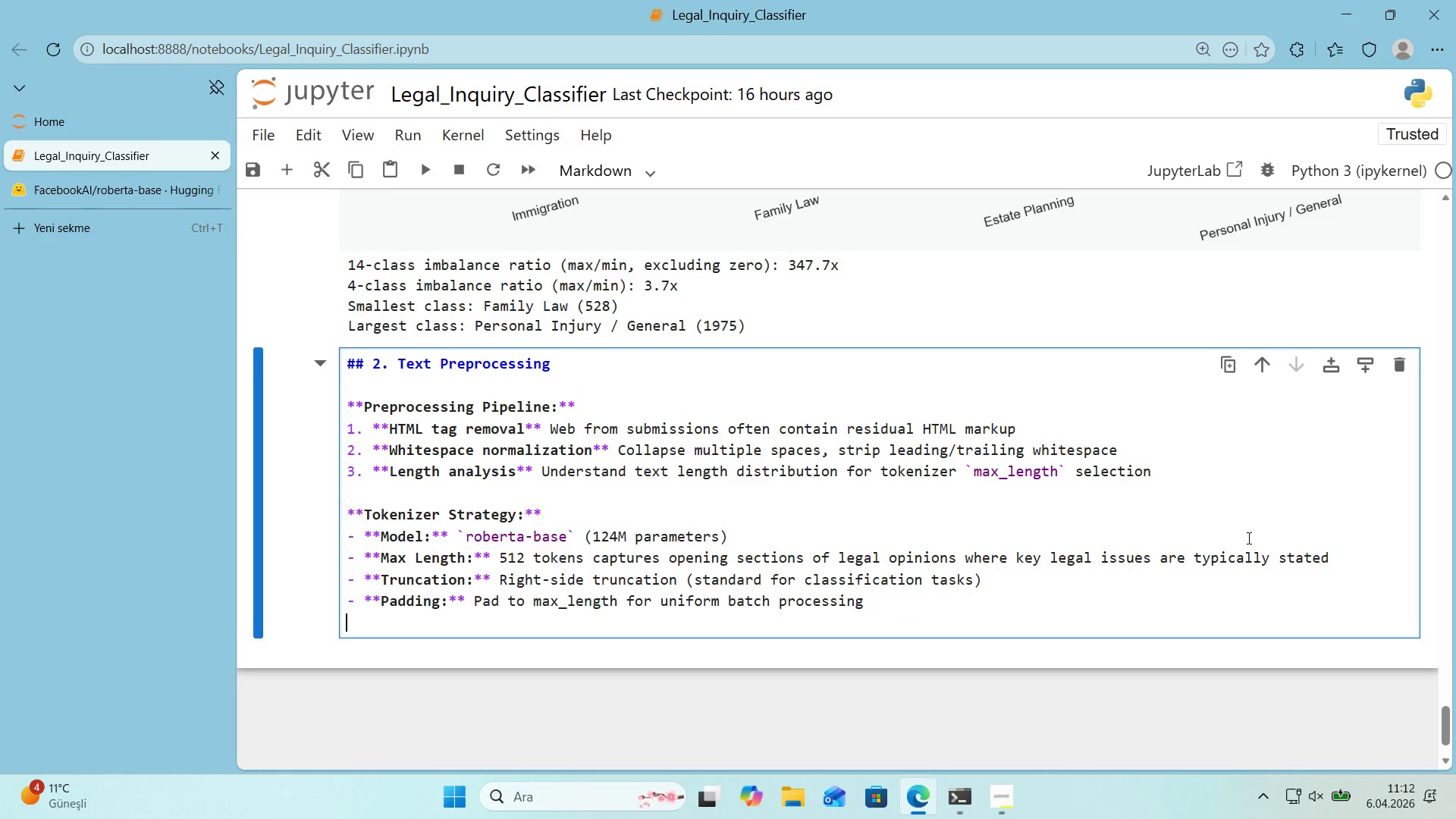 
key(Enter)
 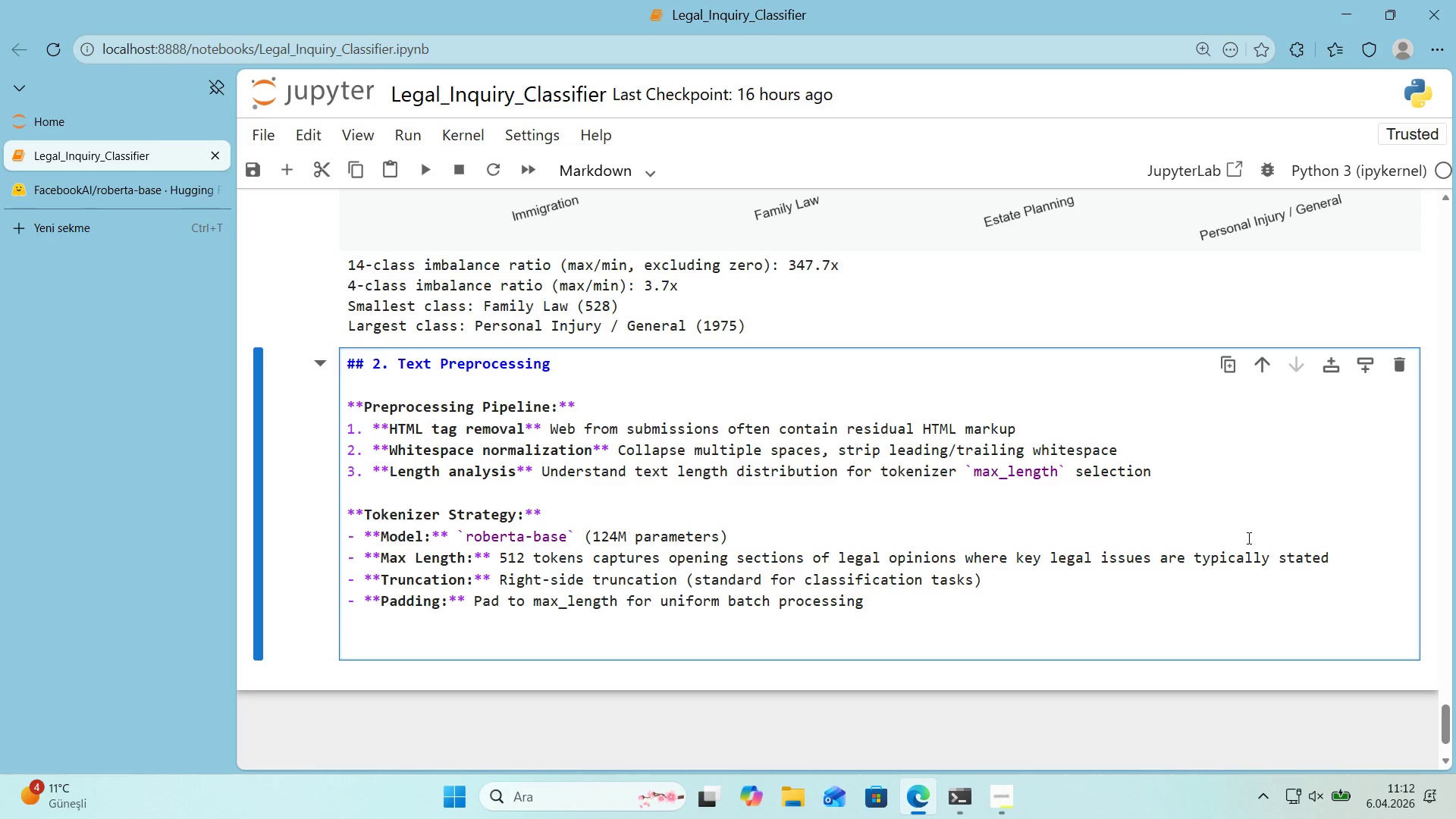 
type([Break])
key(Backspace)
type([Break]**Why r)
key(Backspace)
type(Robert)
key(Backspace)
key(Backspace)
key(Backspace)
key(Backspace)
type(BERTa over D'st'lBERT[IntlYen]**  RoBERTa uses dynam,c mas)
key(Backspace)
key(Backspace)
key(Backspace)
key(Backspace)
key(Backspace)
key(Backspace)
type('c k)
key(Backspace)
type(mask'b)
key(Backspace)
type(ng )
 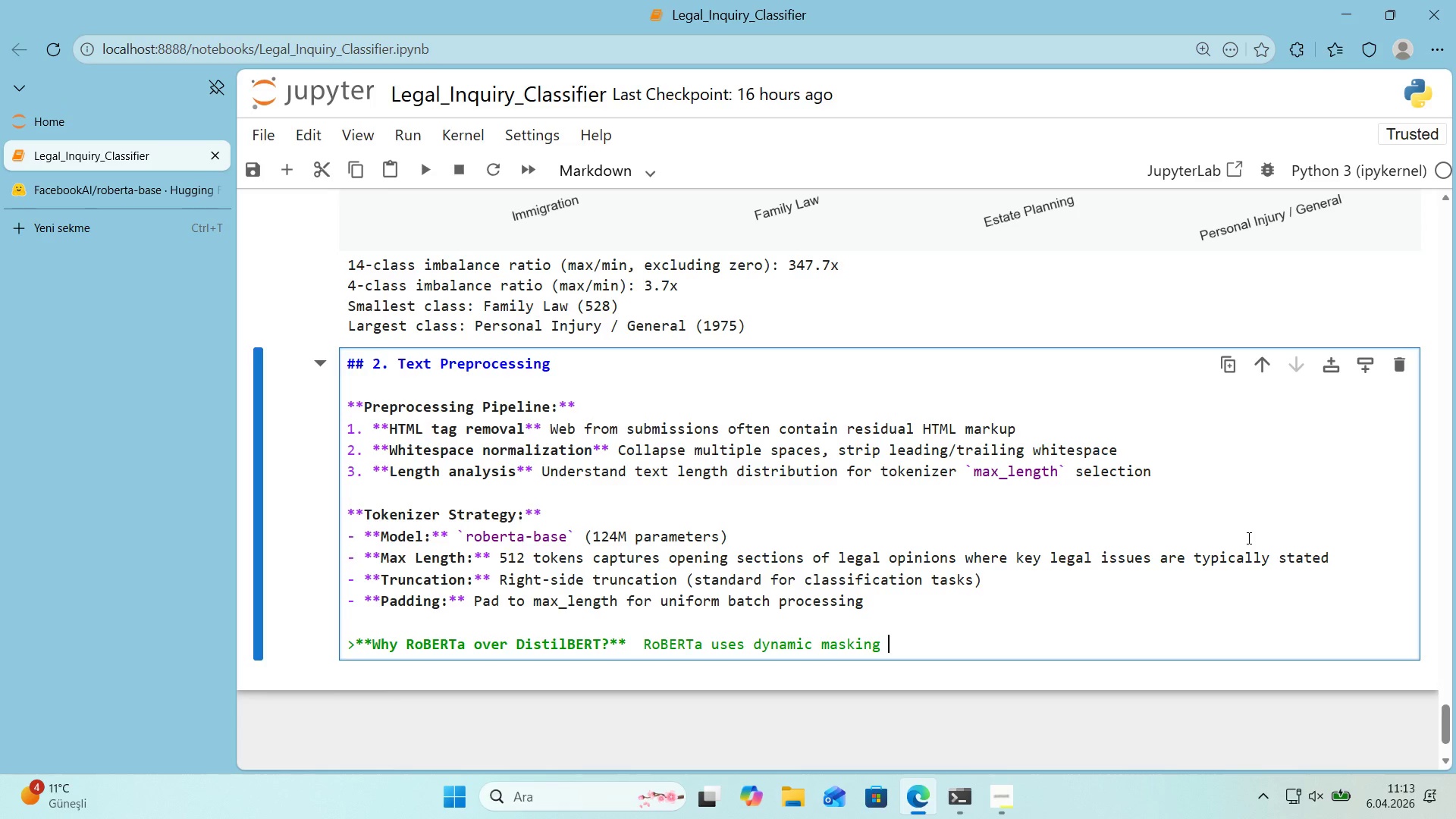 
wait(5.55)
 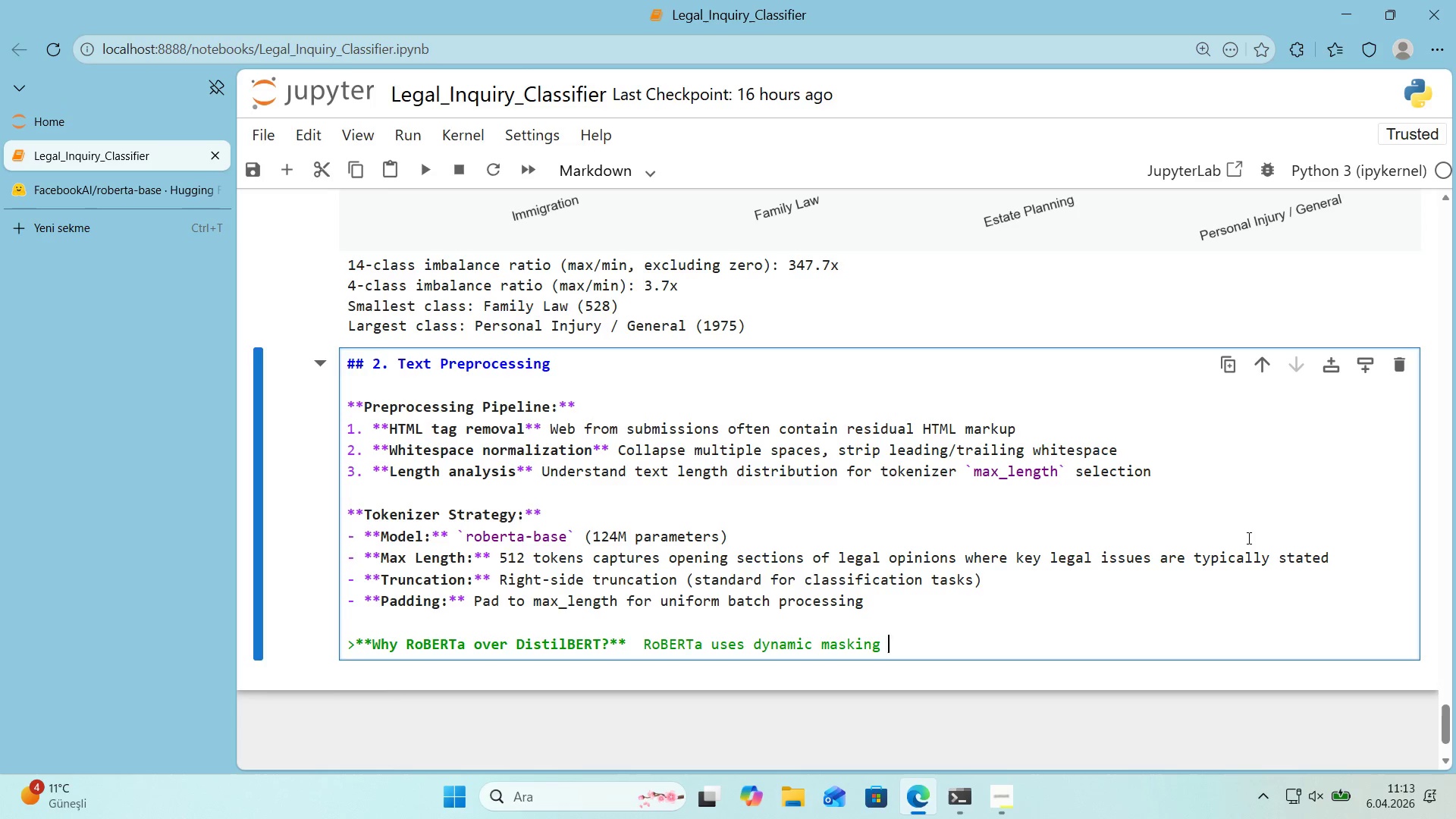 
type(dur'ng pre-tra'n'ng, tra'ns on 10x more data, )
 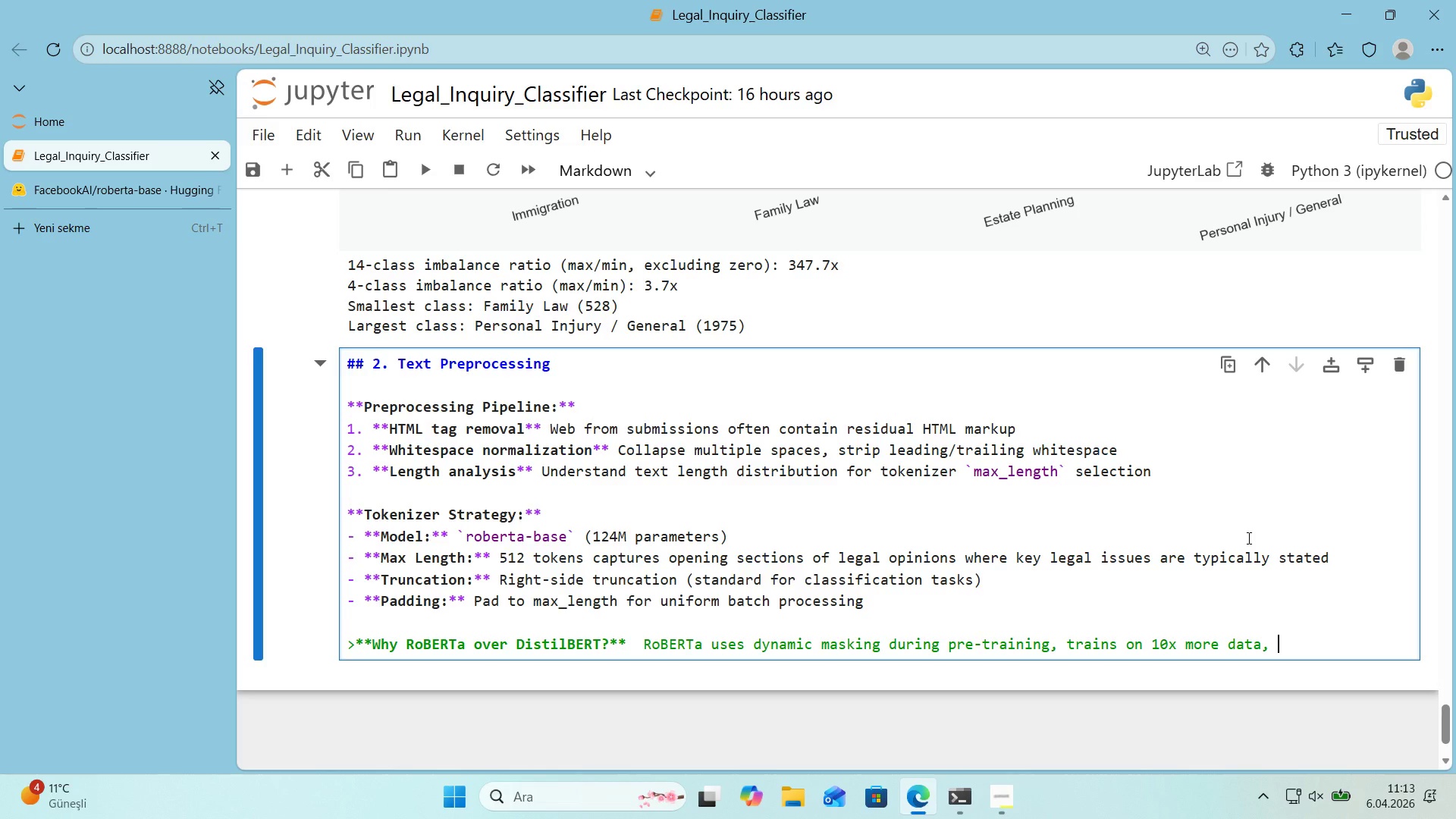 
wait(6.77)
 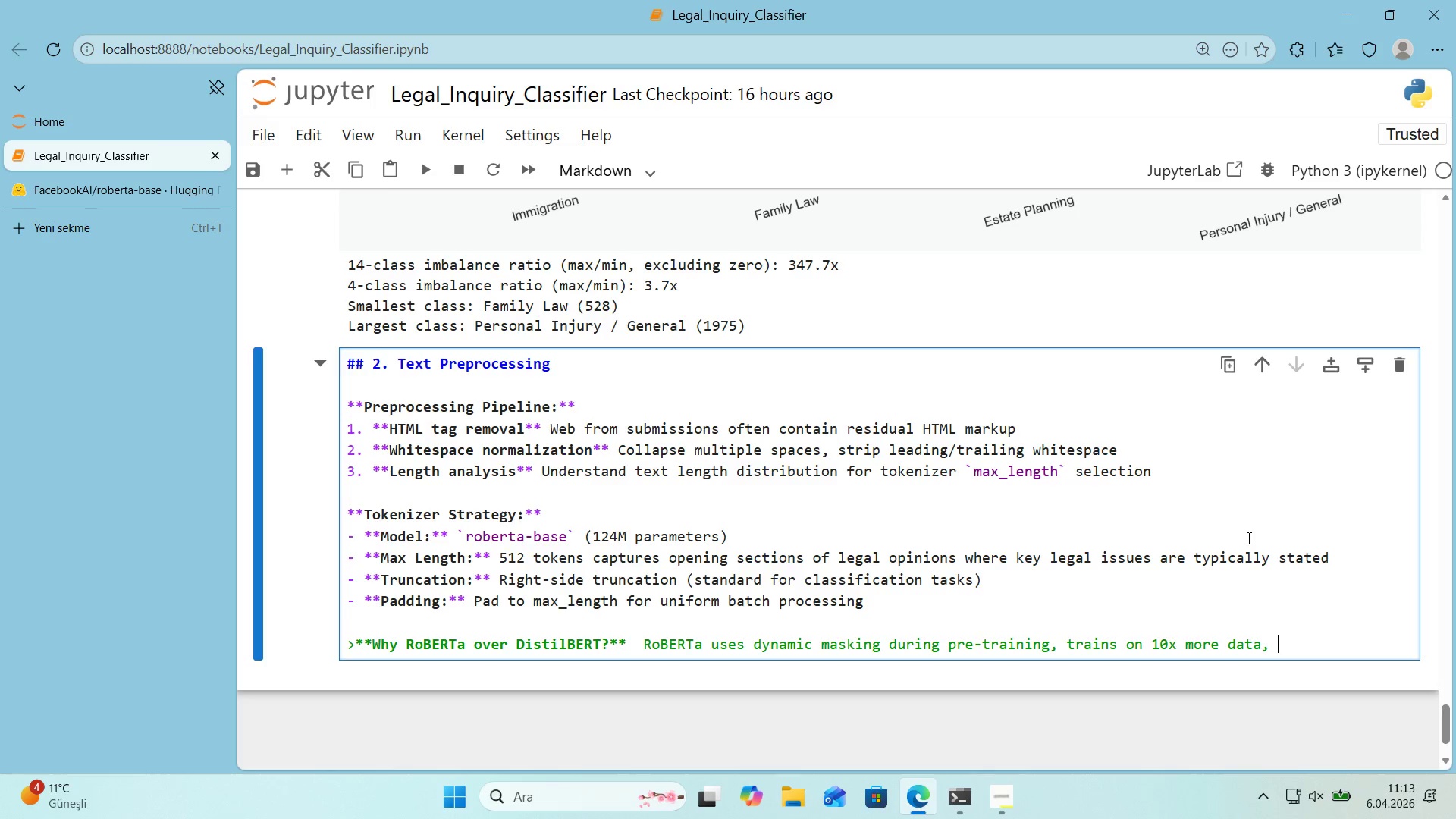 
type(and removes next-sentence pred'ct'on. It ach'eves cons'stently )
 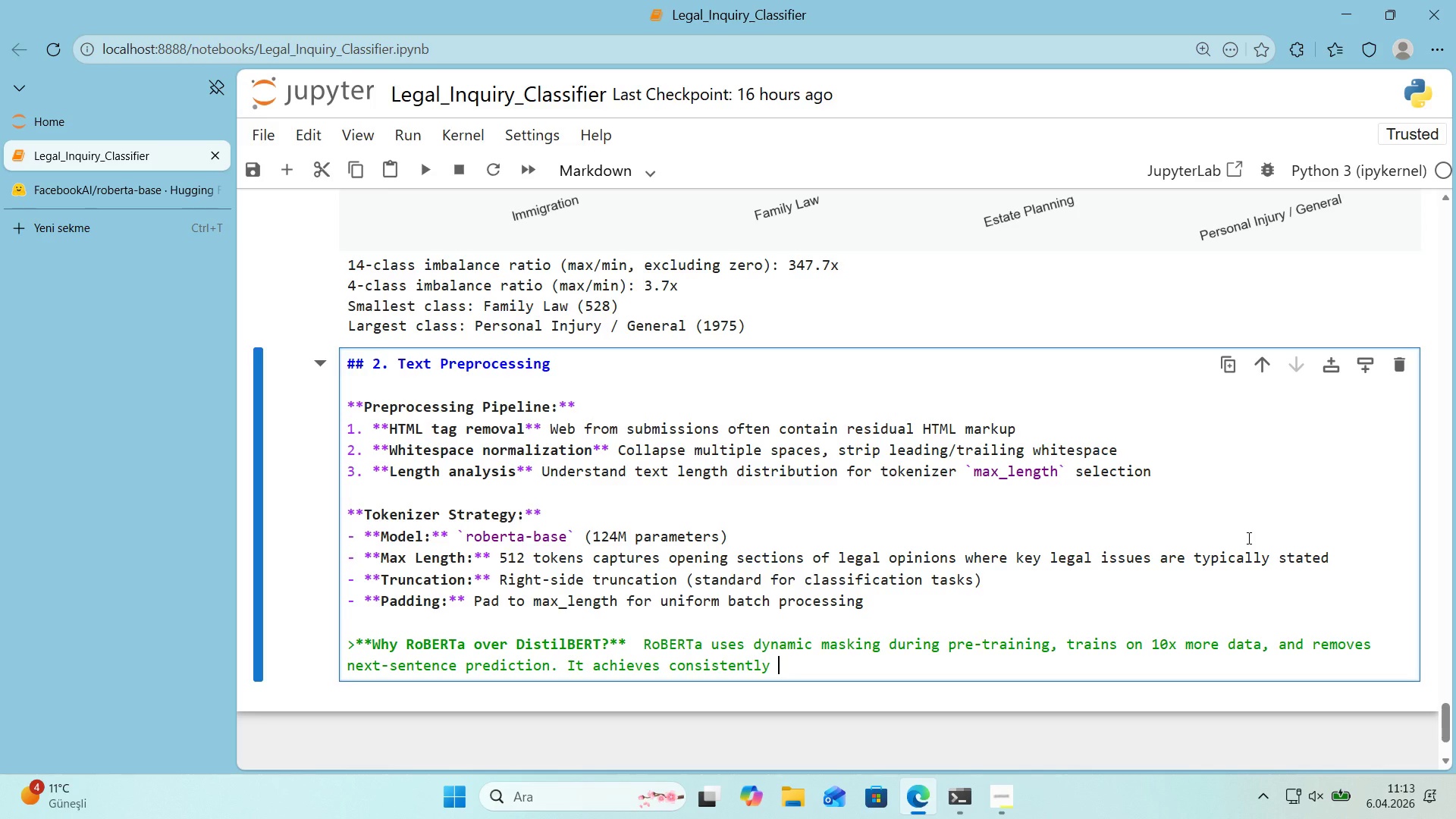 
wait(5.47)
 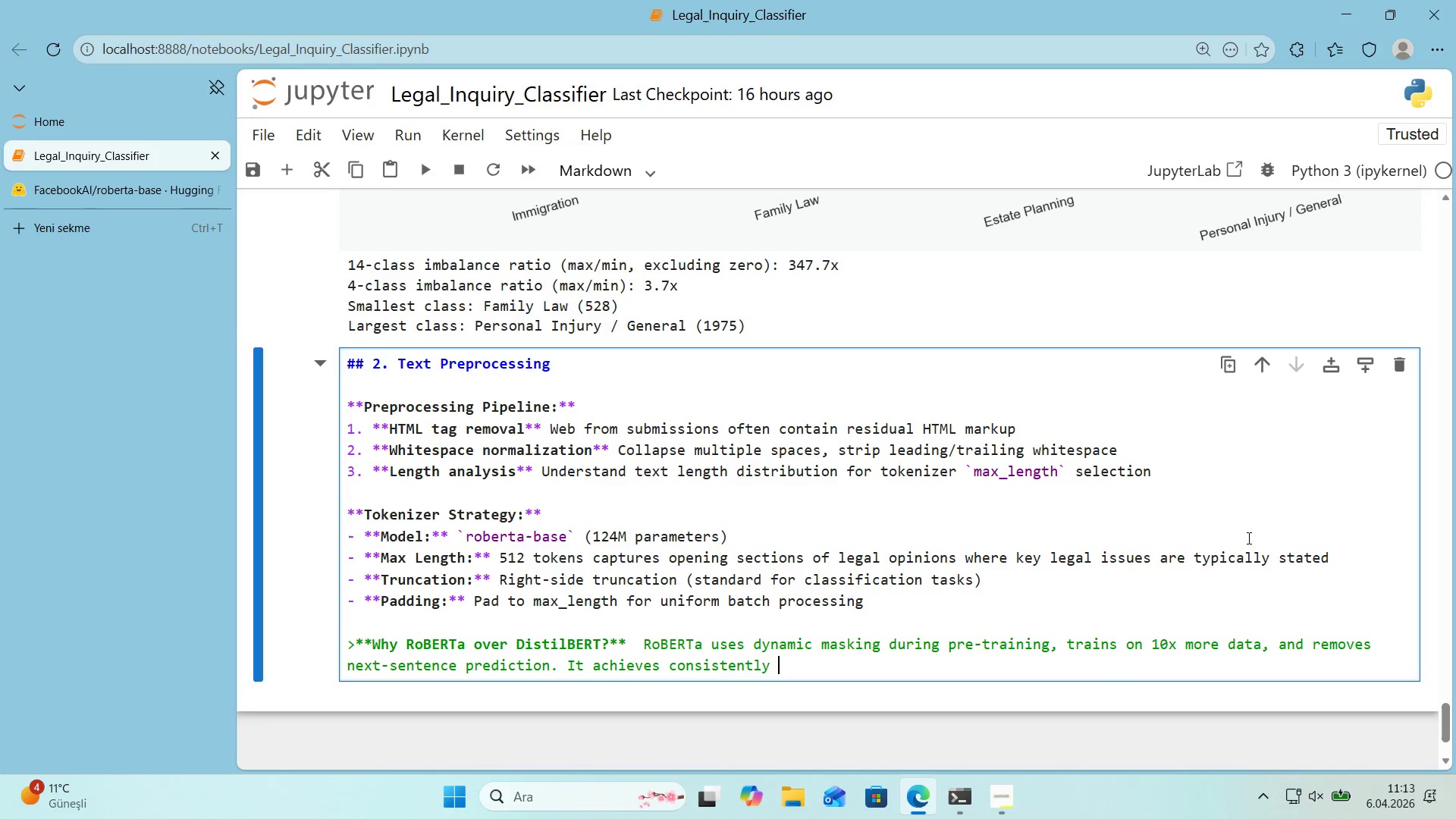 
type(better performance on downstream NLP tasks. For 14-class class'f'cat'on ww')
key(Backspace)
key(Backspace)
type('th f'ne-gra'ned )
 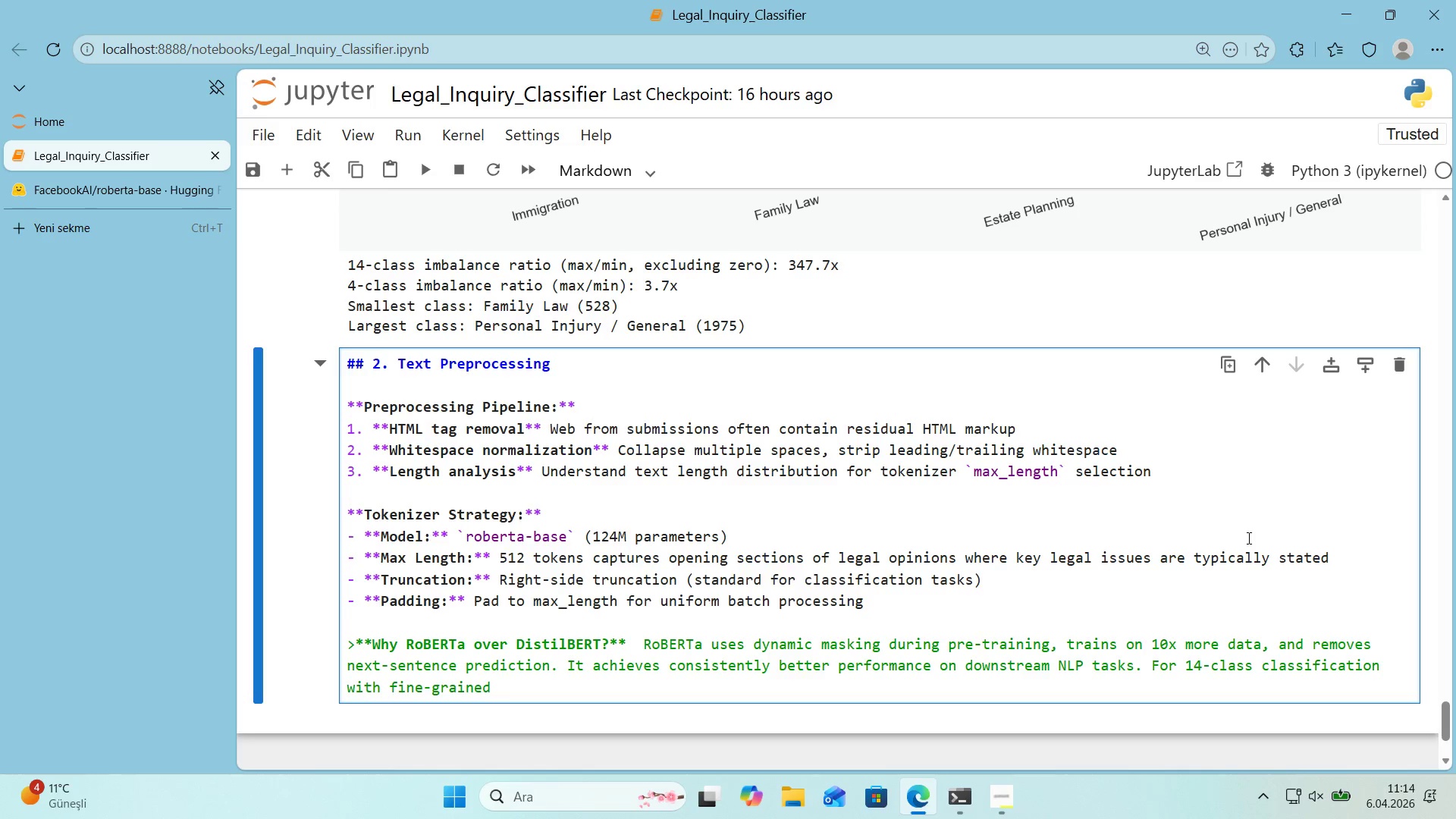 
wait(5.72)
 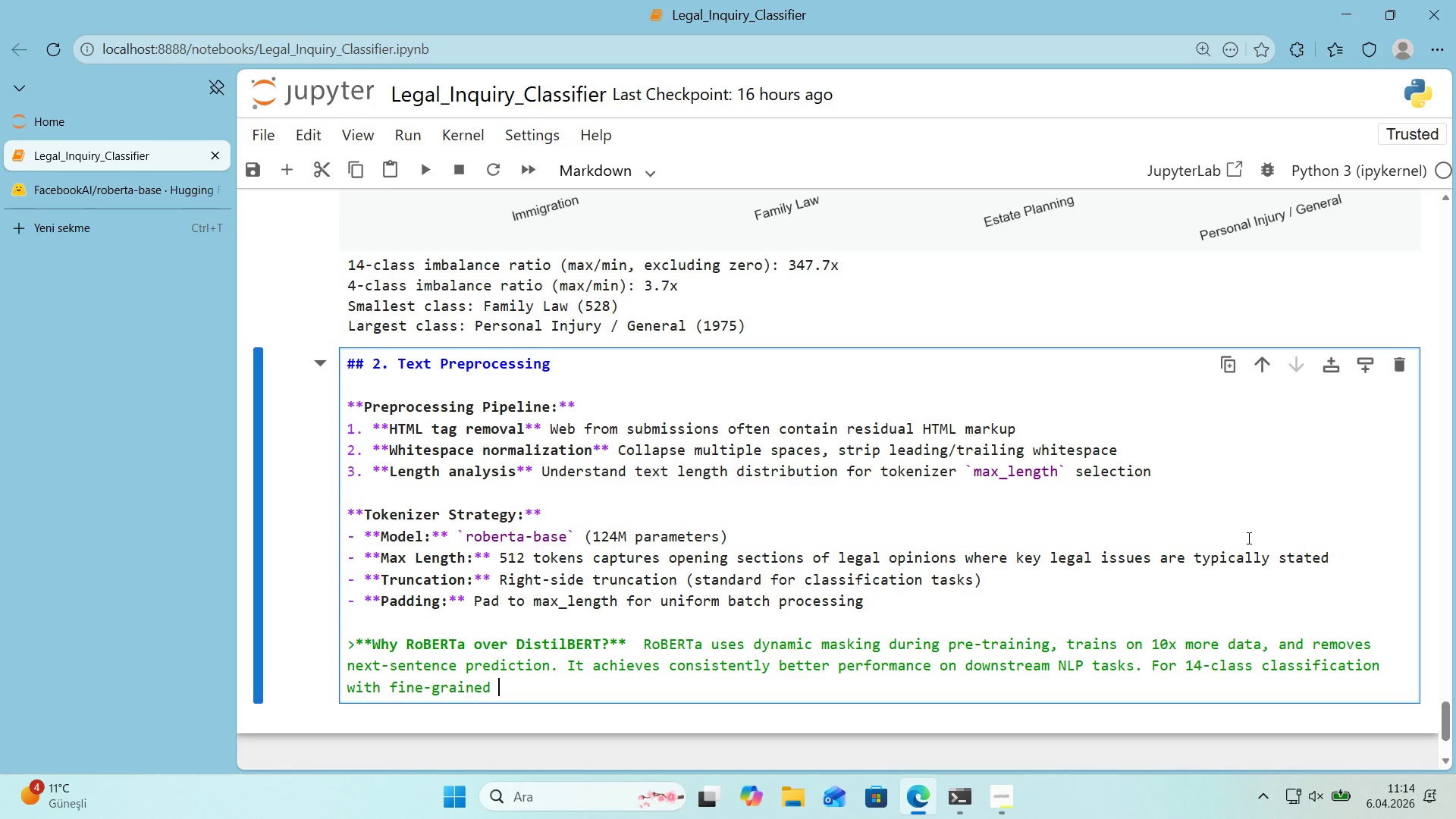 
type(legal categor'es, the extra capac't)
 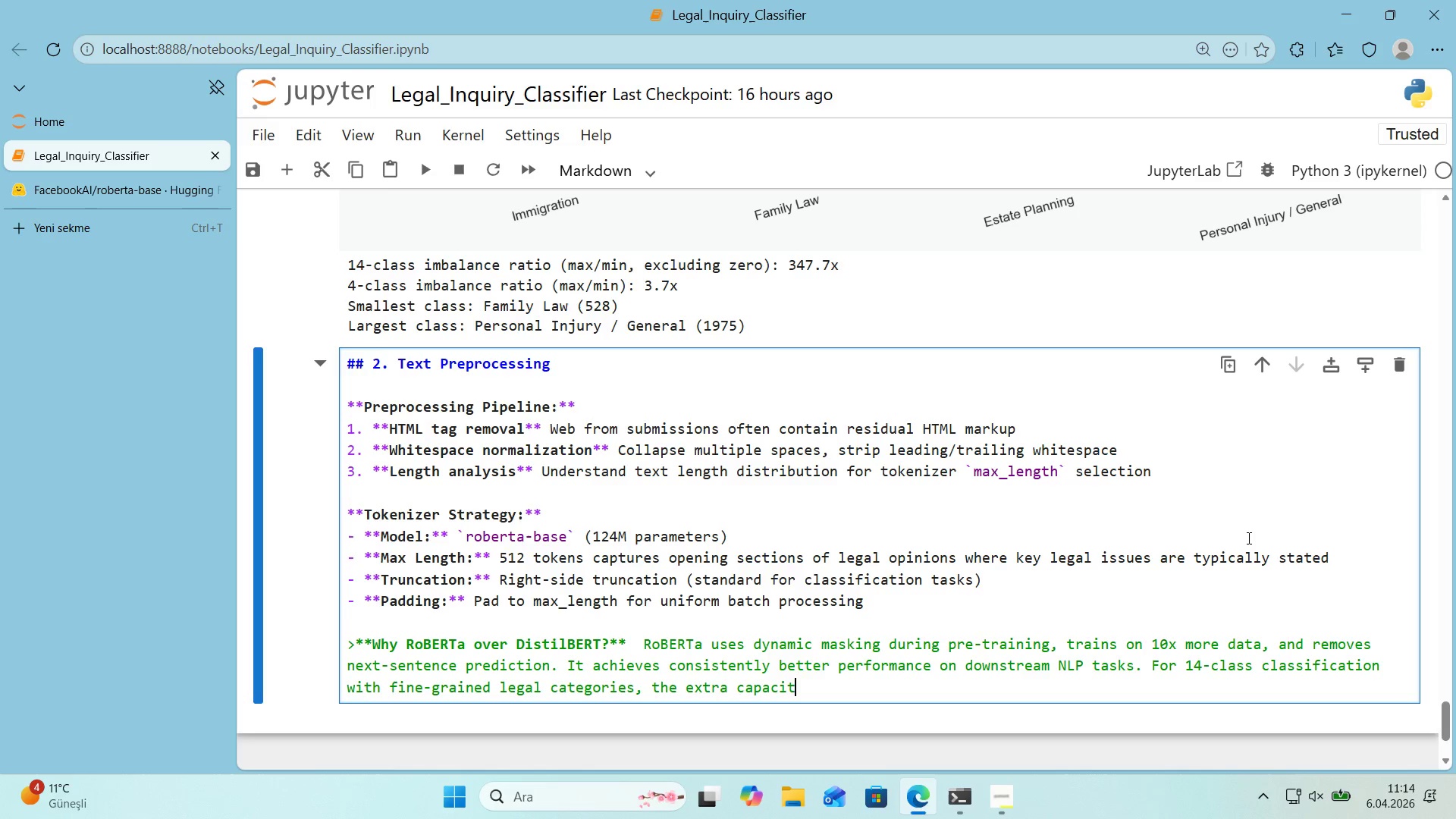 
type(y *()
 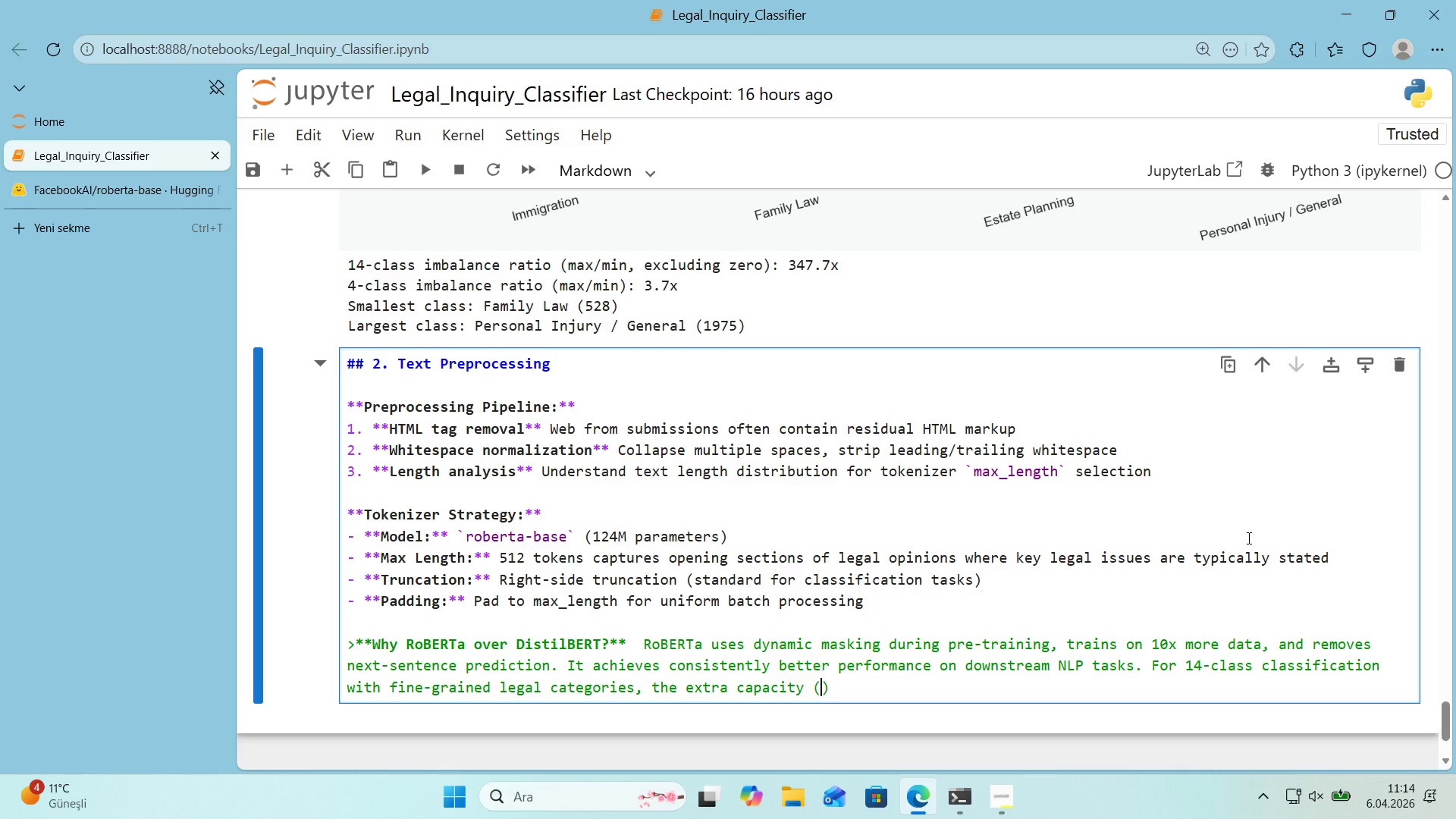 
 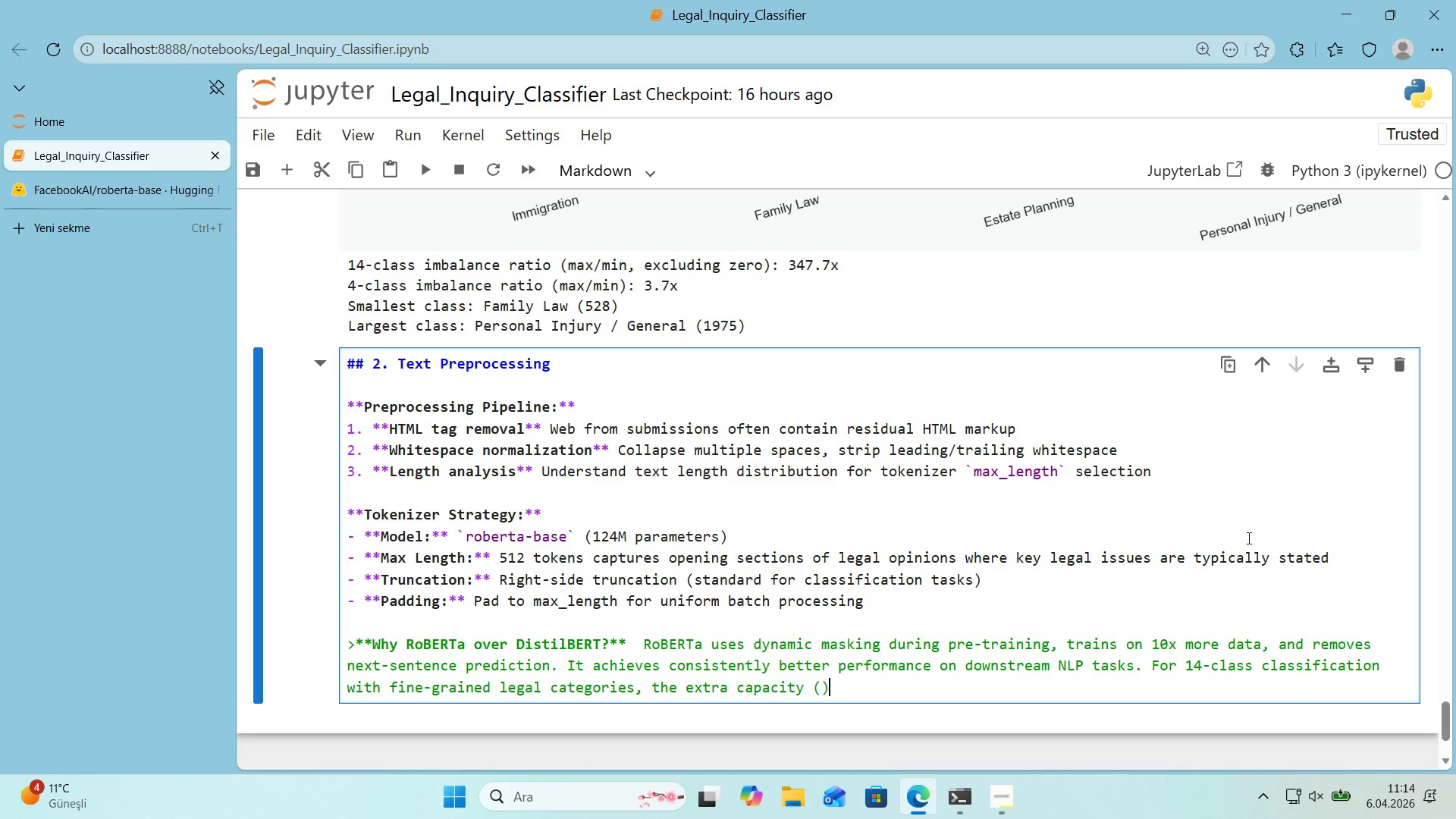 
key(ArrowLeft)
 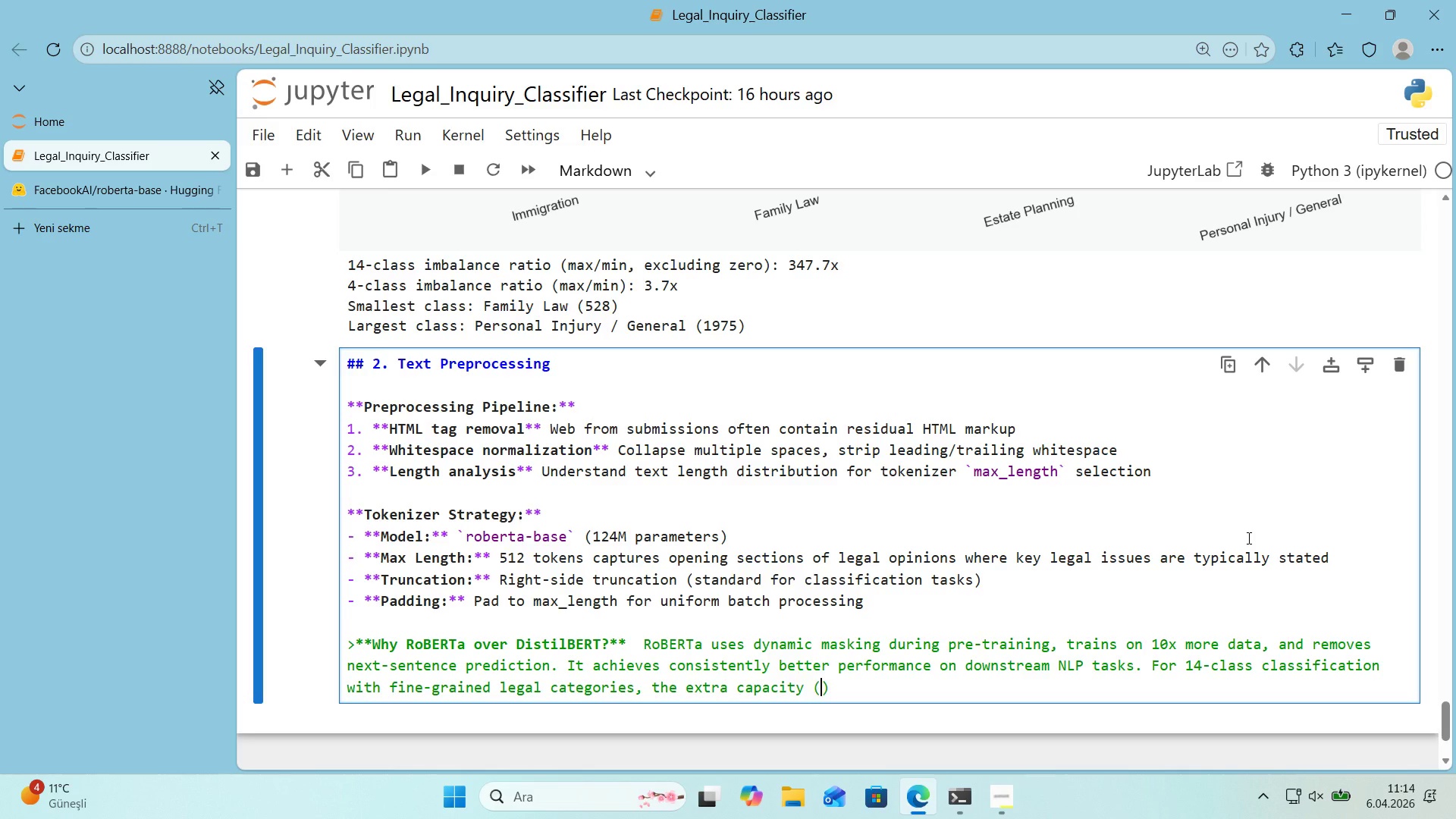 
type(124M vs 66m)
key(Backspace)
type(M parameters)
 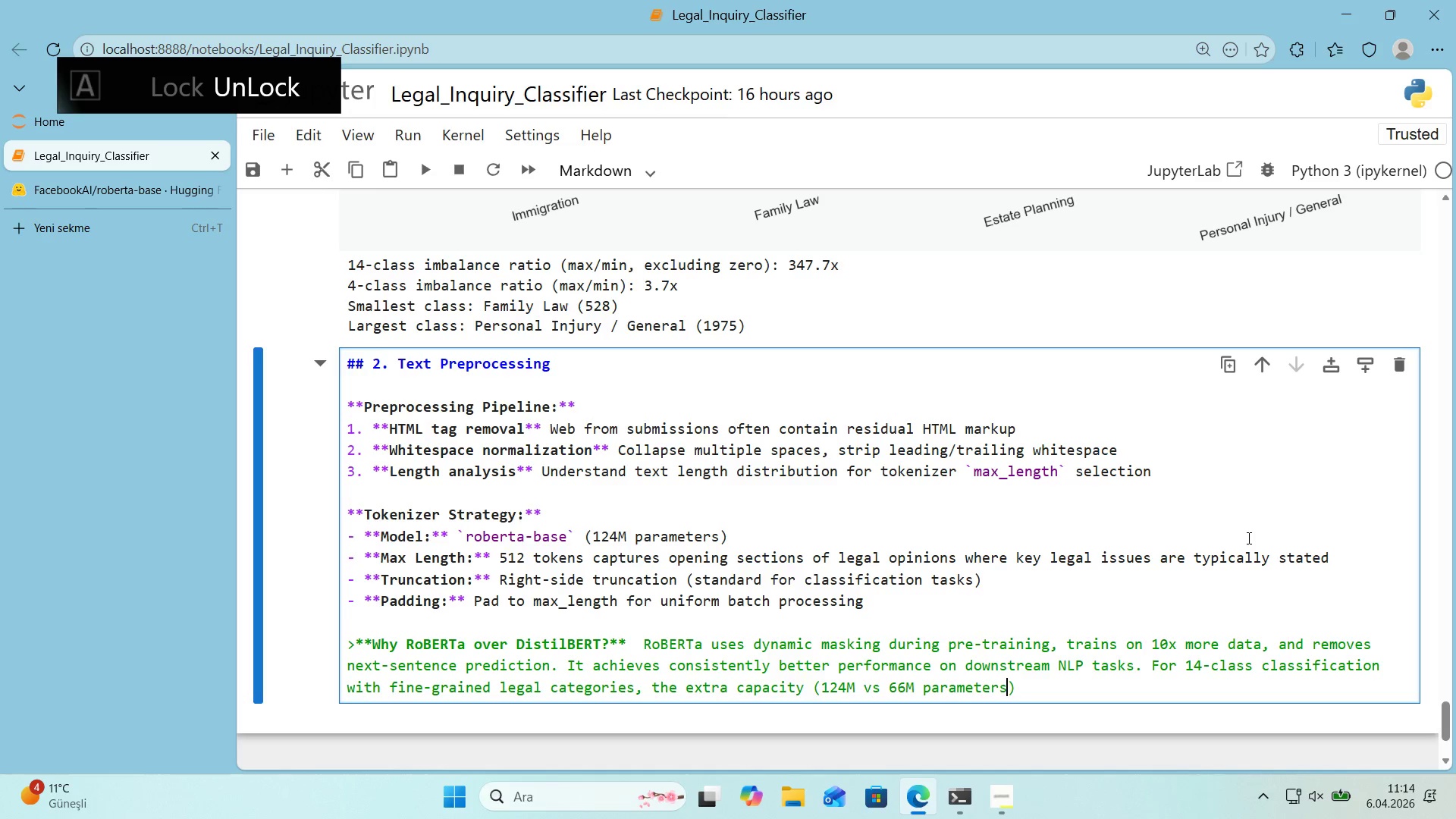 
key(ArrowRight)
 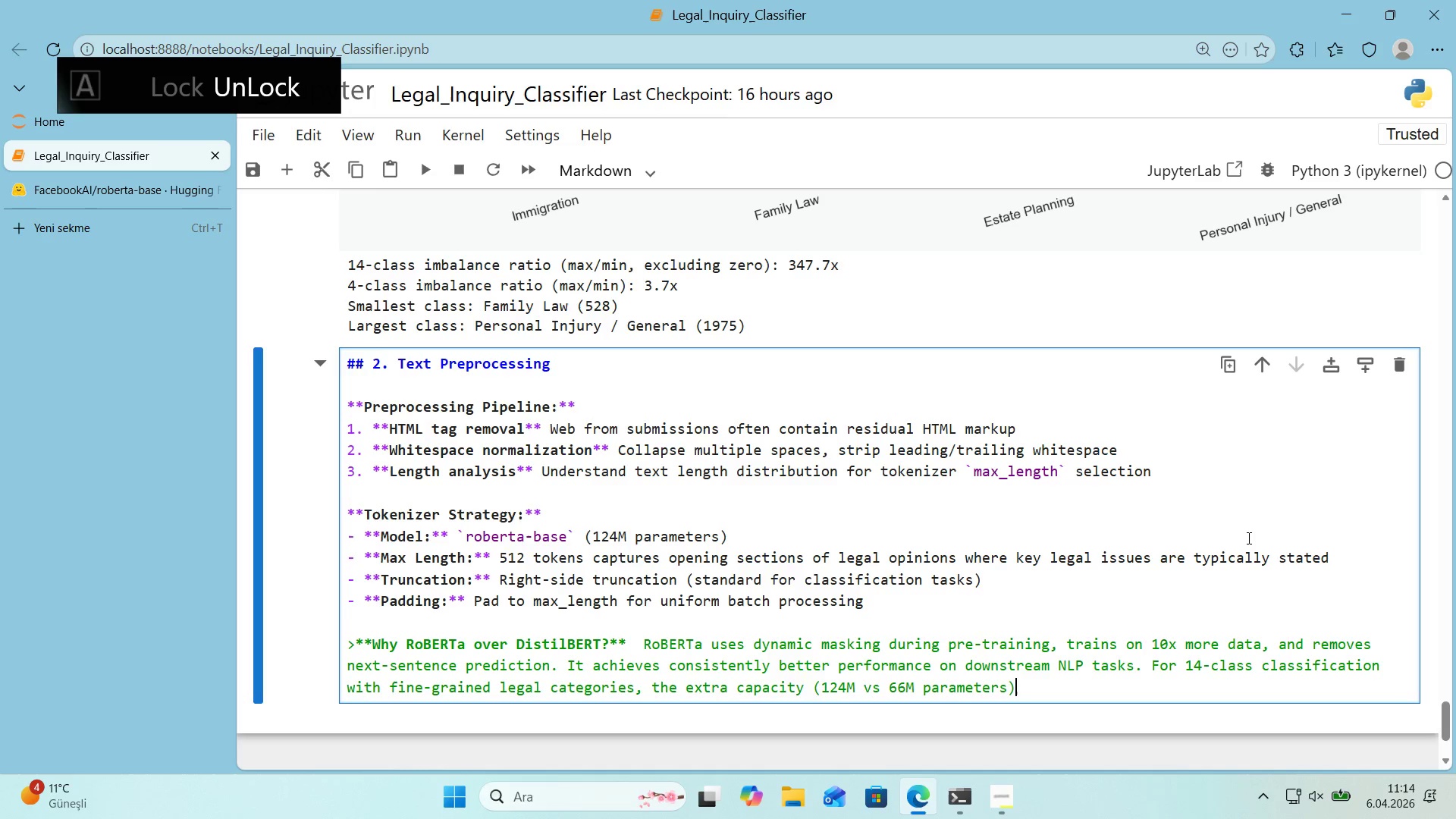 
type( prov'des mean'ngful 'mpro)
 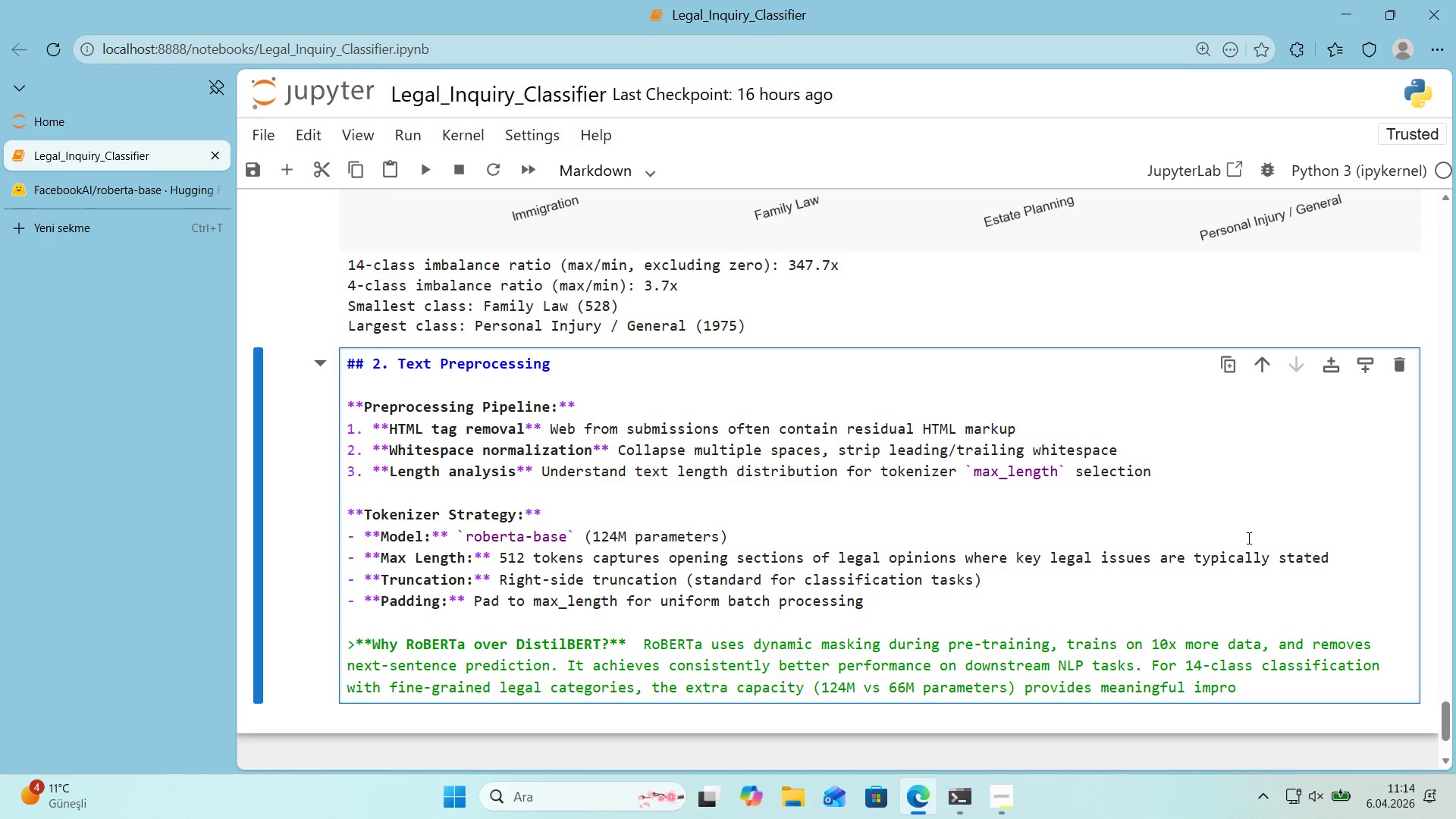 
type(vement.)
 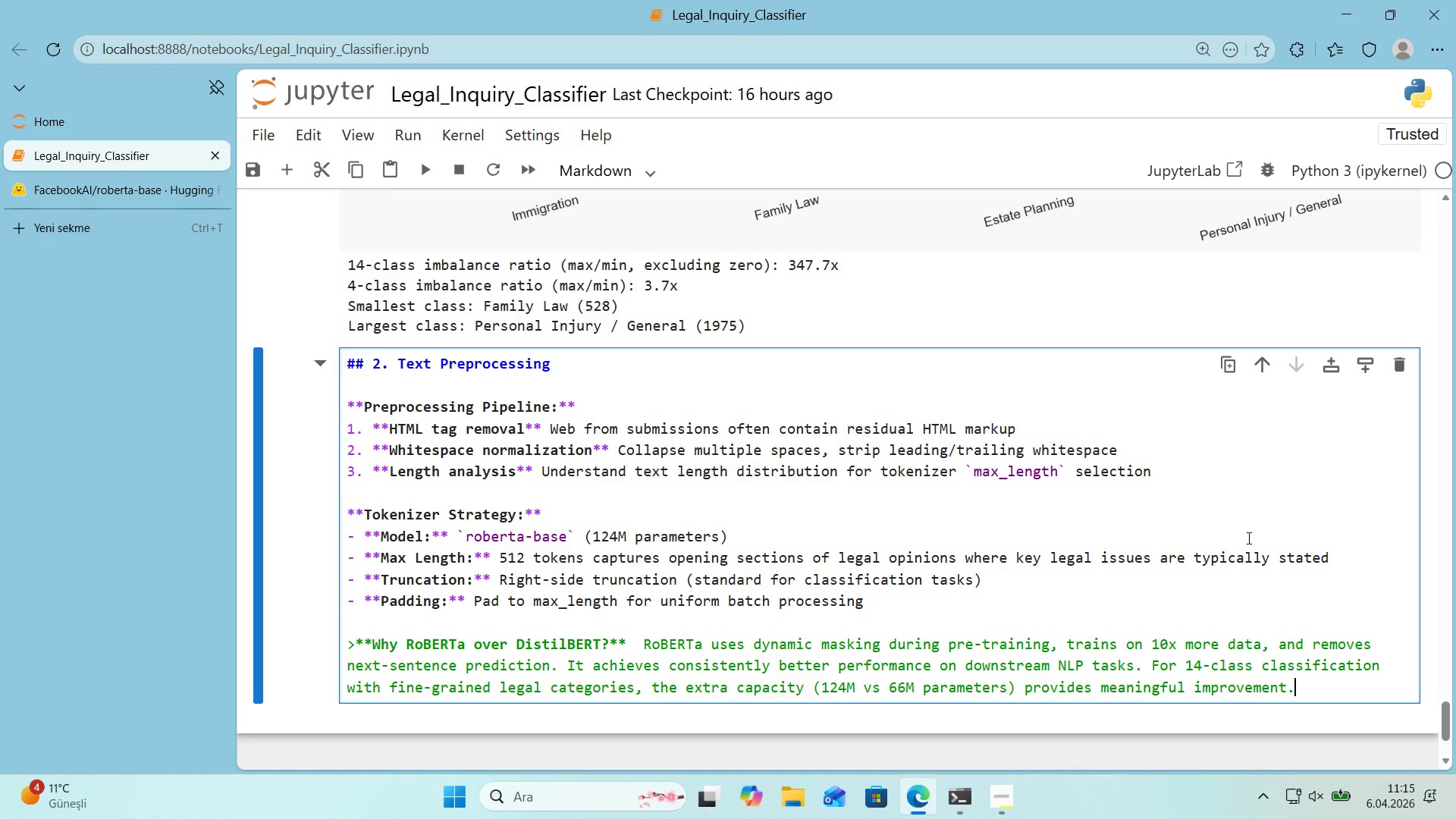 
key(Shift+Enter)
 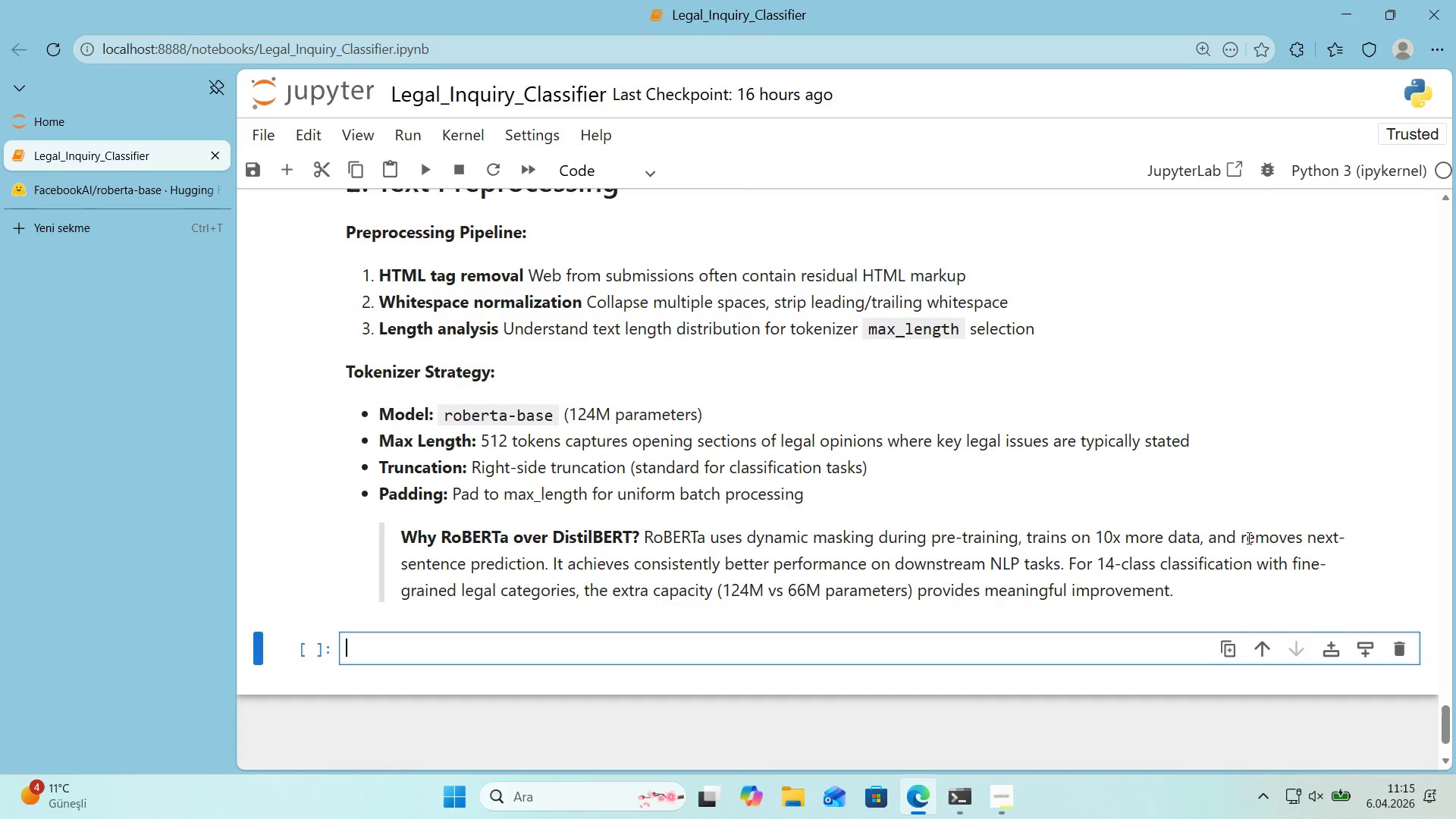 
wait(21.09)
 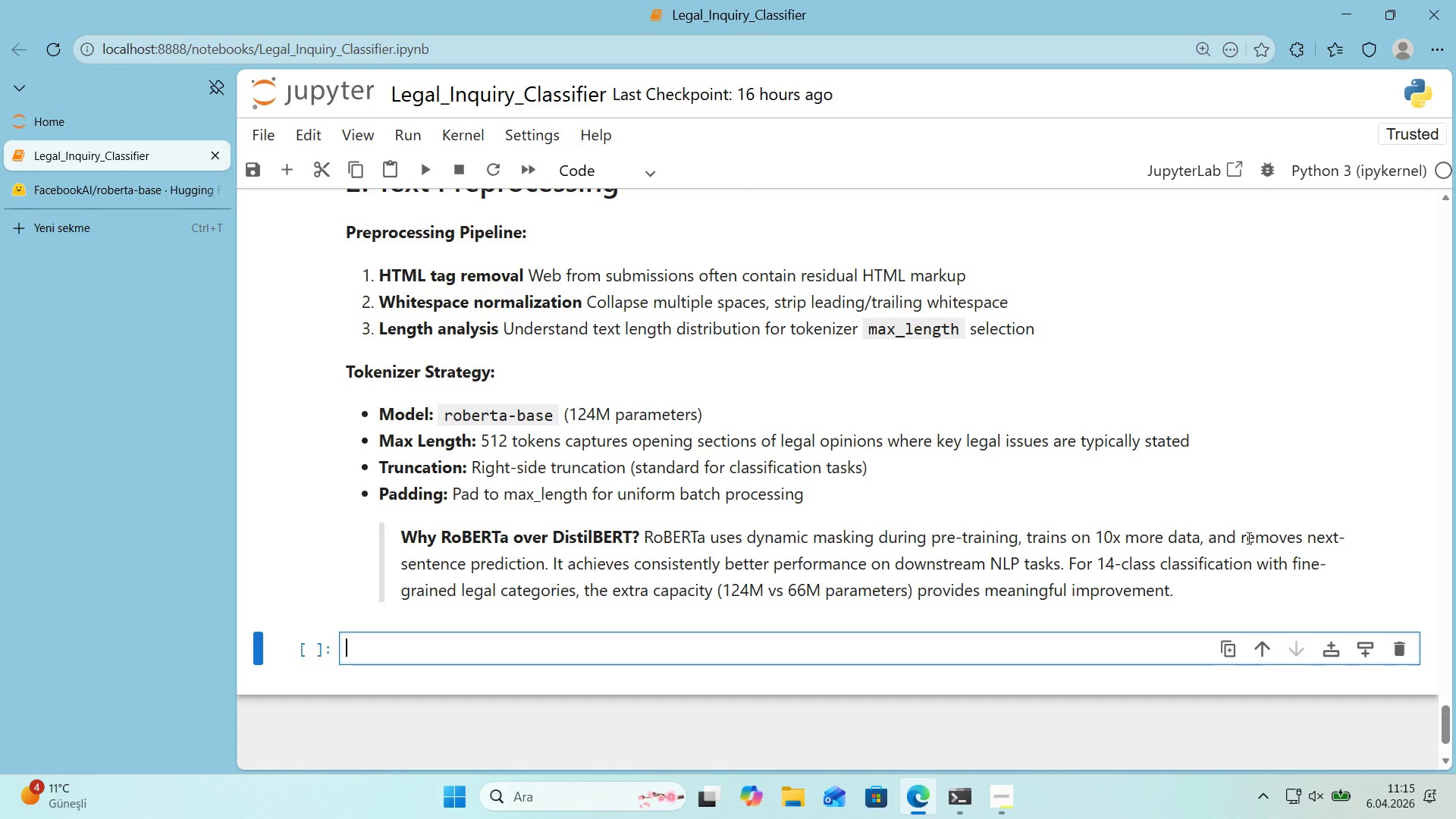 
key(Alt+Control+3)
 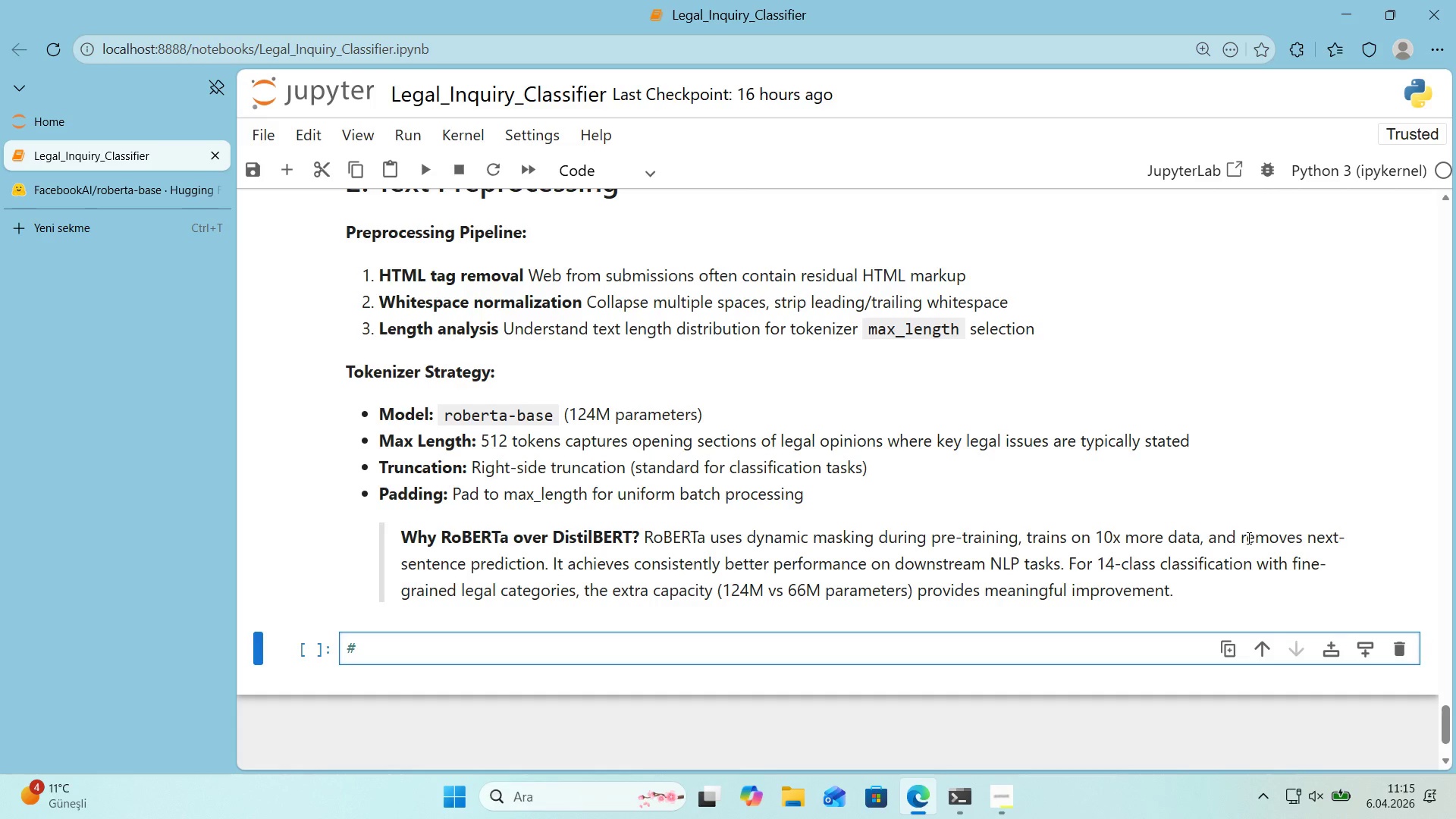 
key(Enter)
 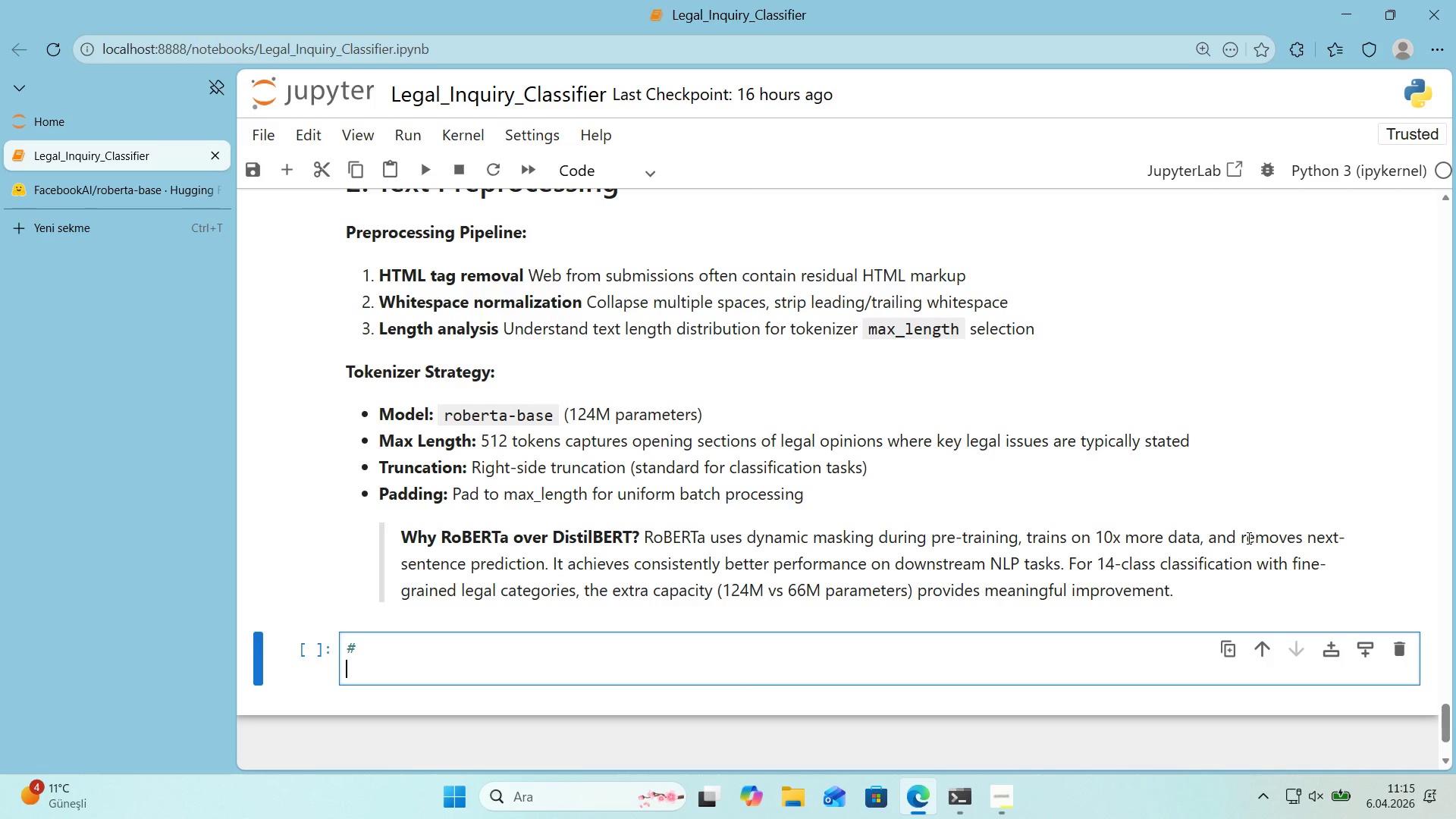 
key(Control+ControlLeft)
 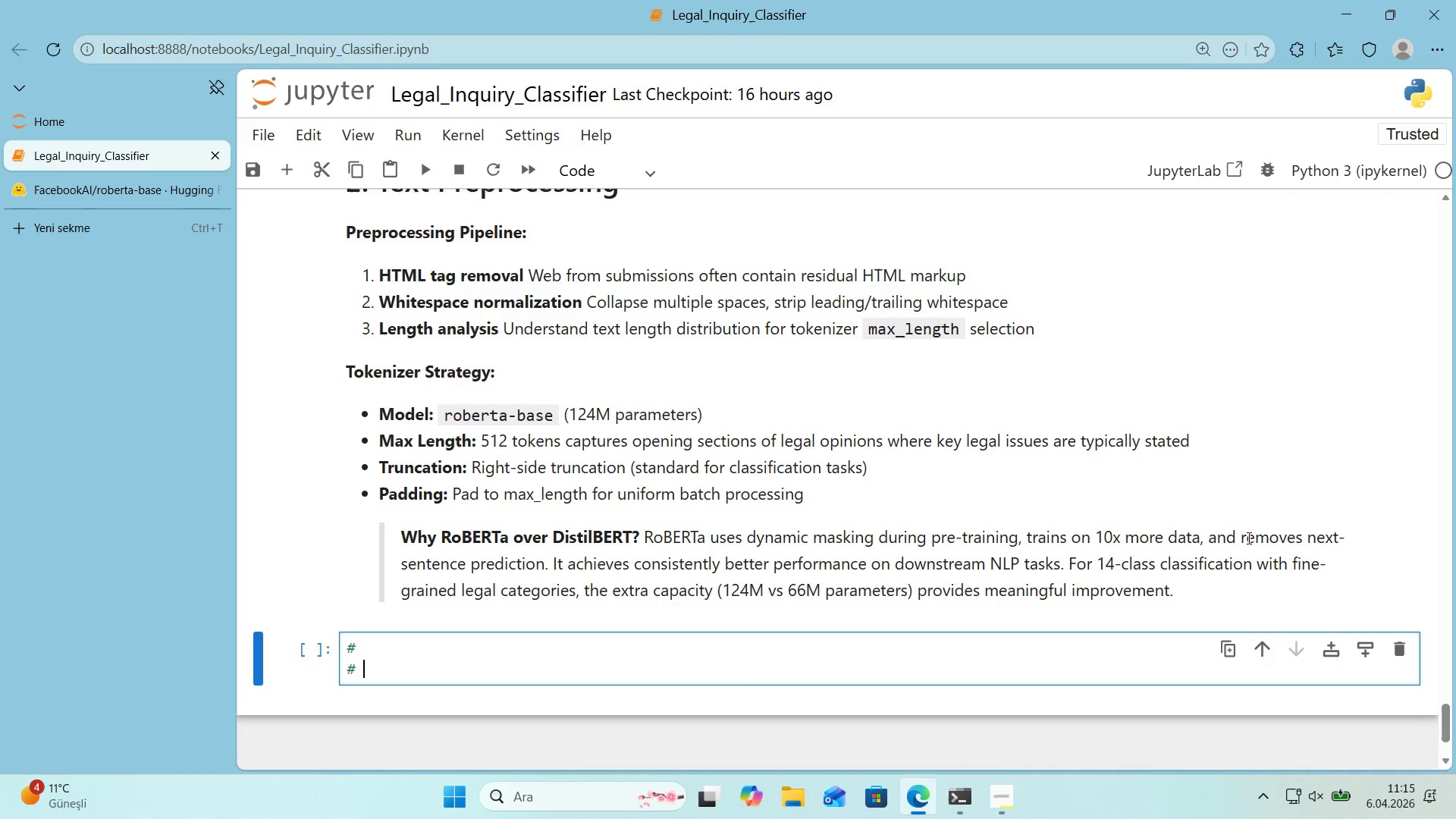 
key(Alt+Control+AltRight)
 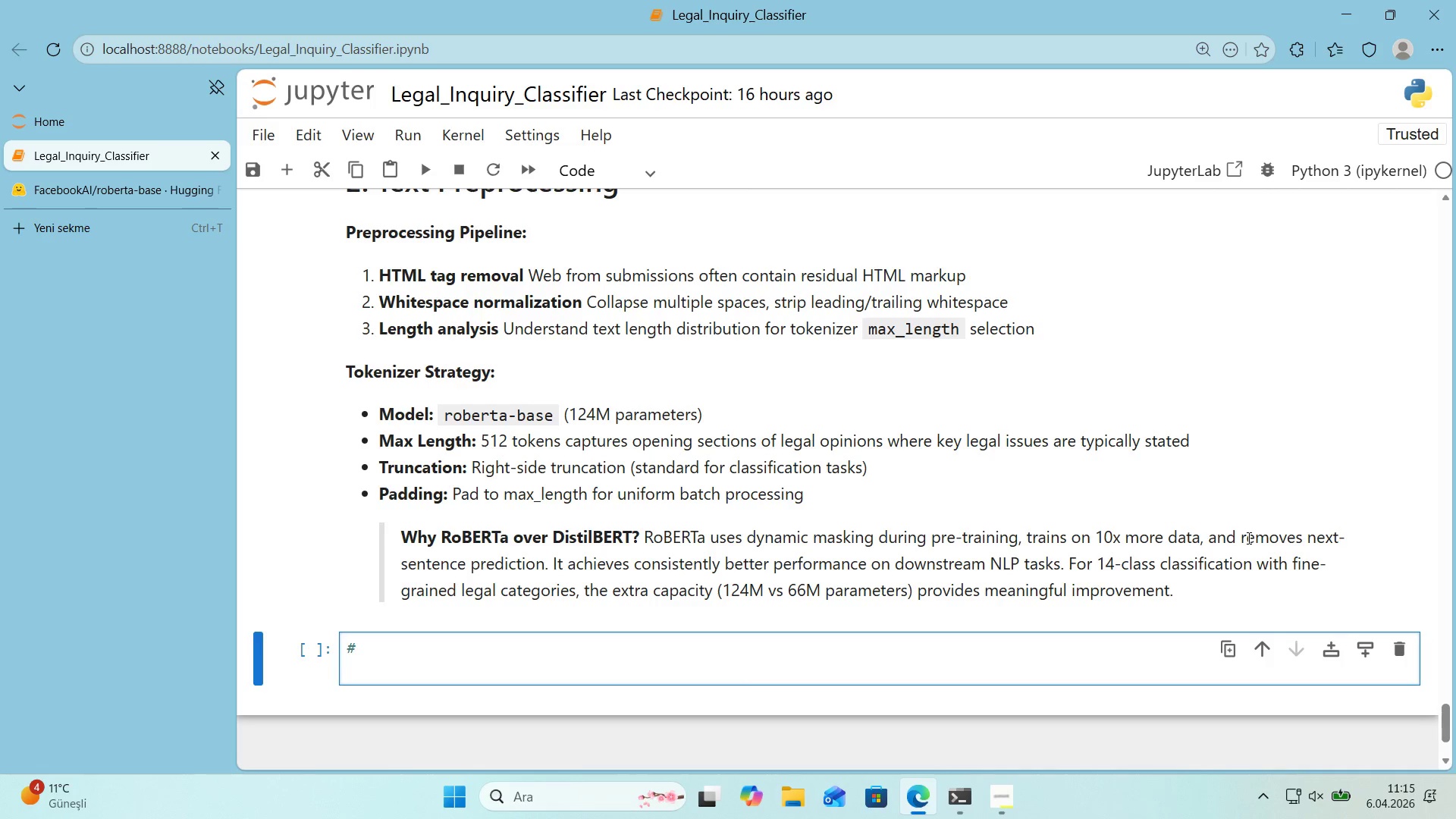 
key(Alt+Control+3)
 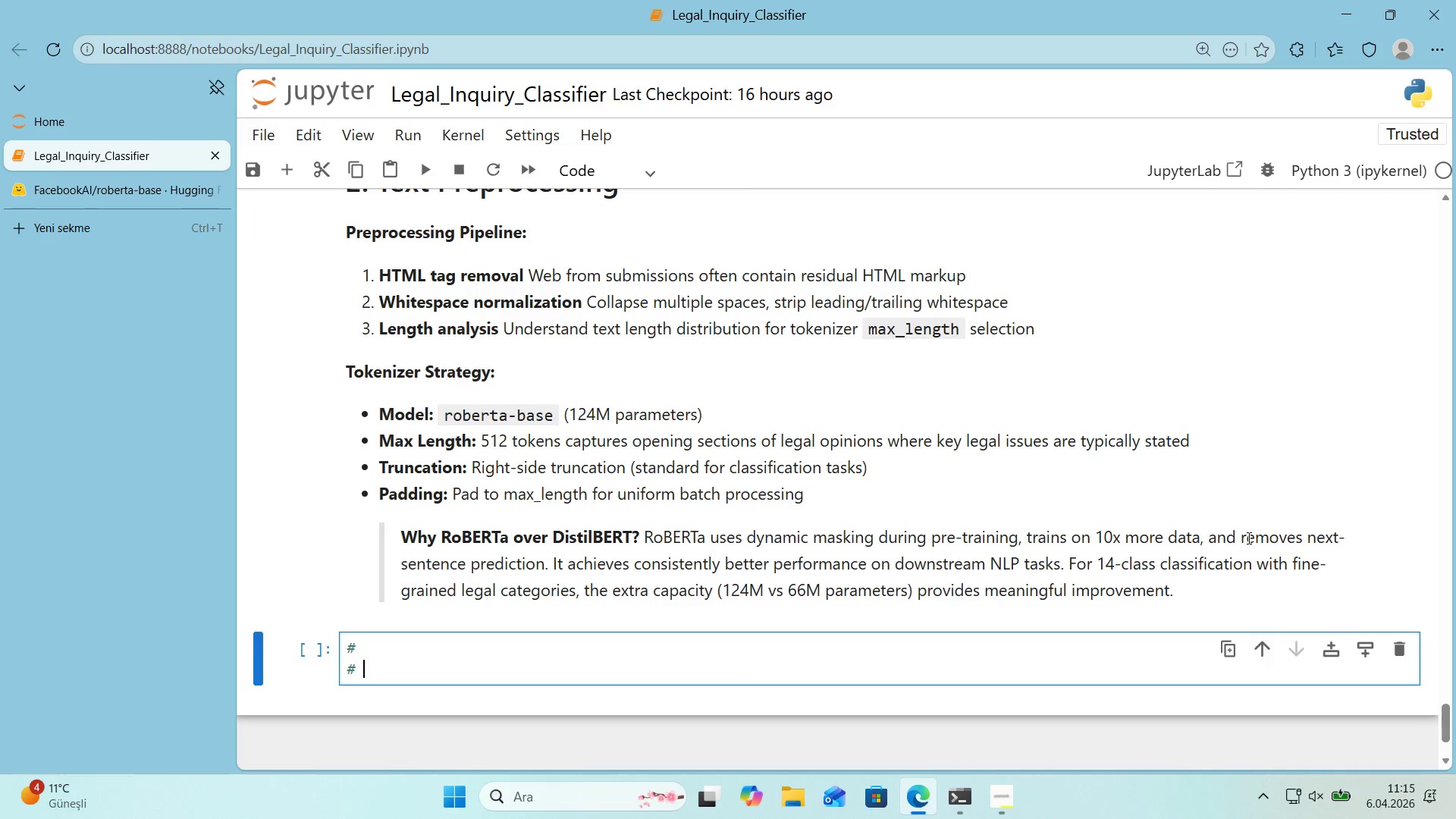 
type( TEXT PREPROCESSING)
 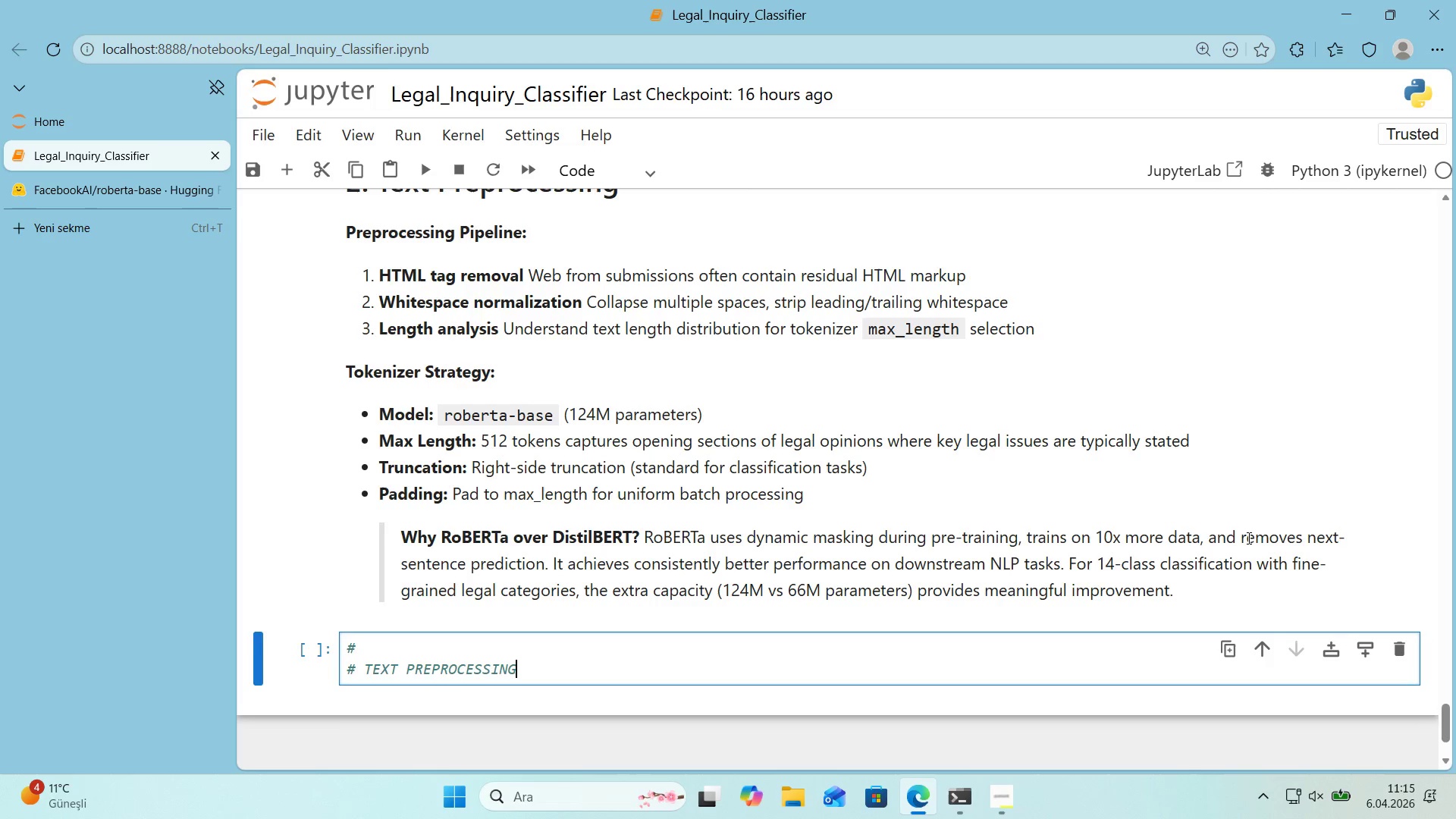 
key(Enter)
 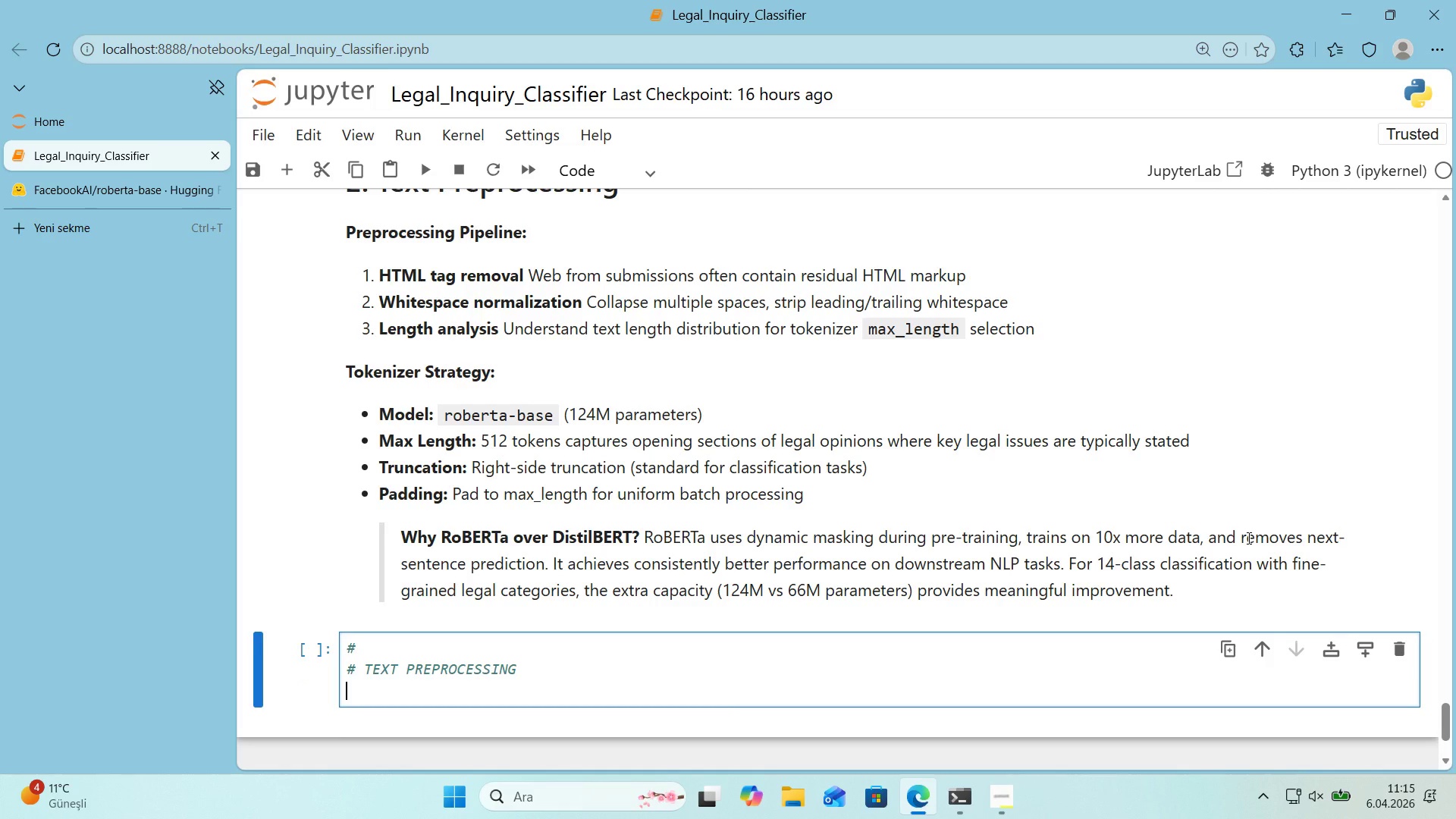 
key(Alt+Control+3)
 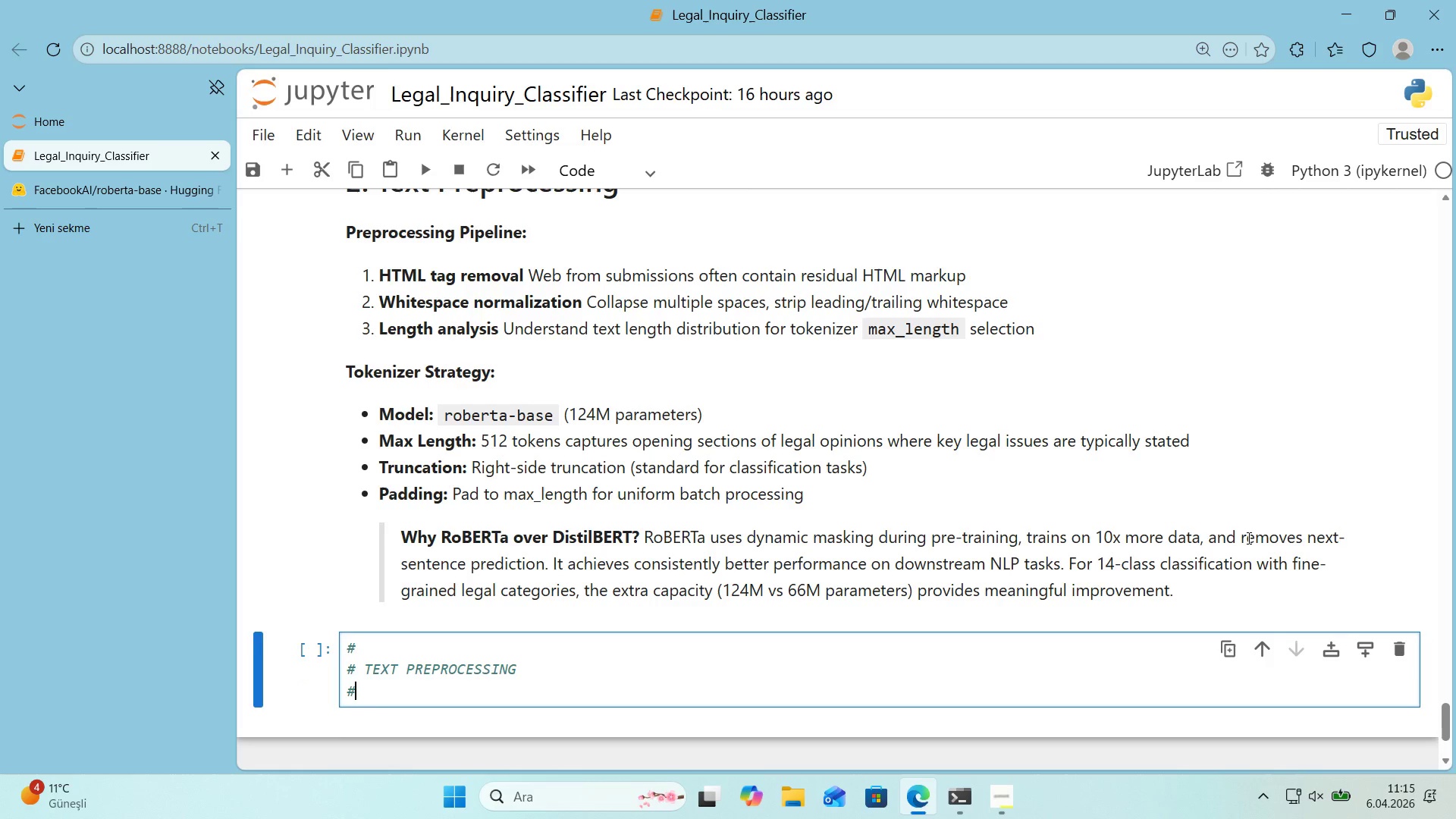 
key(Space)
 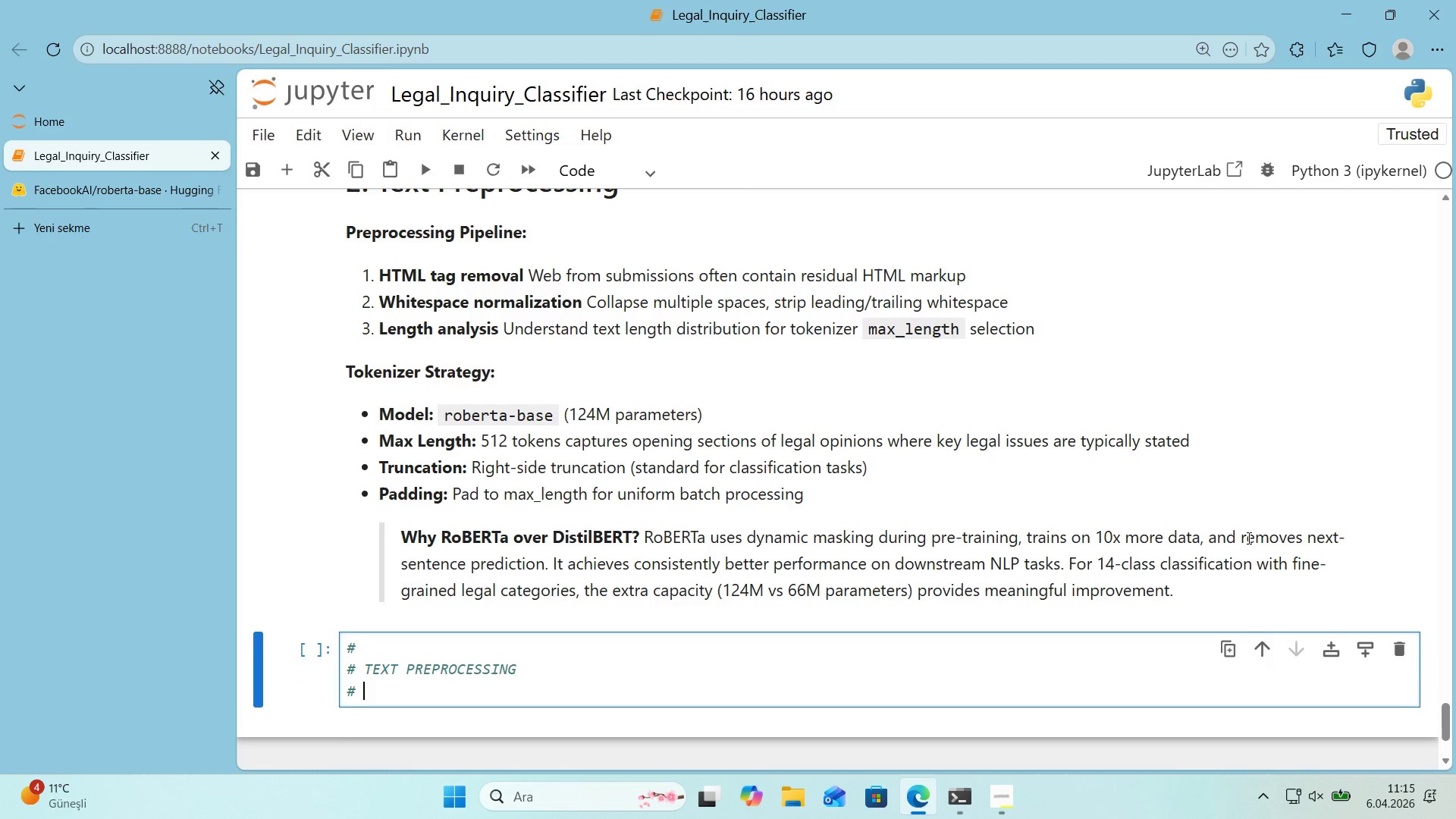 
key(NumpadSubtract)
 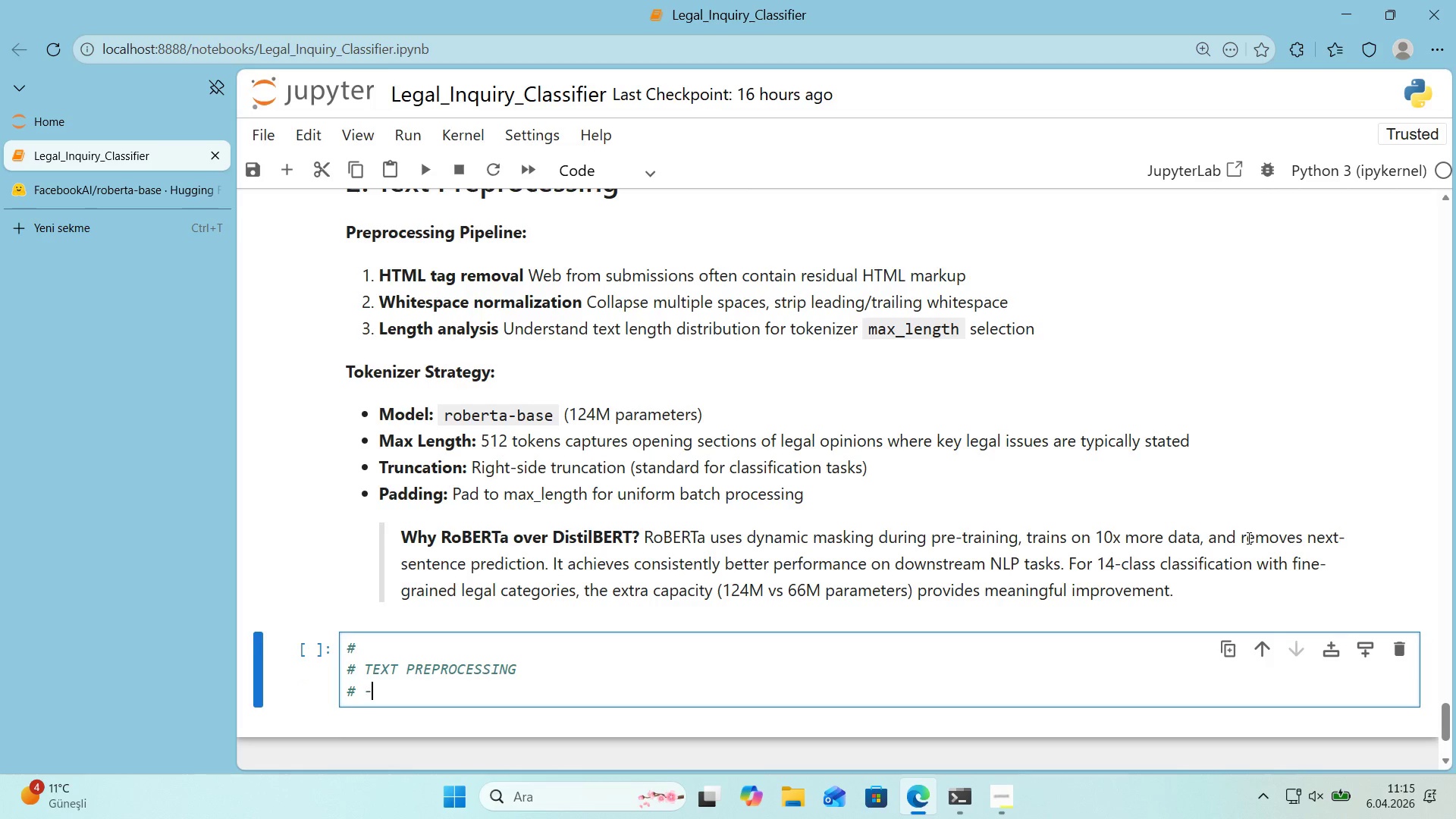 
key(NumpadSubtract)
 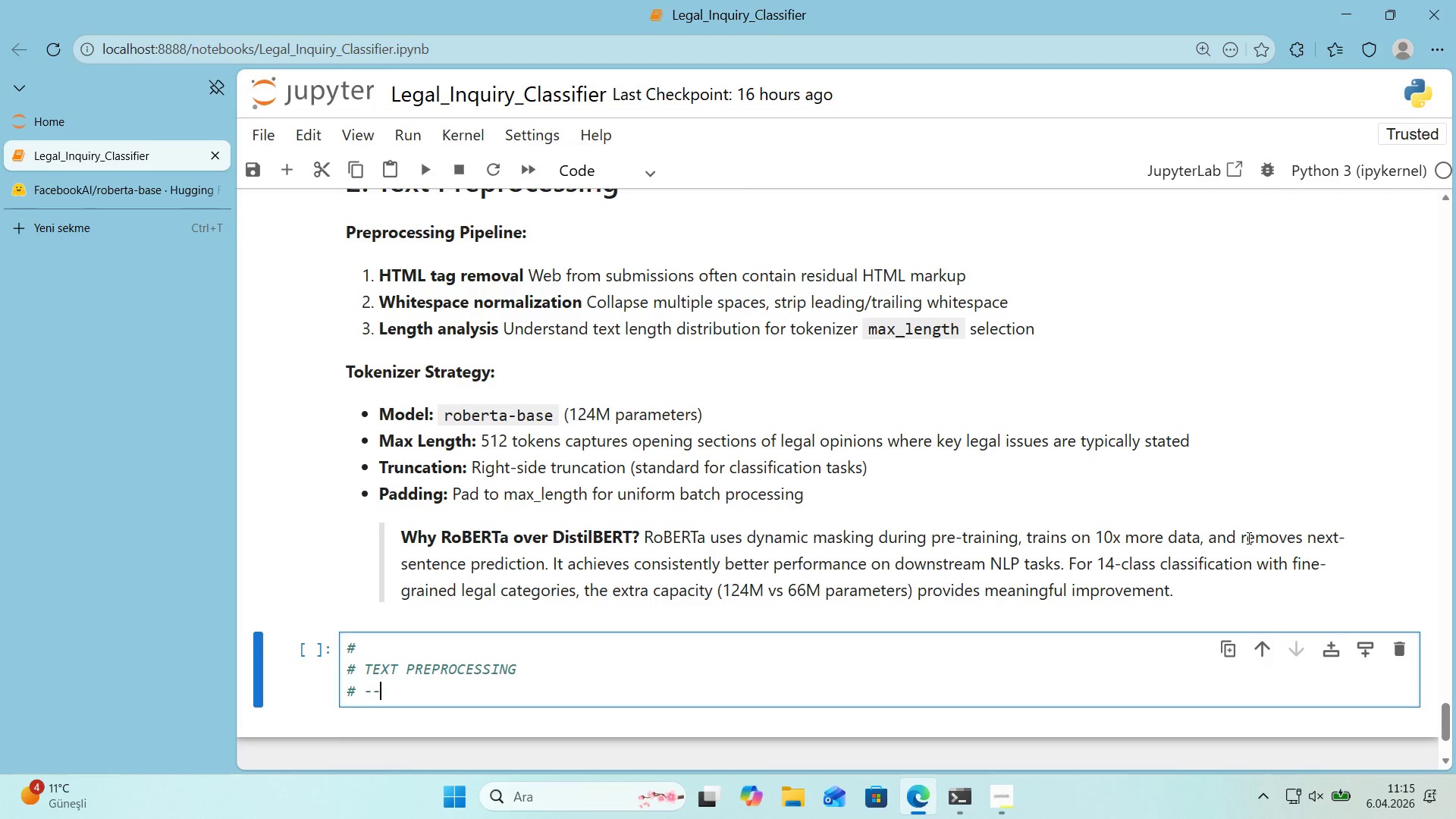 
key(NumpadSubtract)
 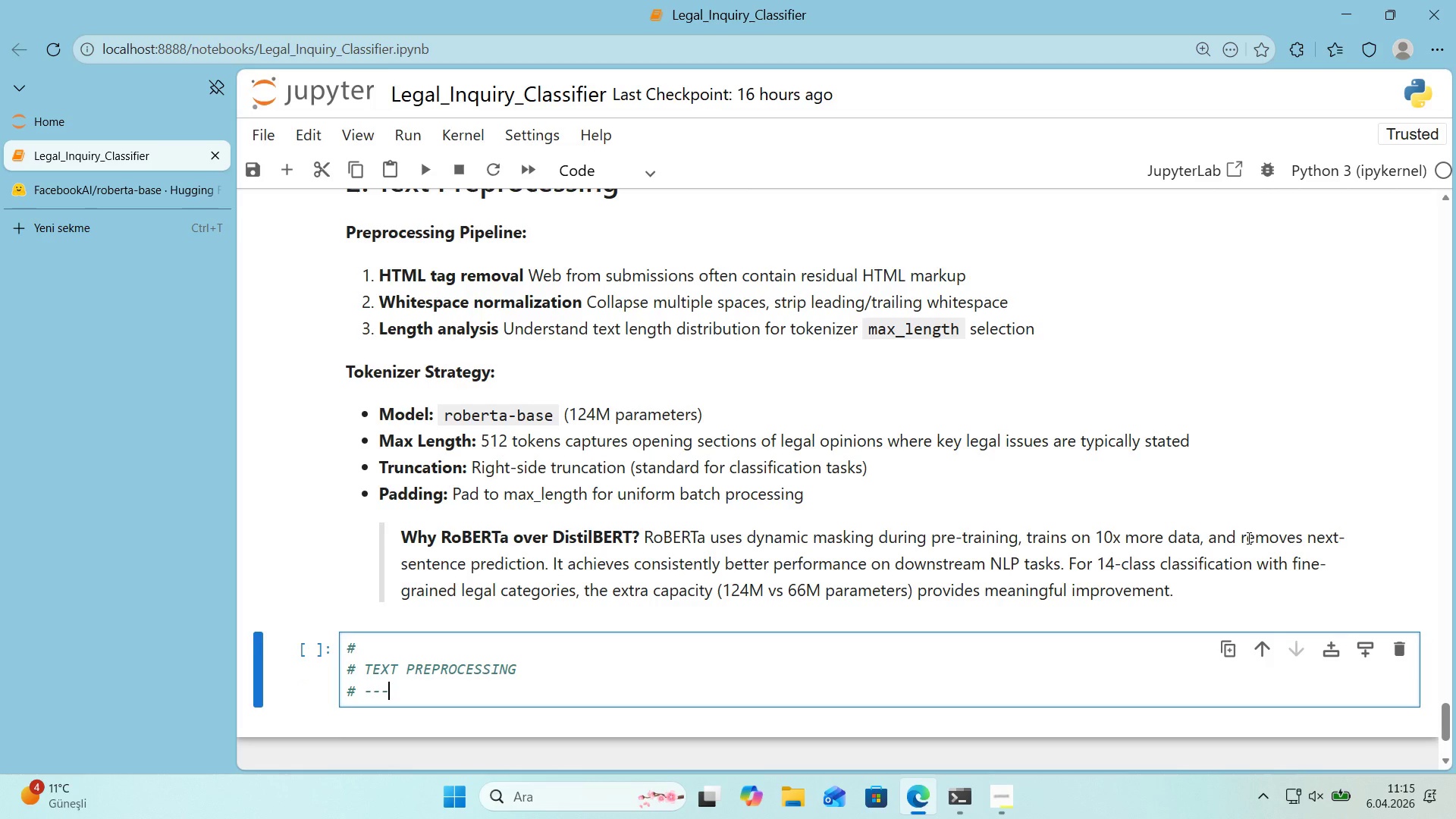 
key(NumpadSubtract)
 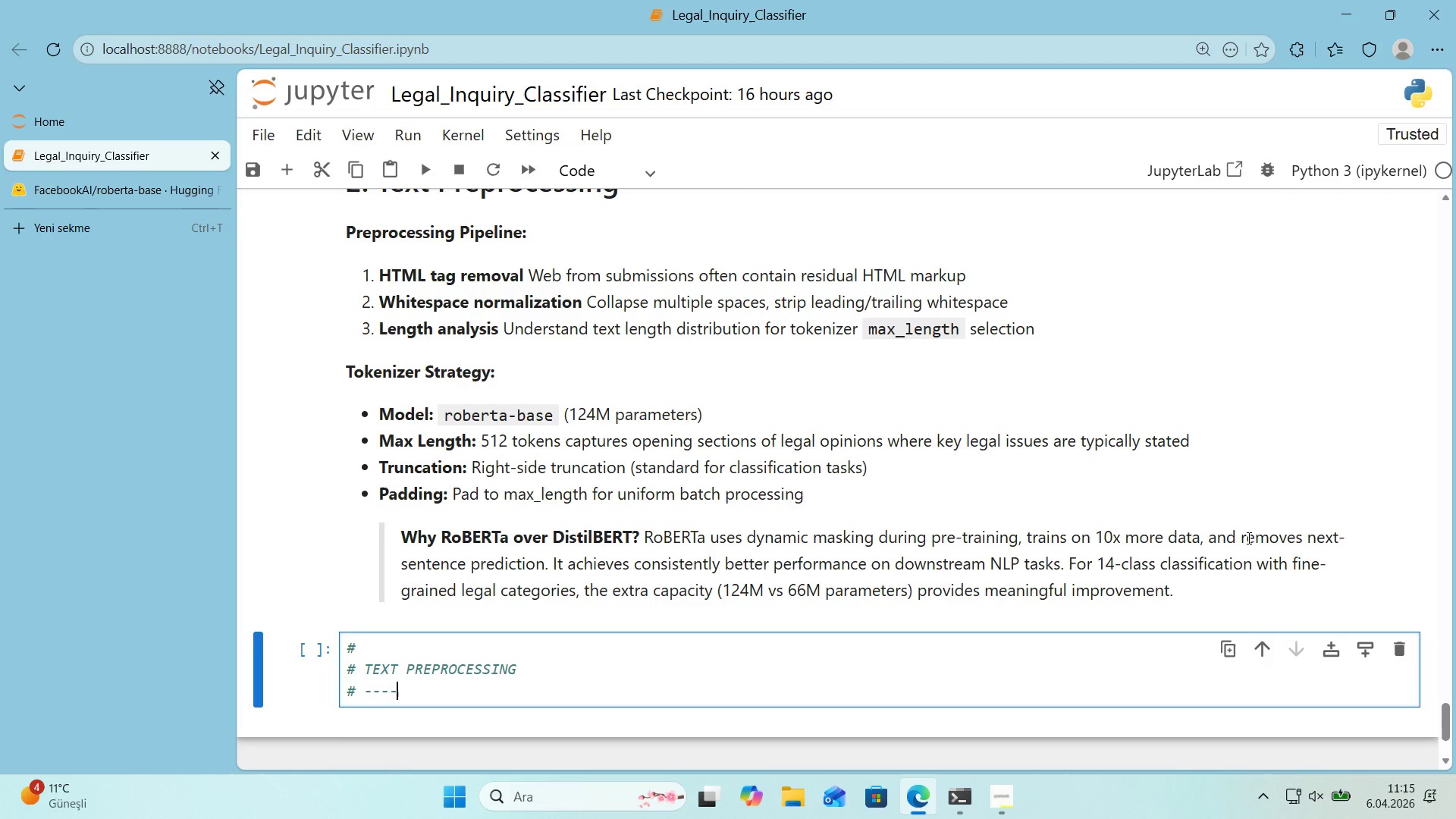 
key(NumpadSubtract)
 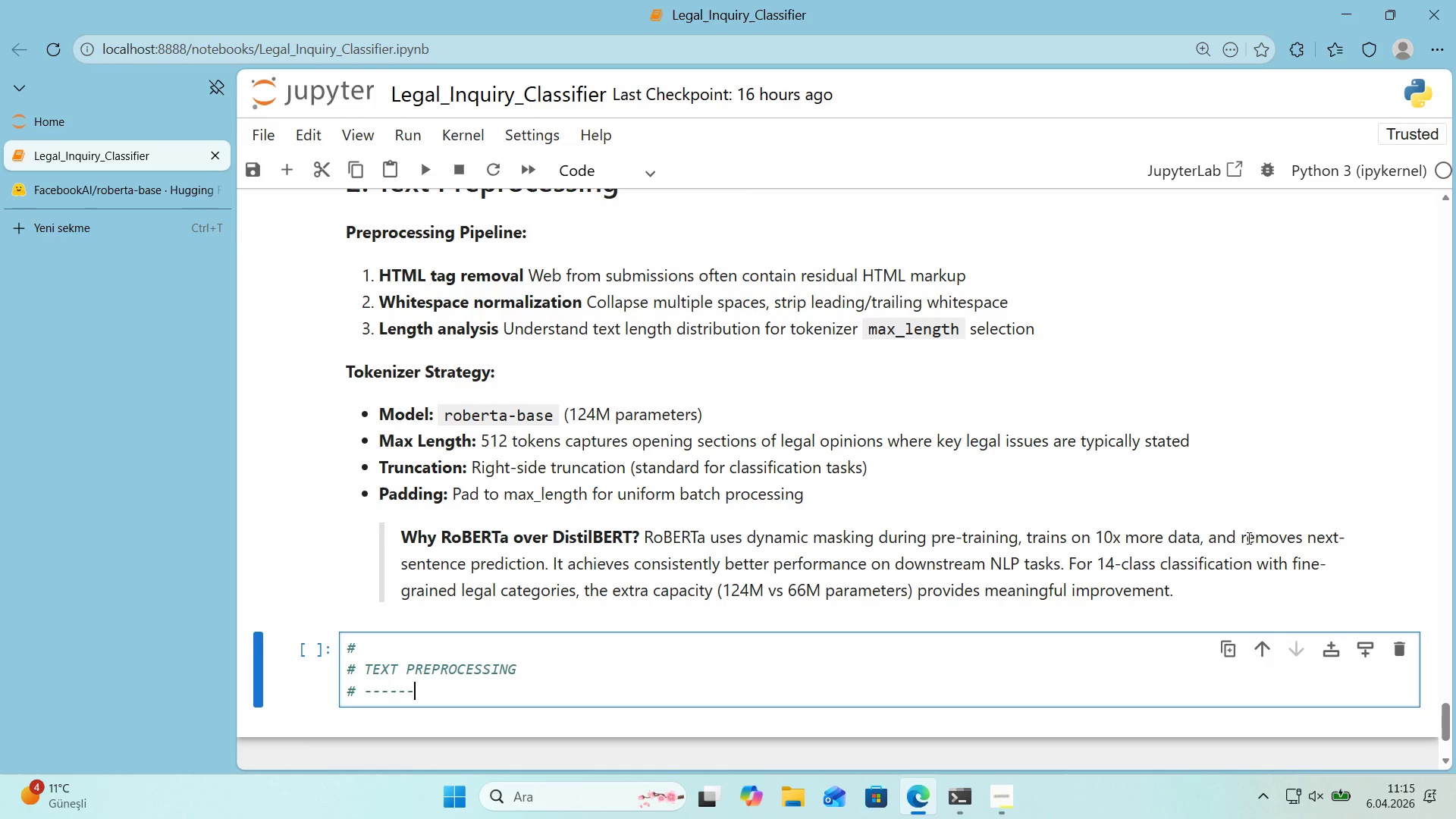 
key(NumpadSubtract)
 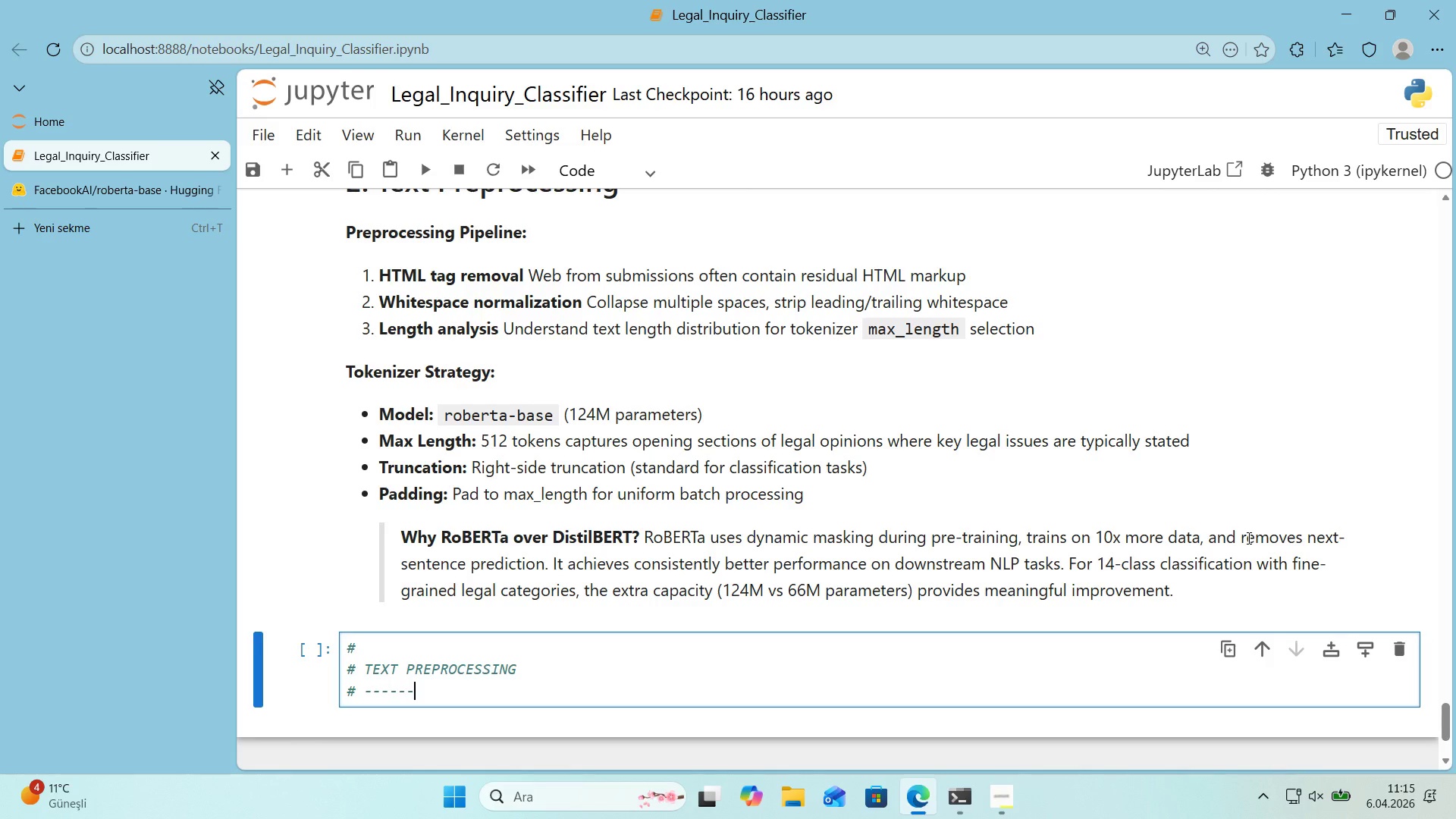 
key(NumpadSubtract)
 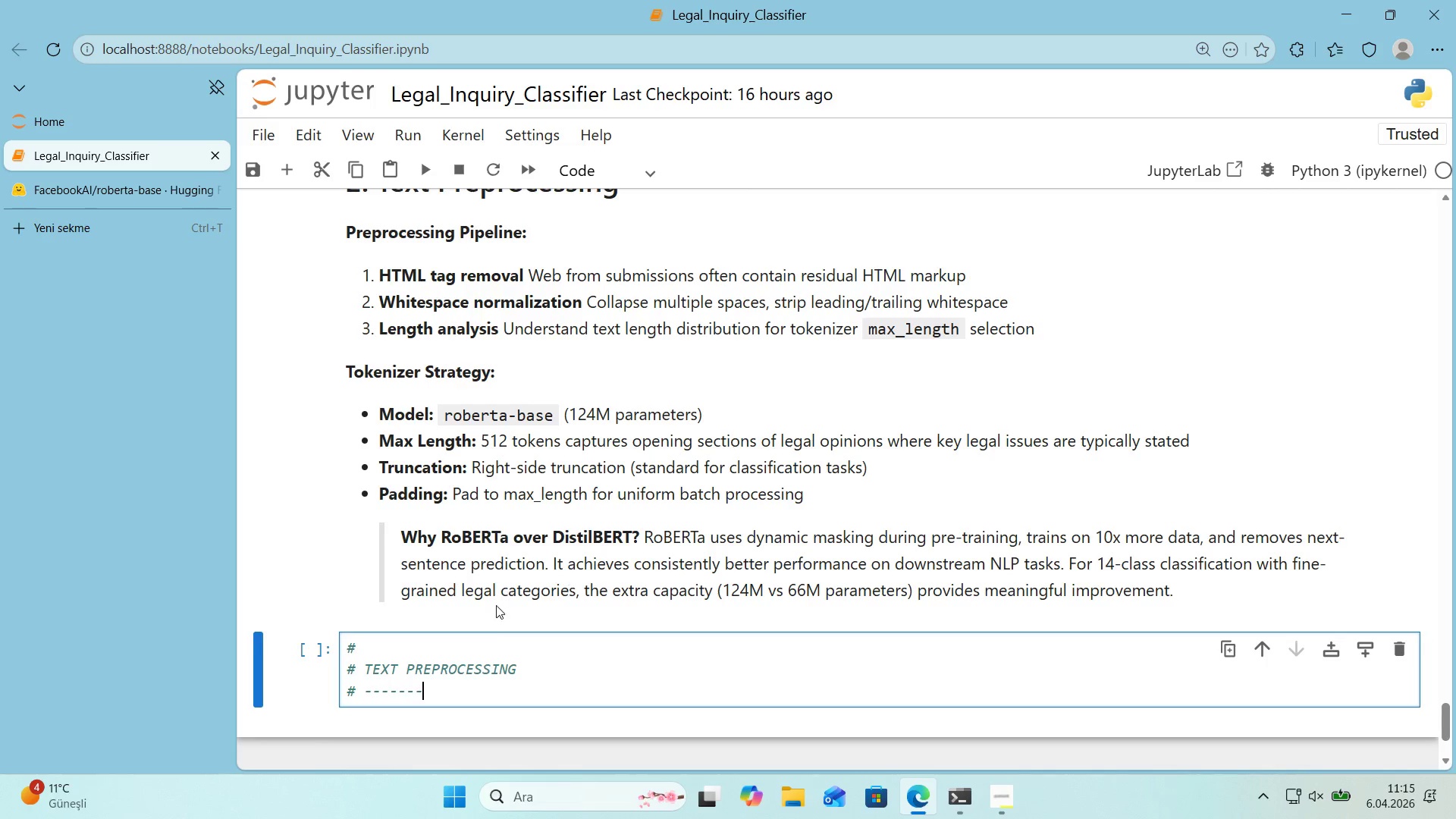 
left_click_drag(start_coordinate=[429, 691], to_coordinate=[362, 699])
 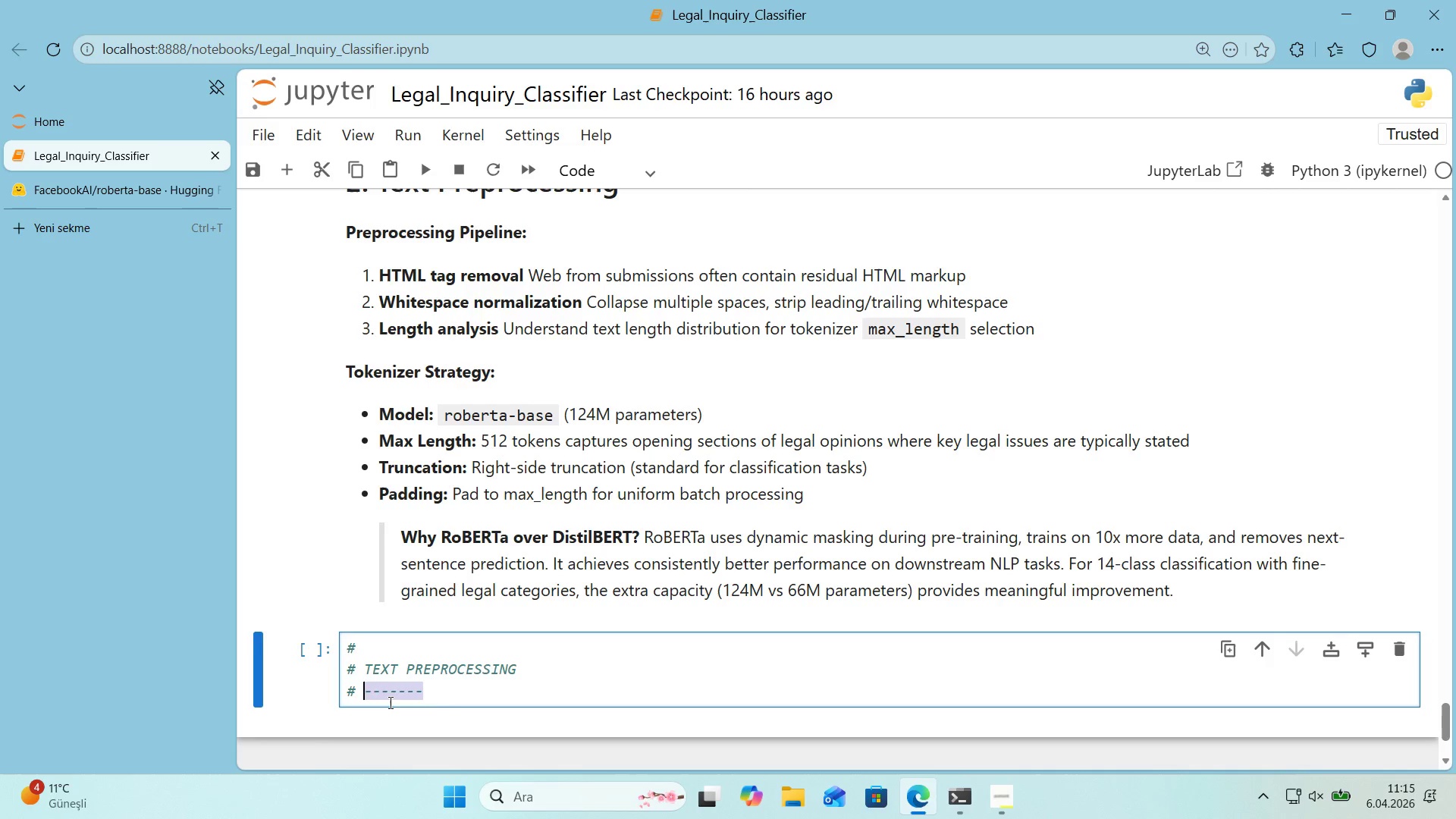 
key(Control+C)
 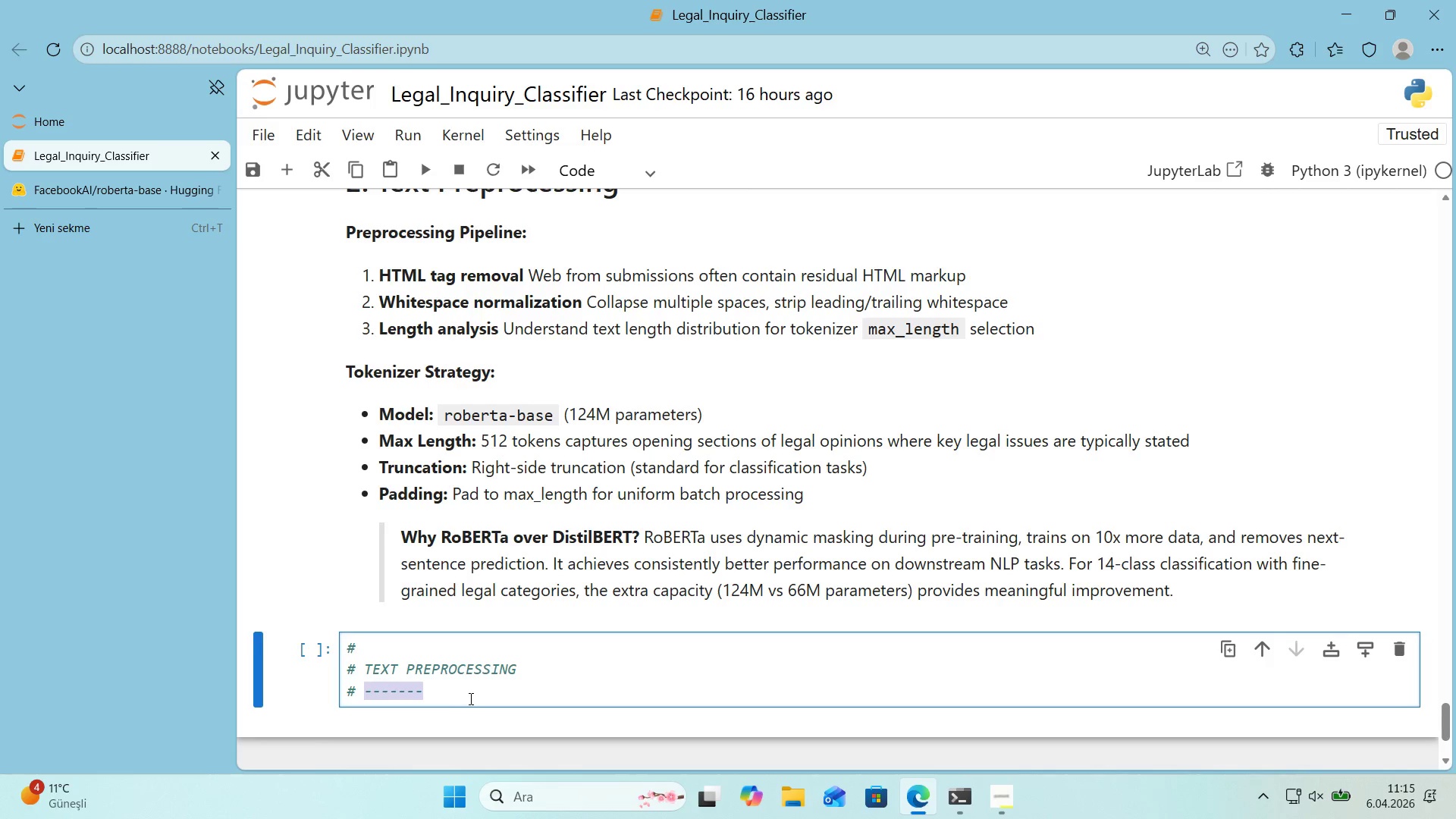 
left_click([462, 695])
 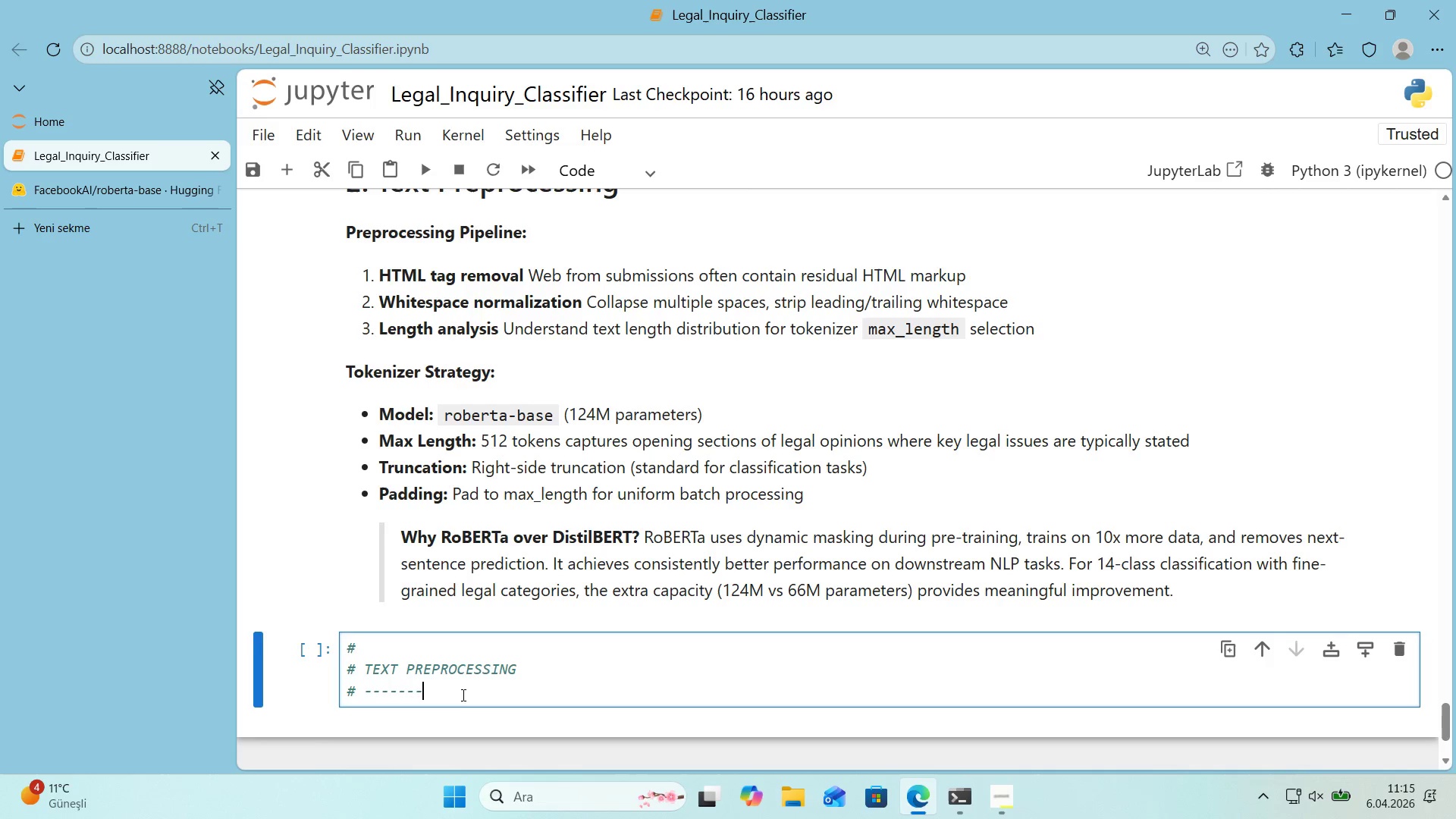 
key(Control+V)
 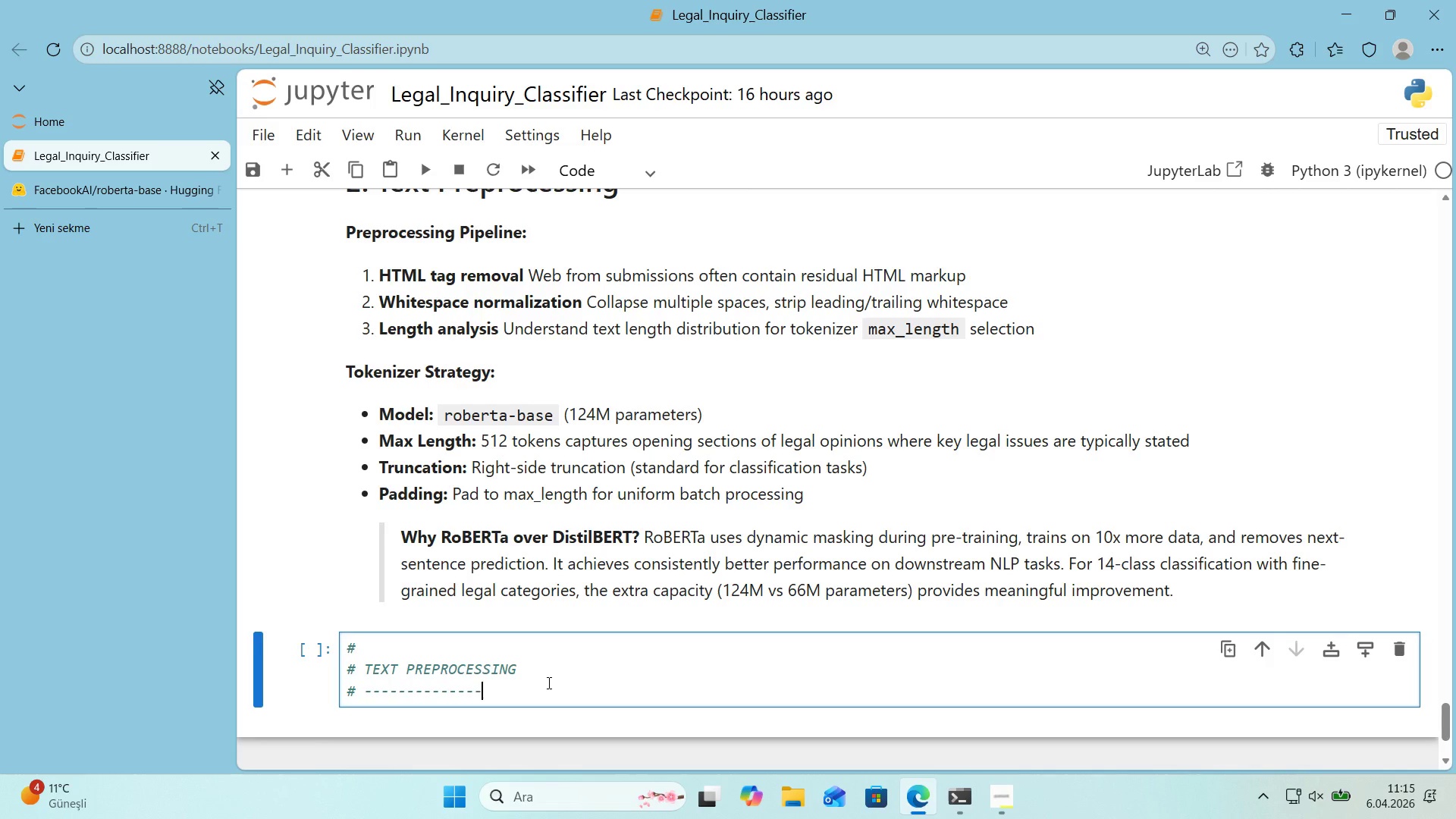 
key(Control+V)
 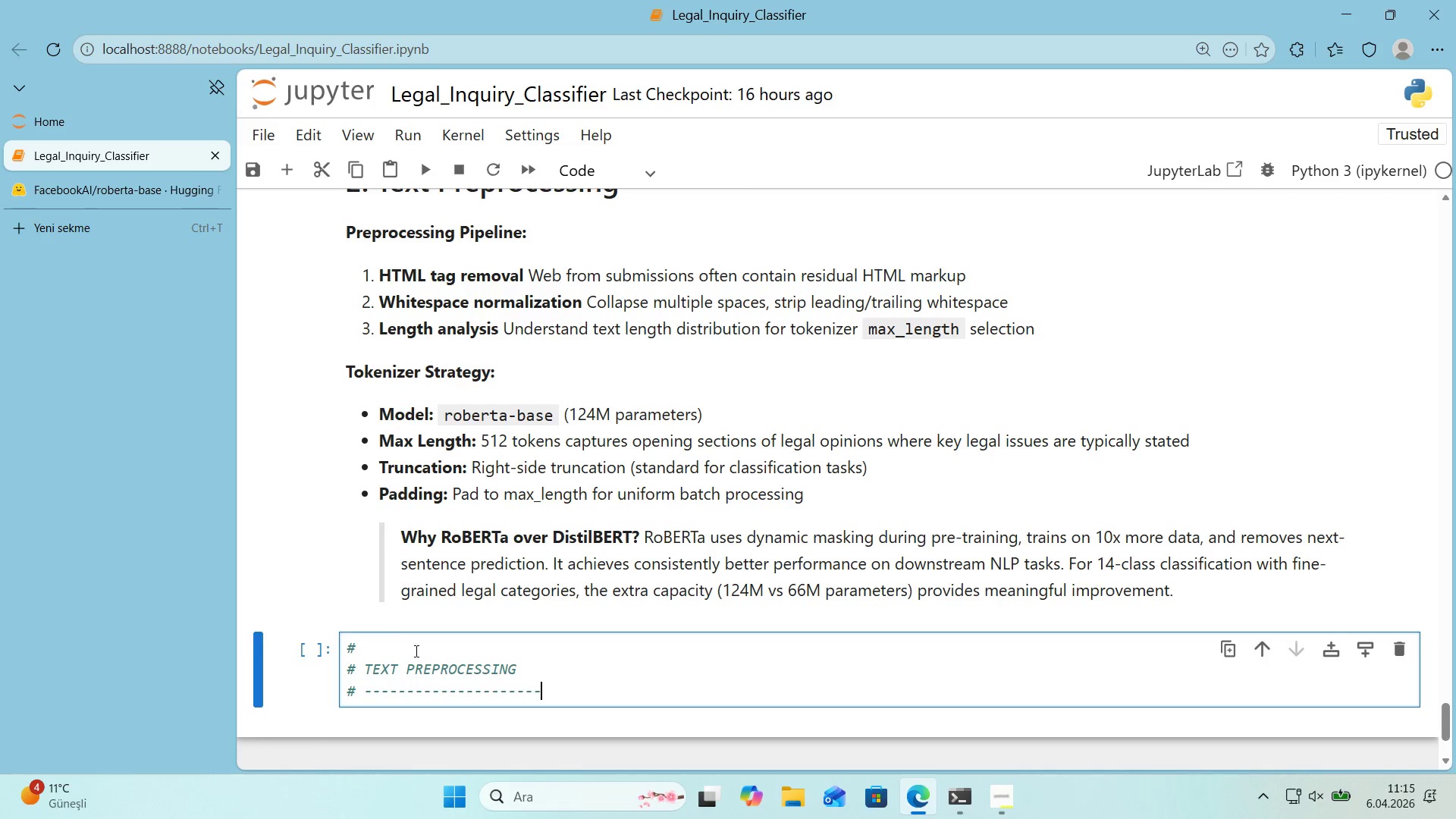 
left_click_drag(start_coordinate=[569, 692], to_coordinate=[347, 687])
 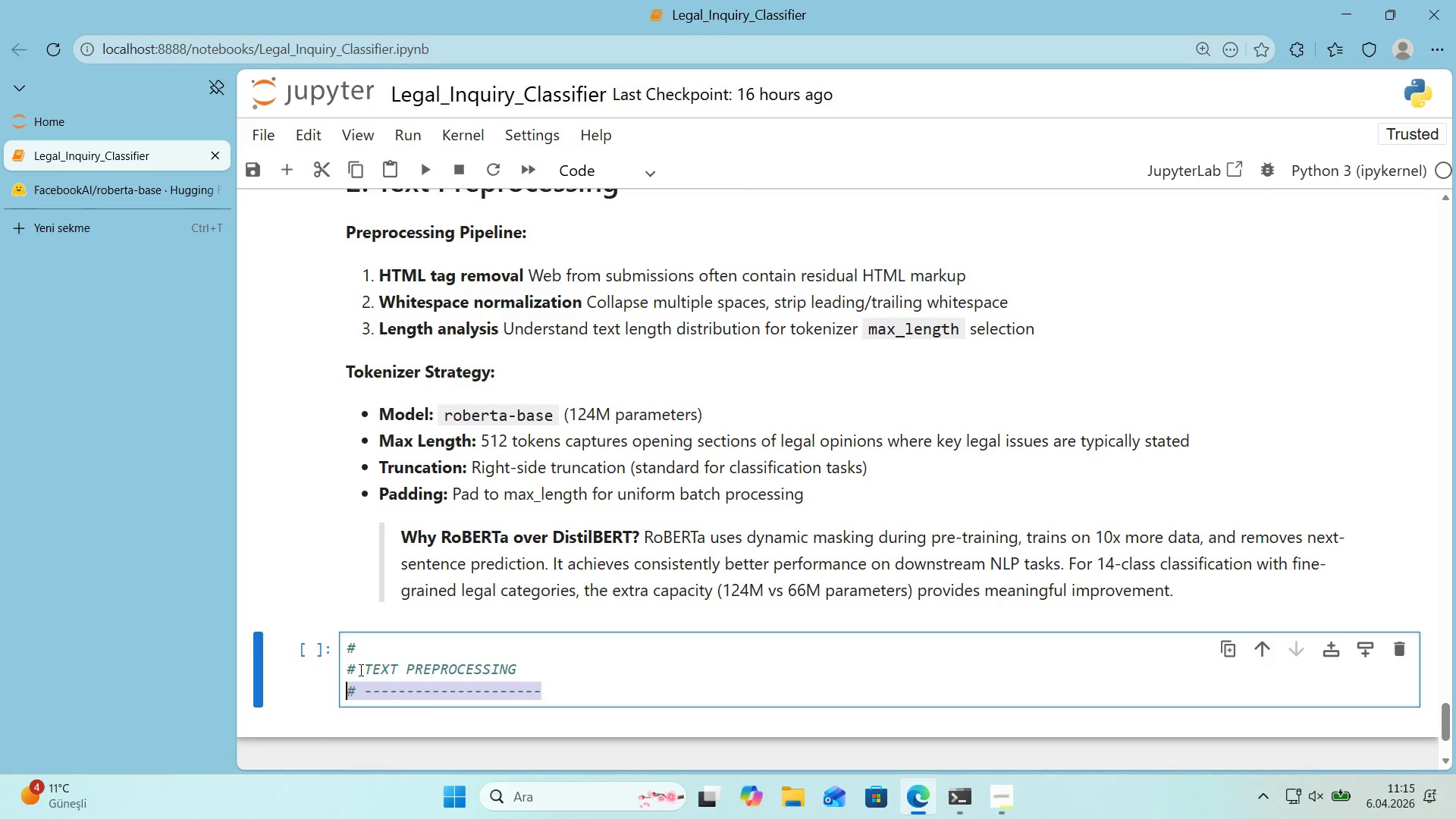 
key(Control+ControlLeft)
 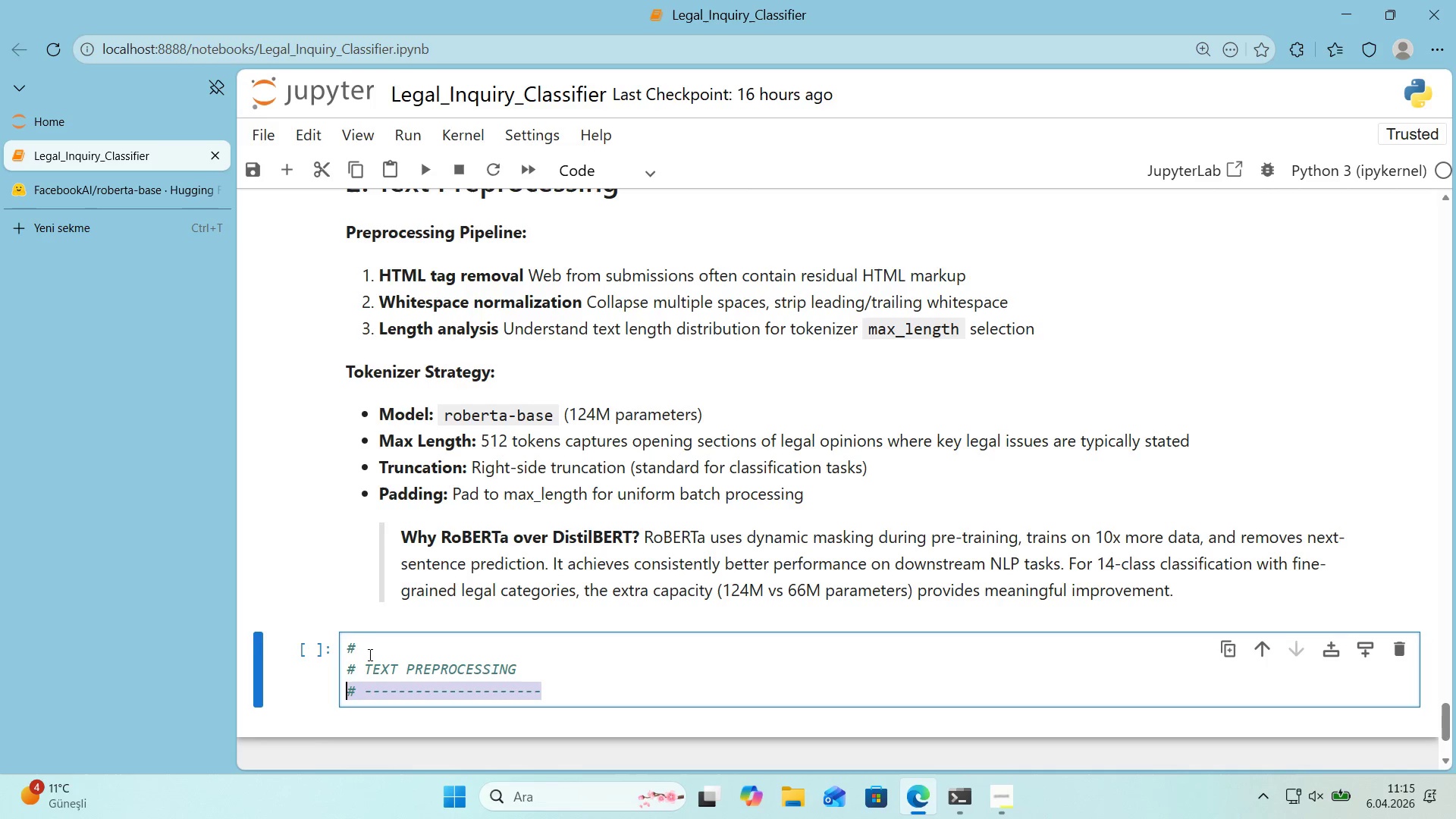 
key(Control+C)
 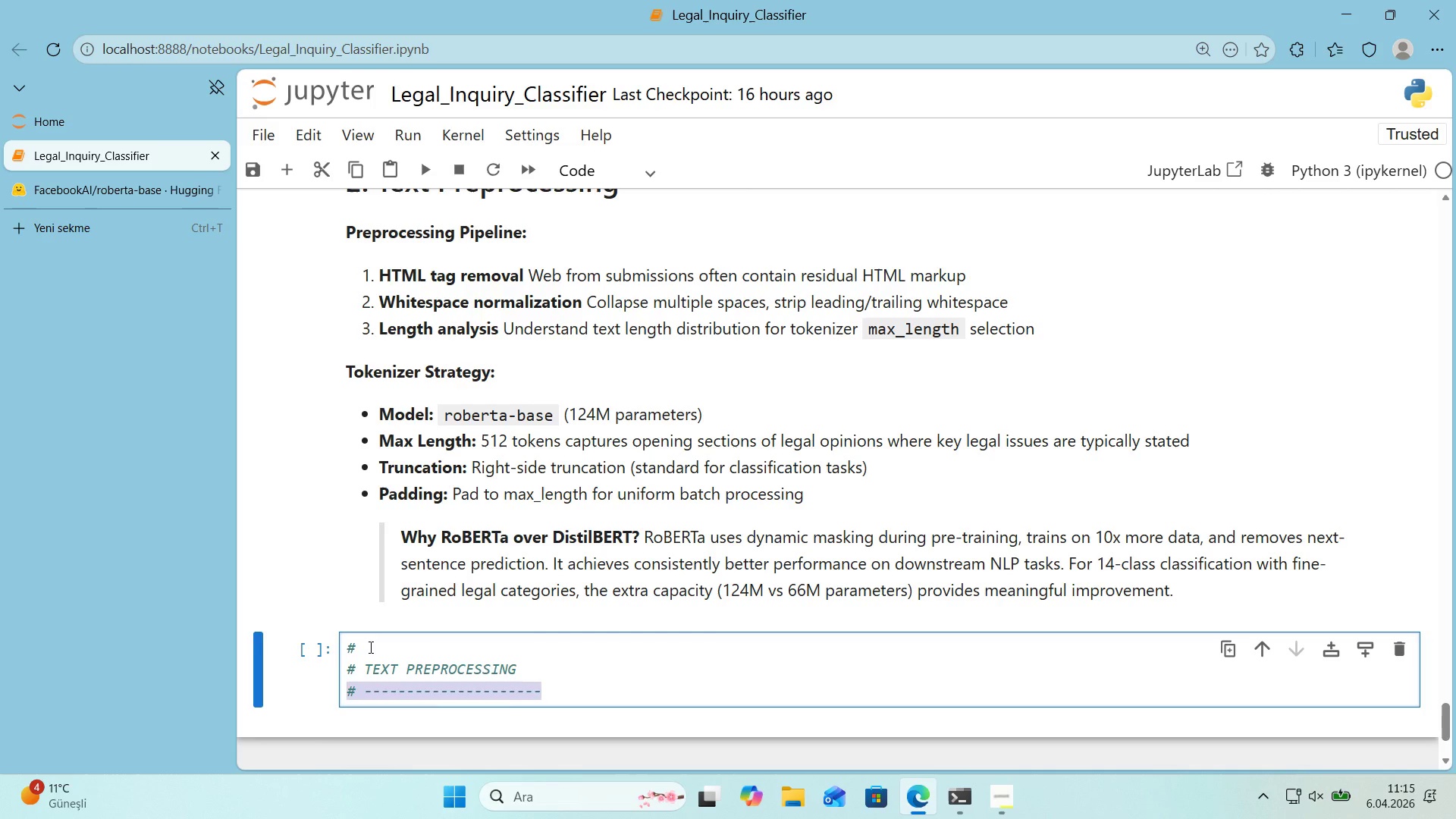 
left_click_drag(start_coordinate=[369, 647], to_coordinate=[333, 649])
 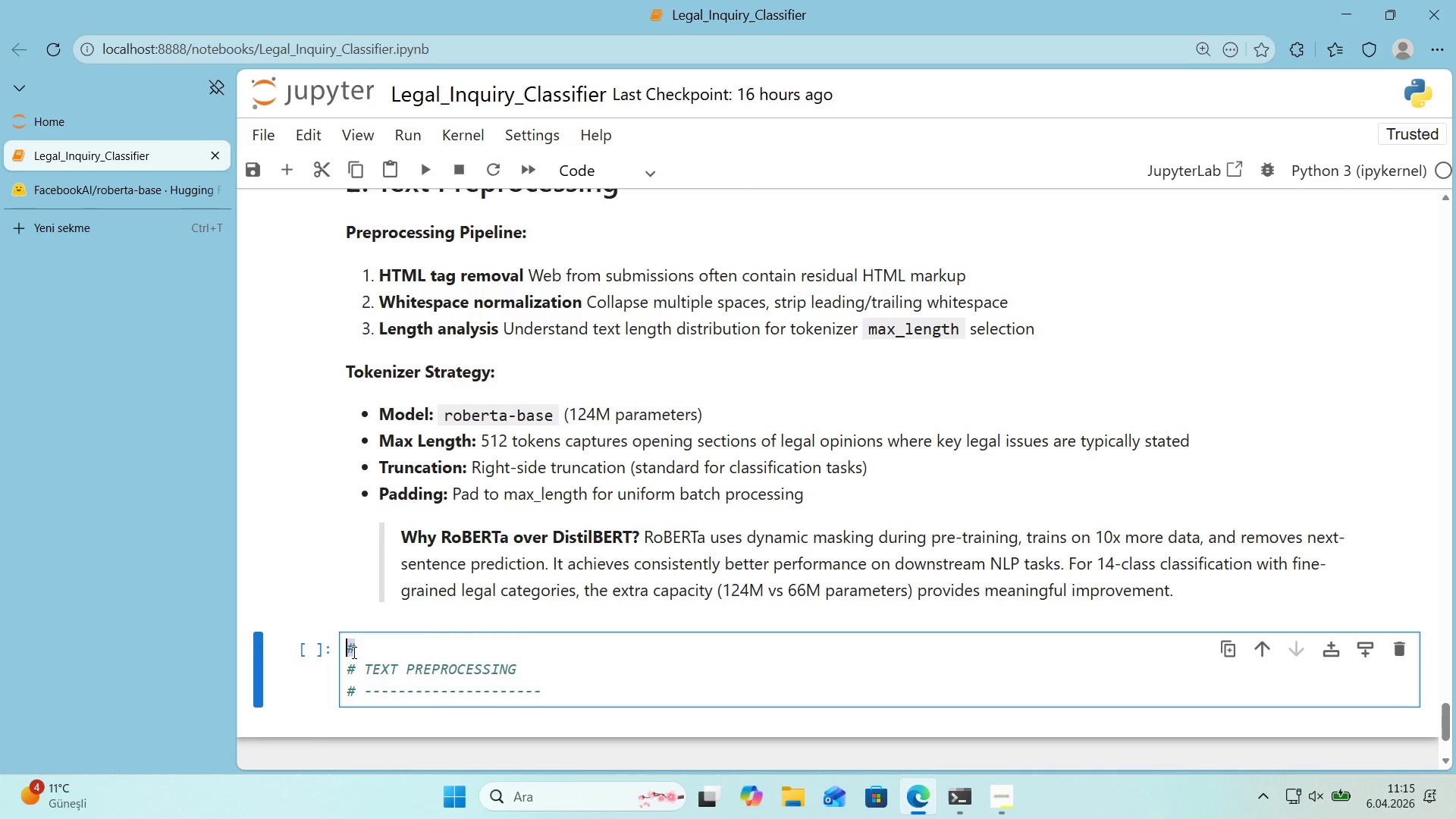 
key(Control+ControlLeft)
 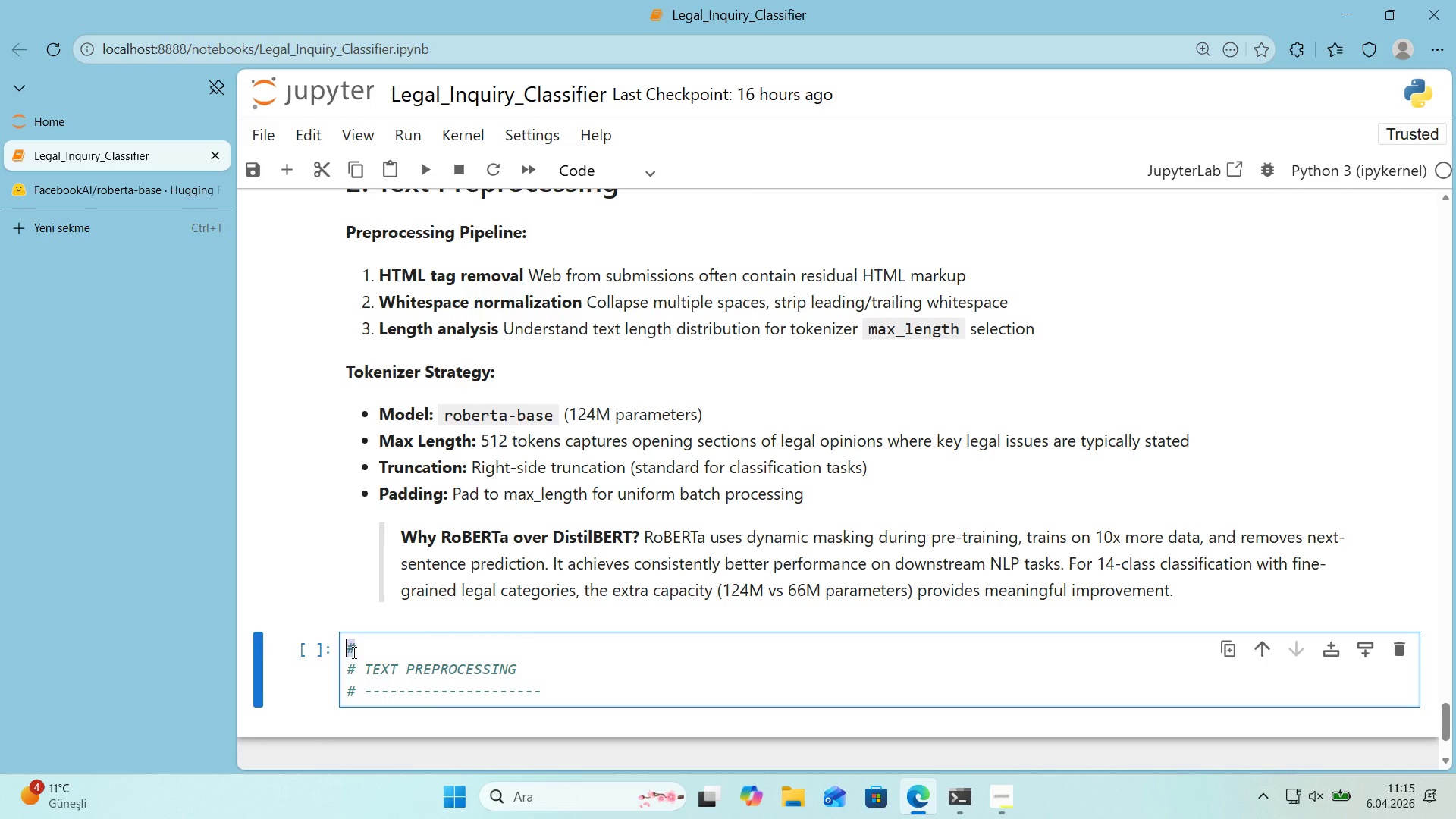 
key(Control+V)
 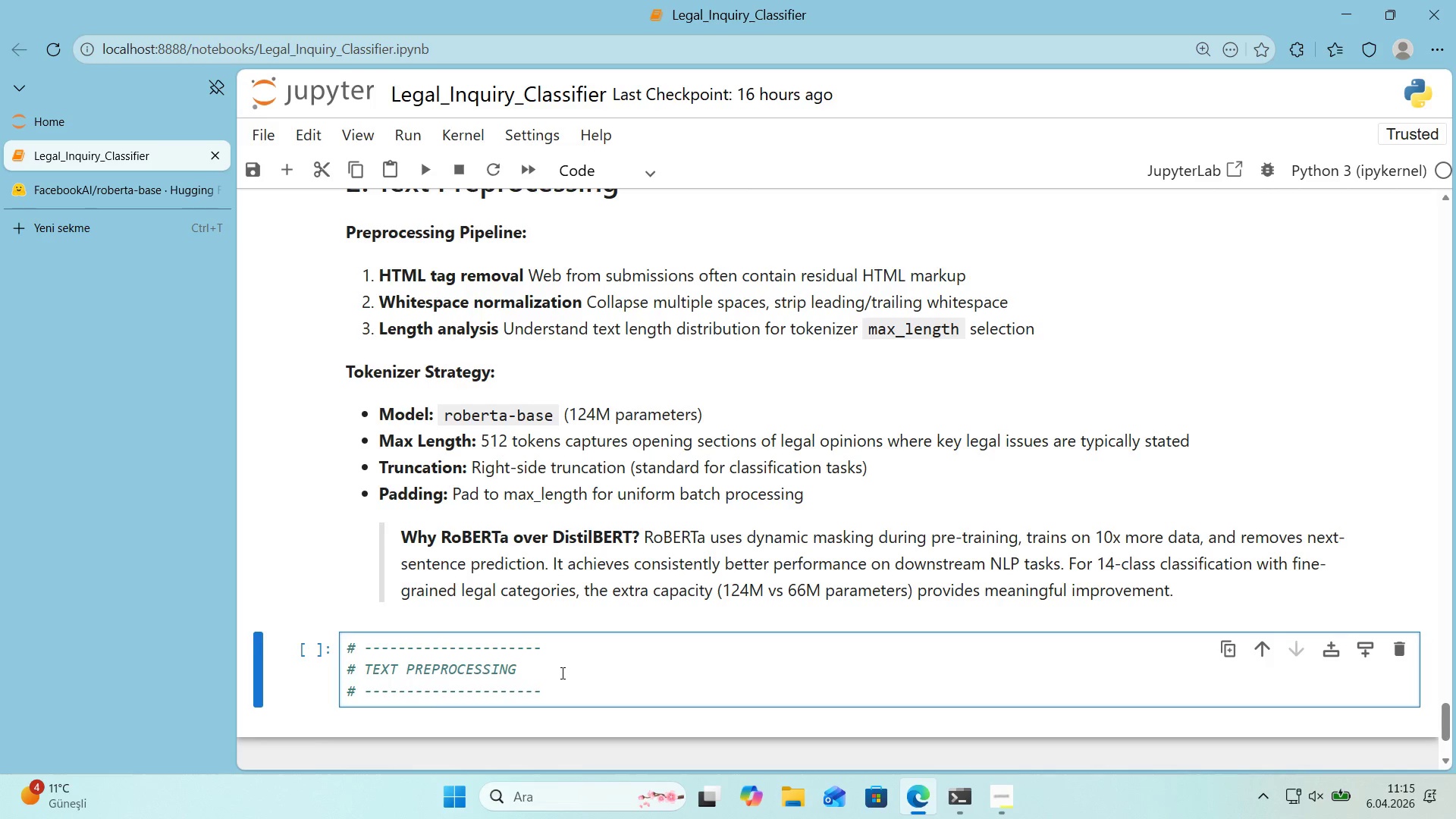 
left_click_drag(start_coordinate=[550, 657], to_coordinate=[515, 656])
 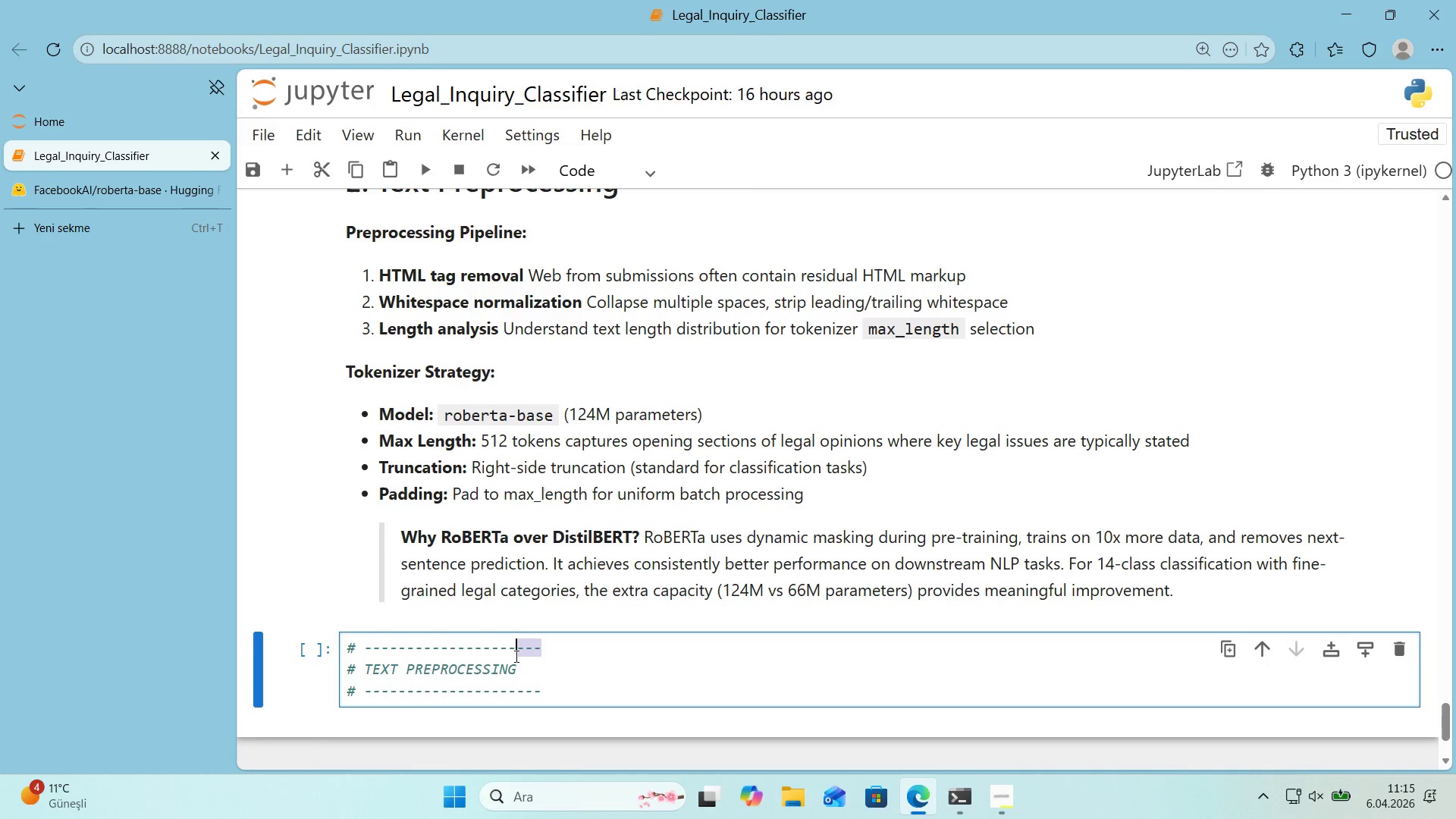 
key(Backspace)
 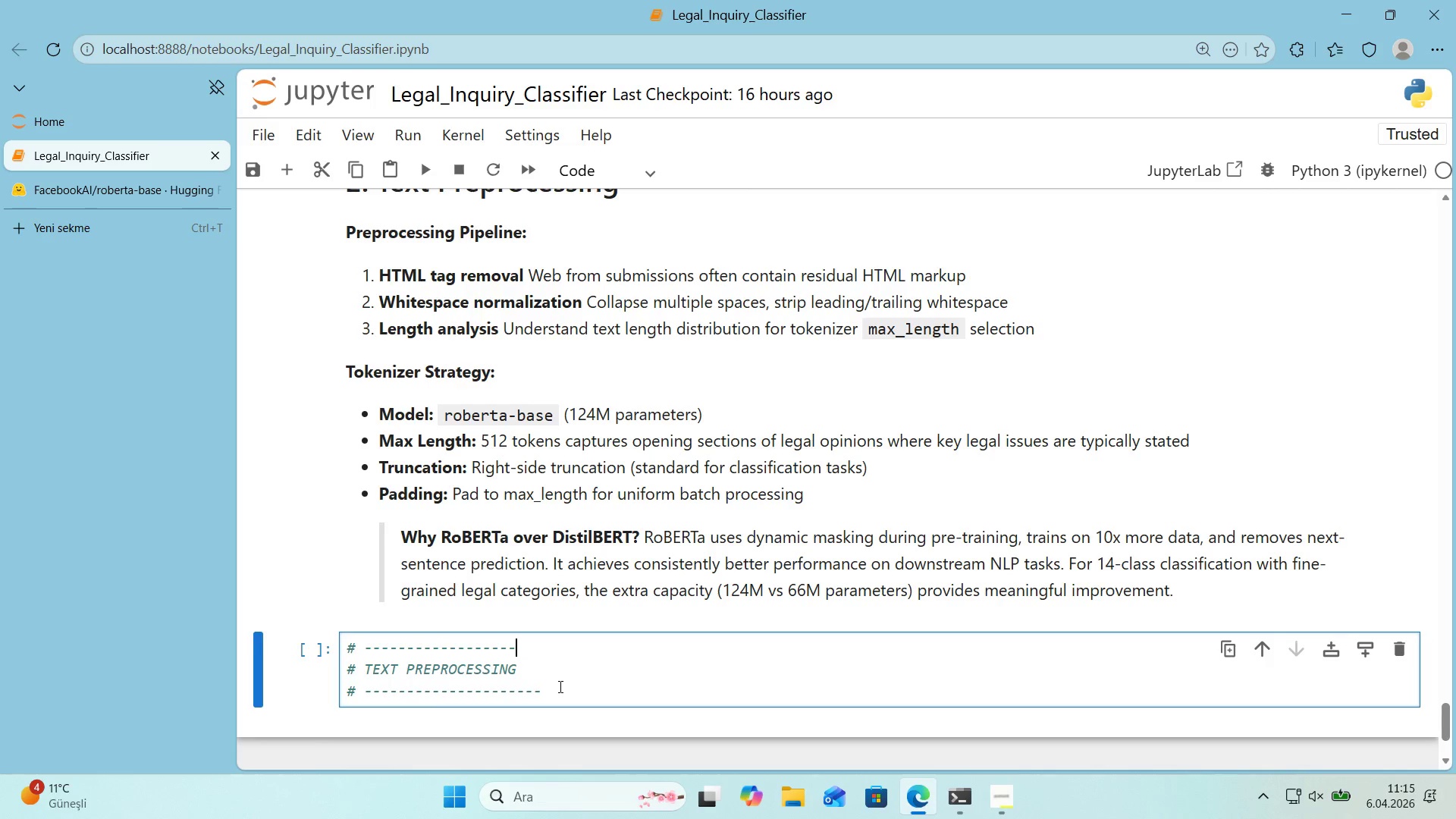 
left_click_drag(start_coordinate=[554, 690], to_coordinate=[516, 695])
 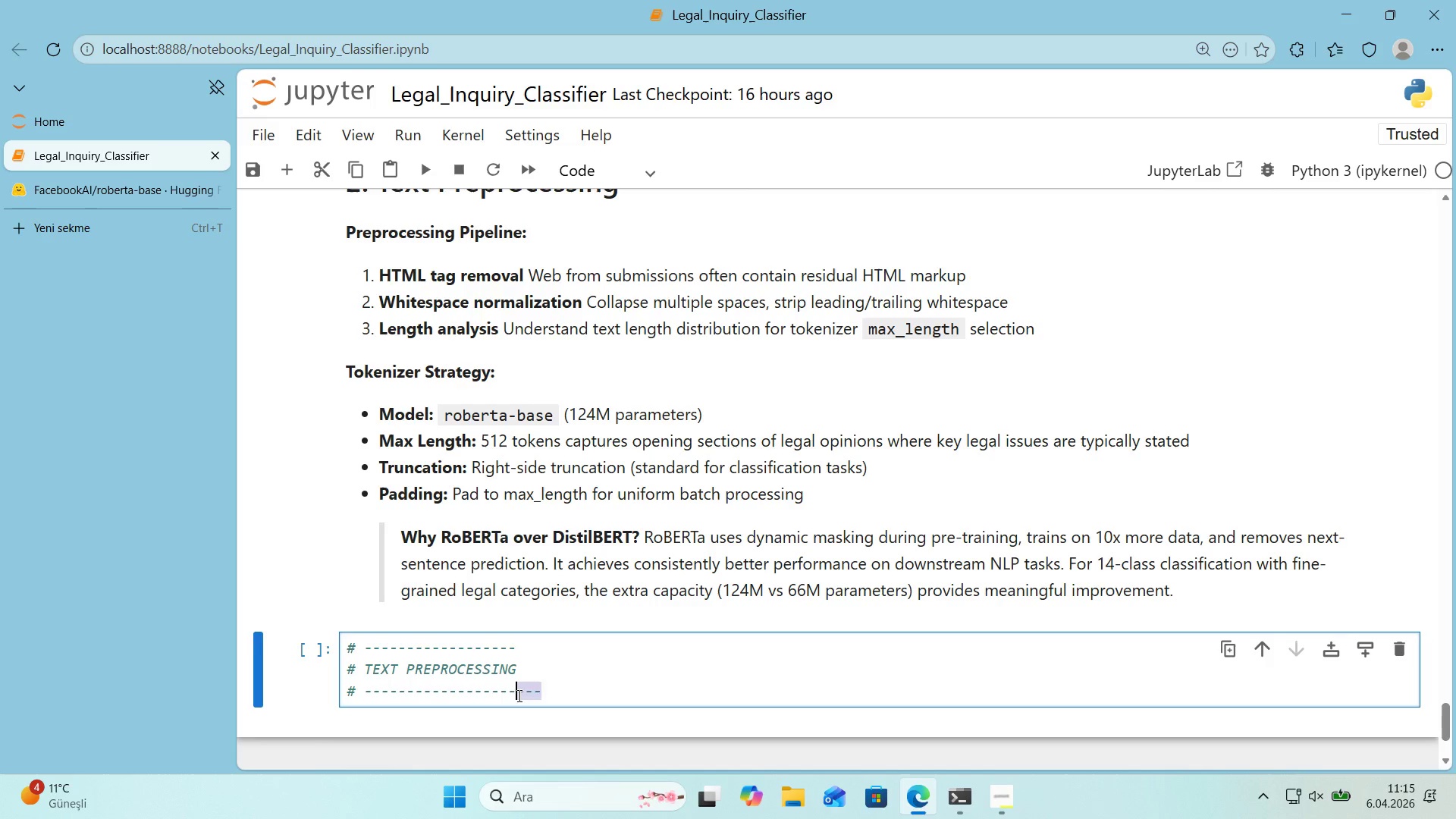 
key(Backspace)
 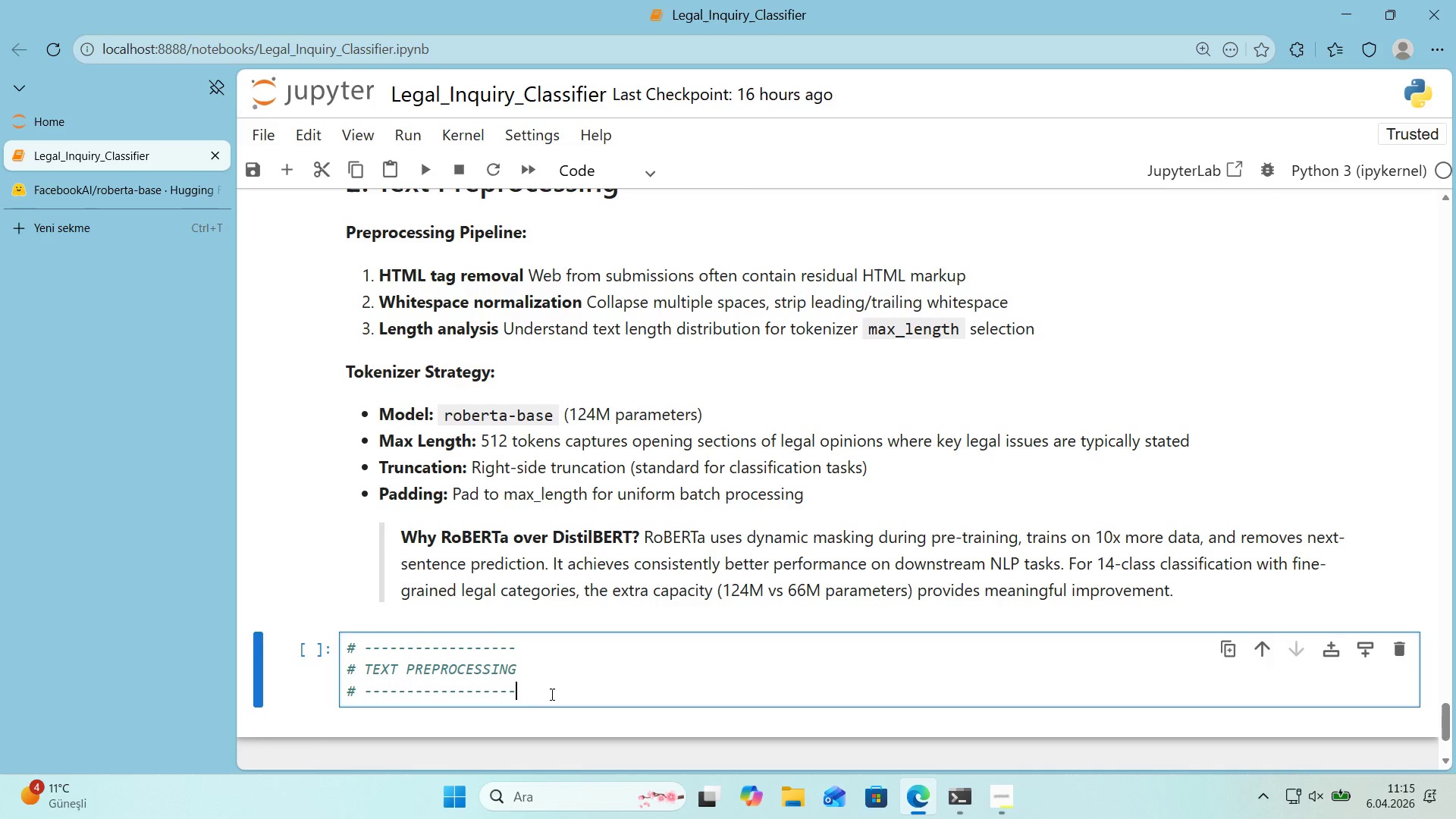 
left_click([551, 694])
 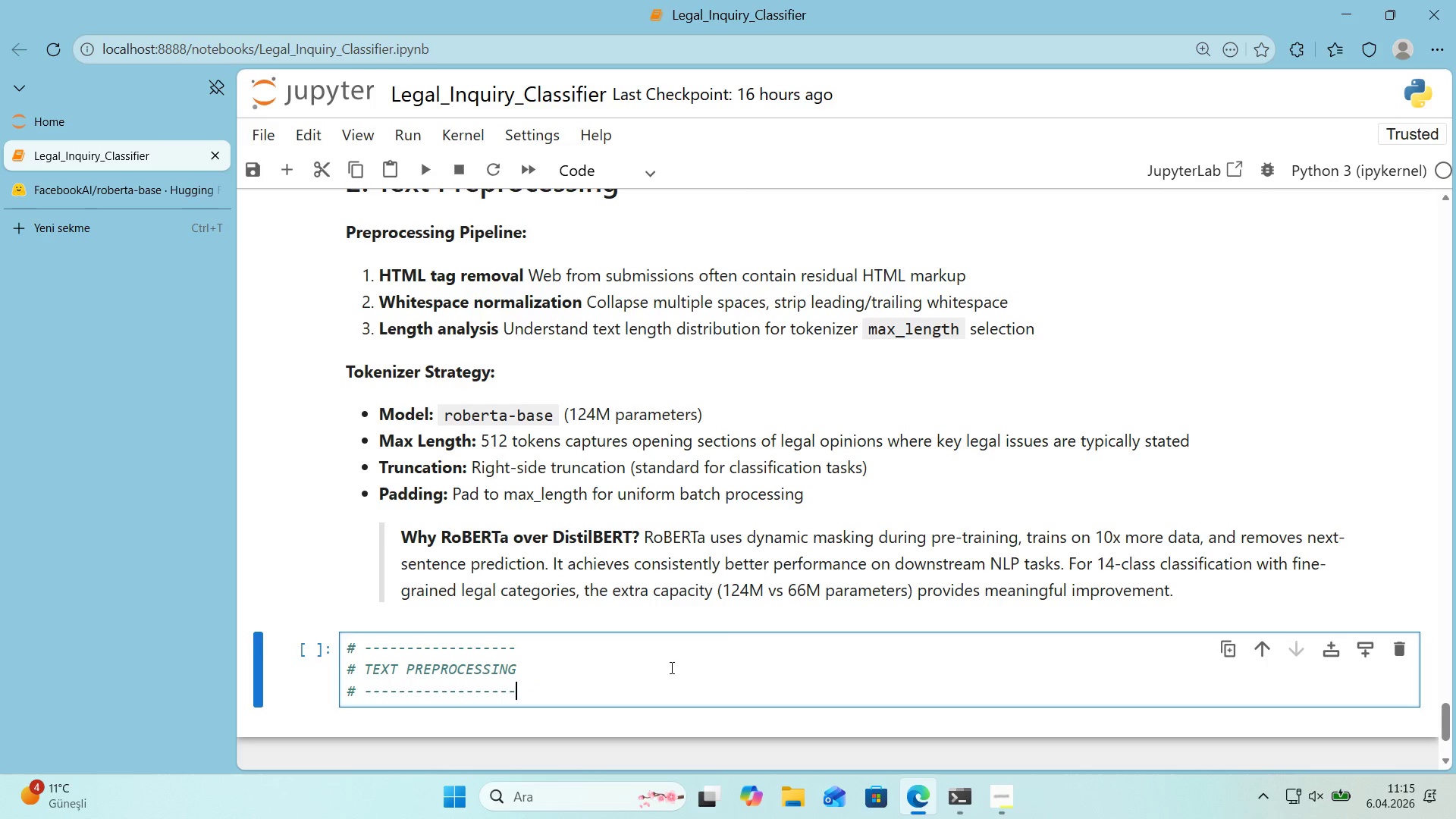 
key(Enter)
 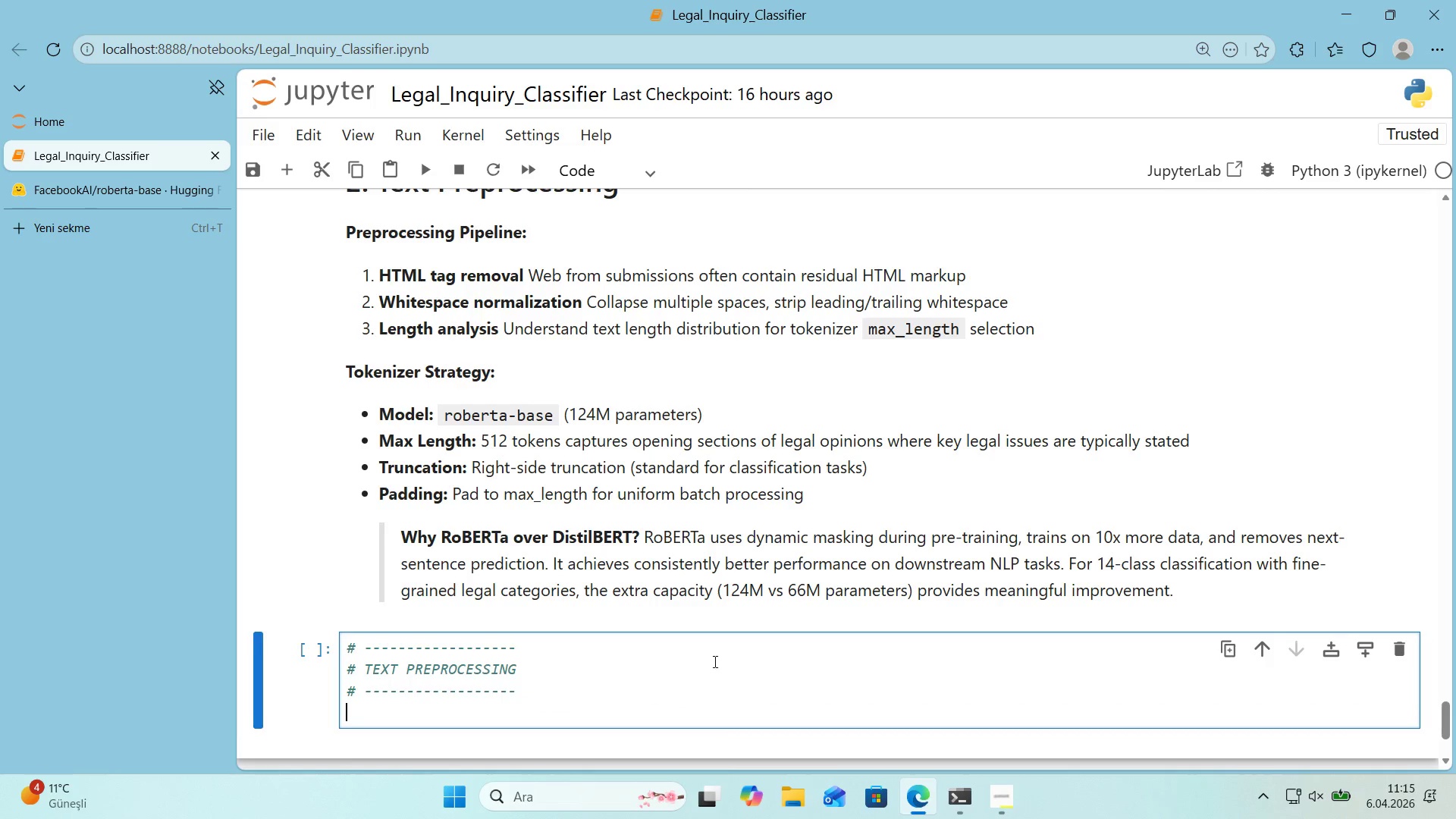 
scroll: coordinate [723, 659], scroll_direction: down, amount: 1.0
 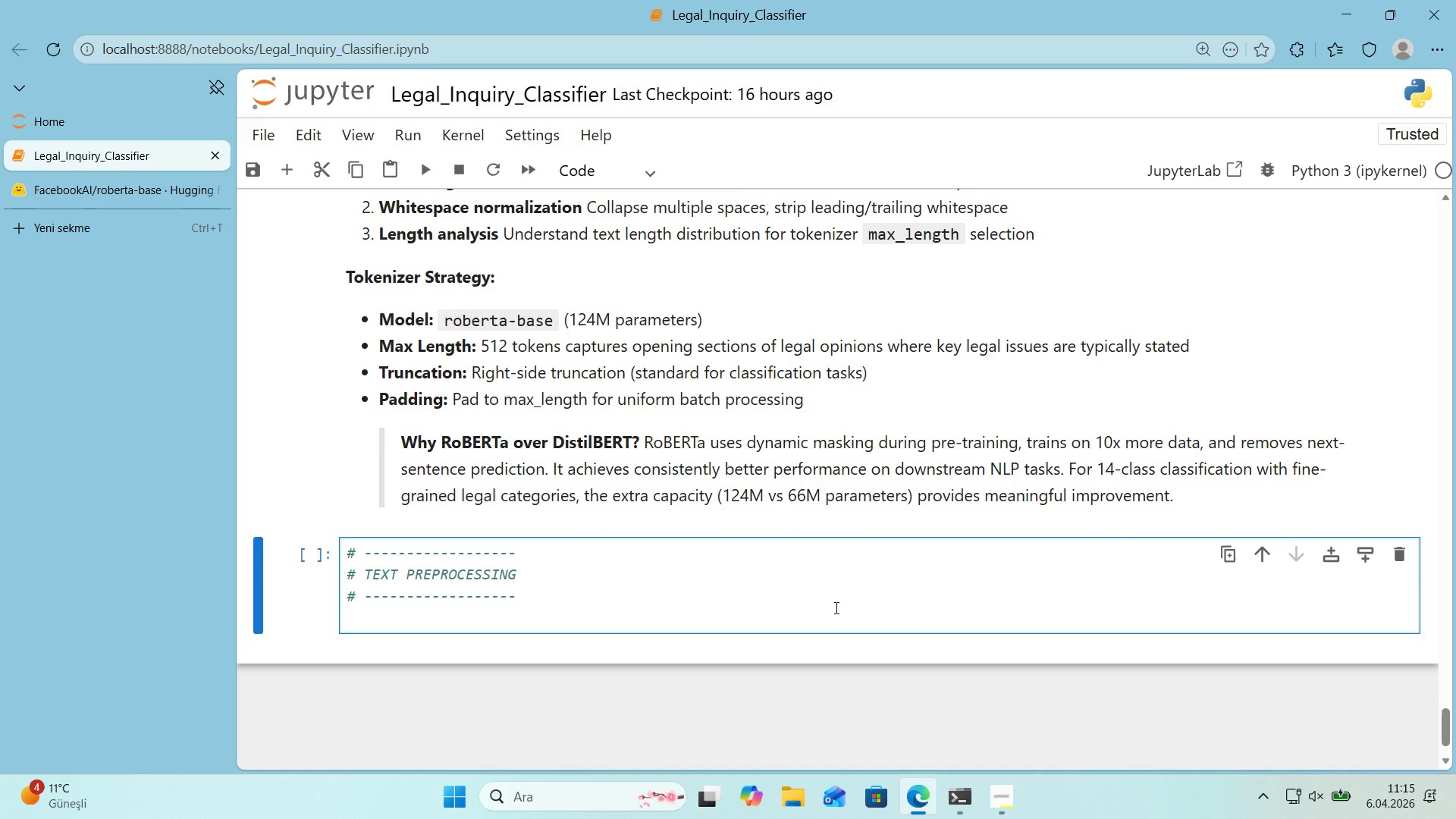 
type('M)
key(Backspace)
key(Backspace)
type('mport re)
 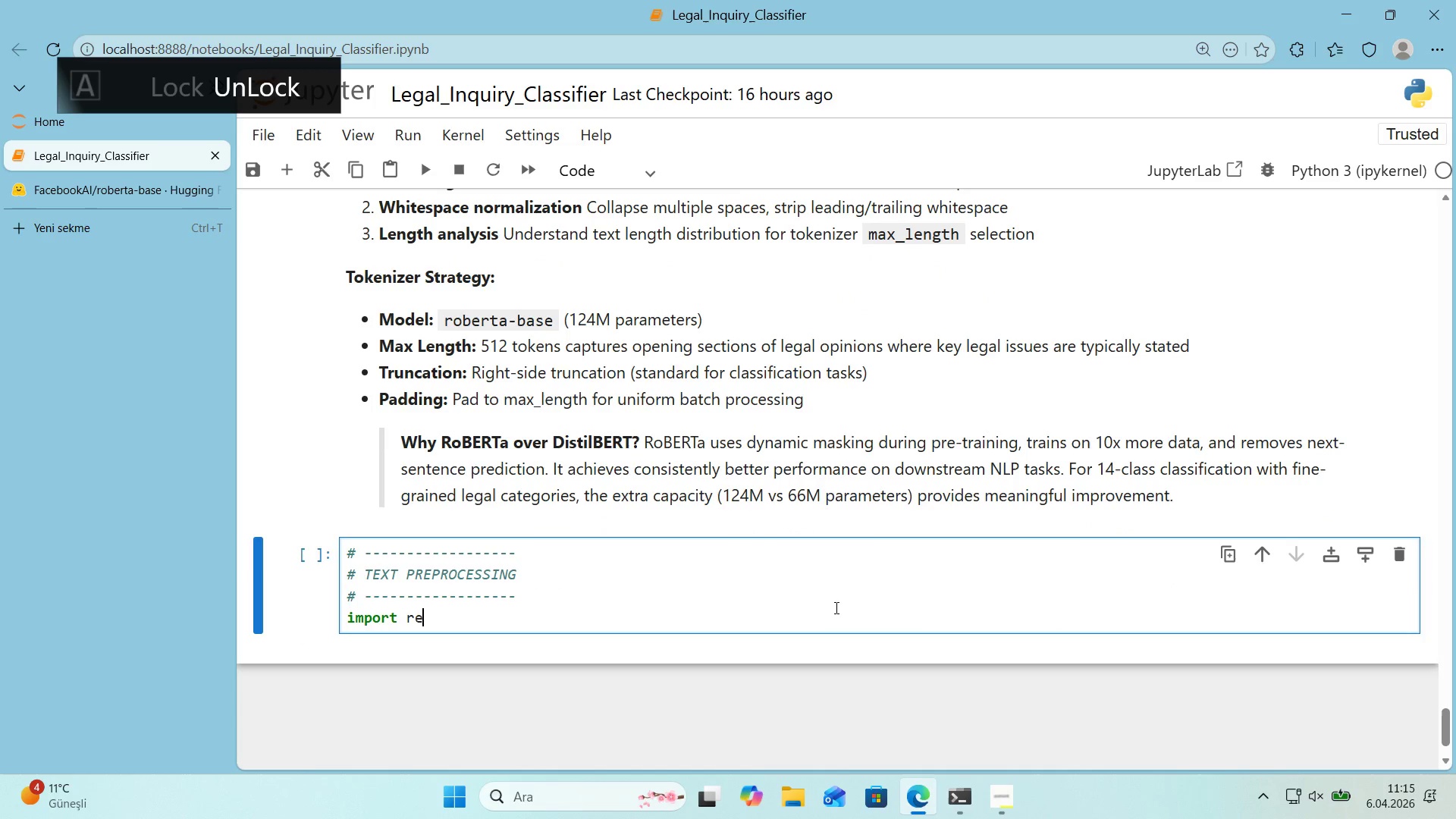 
key(Enter)
 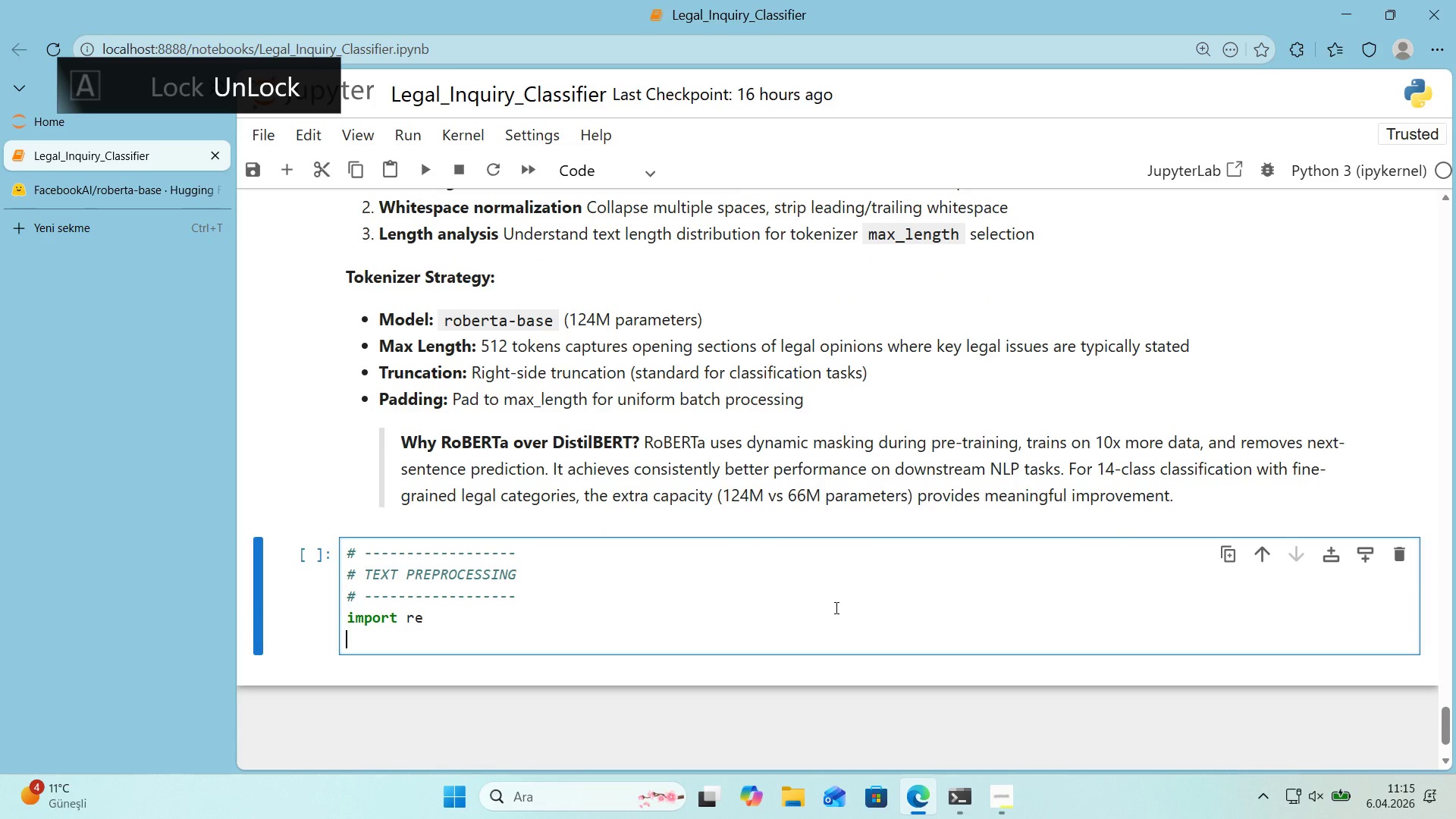 
key(Enter)
 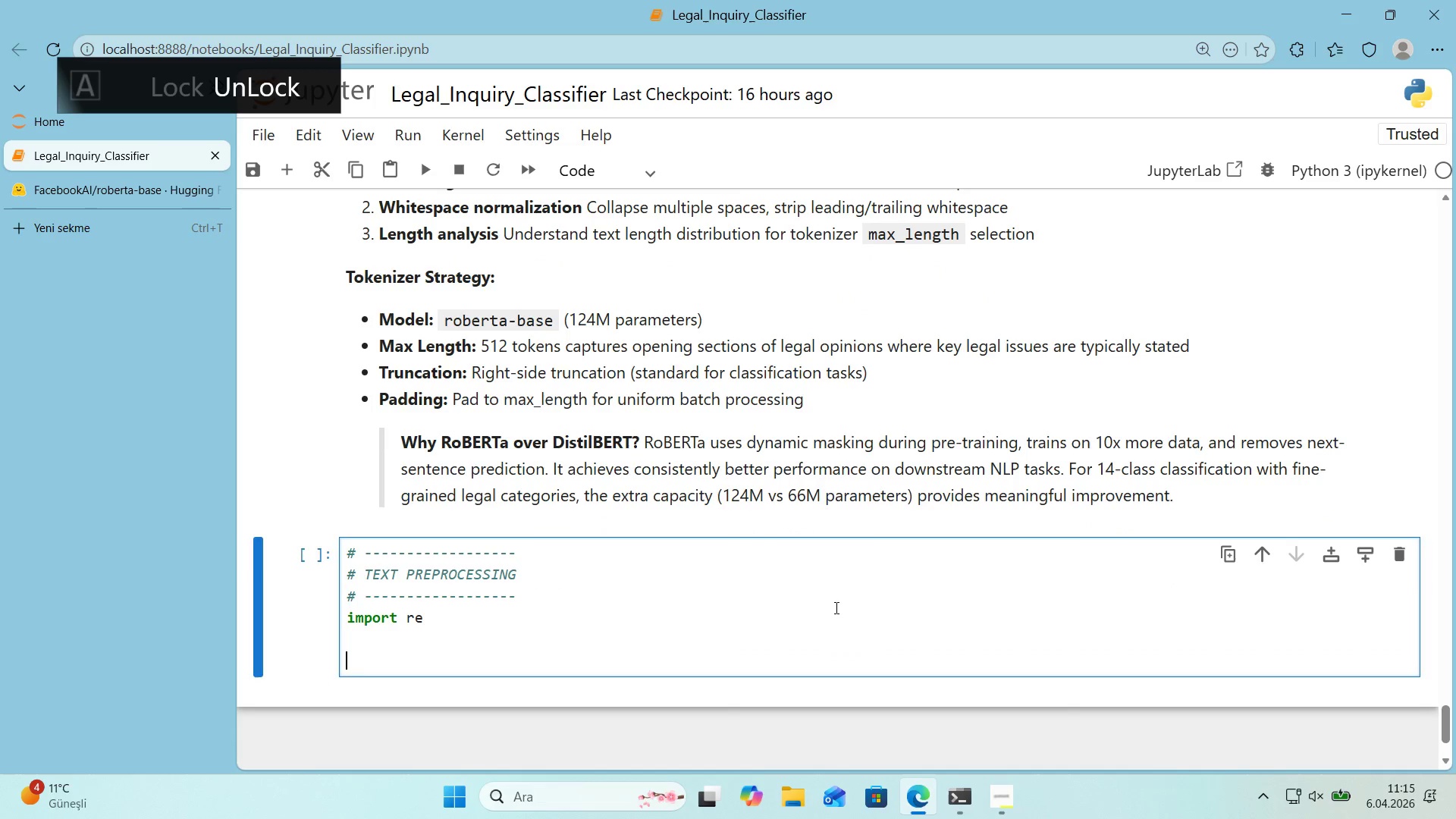 
type(def clean_text*()
 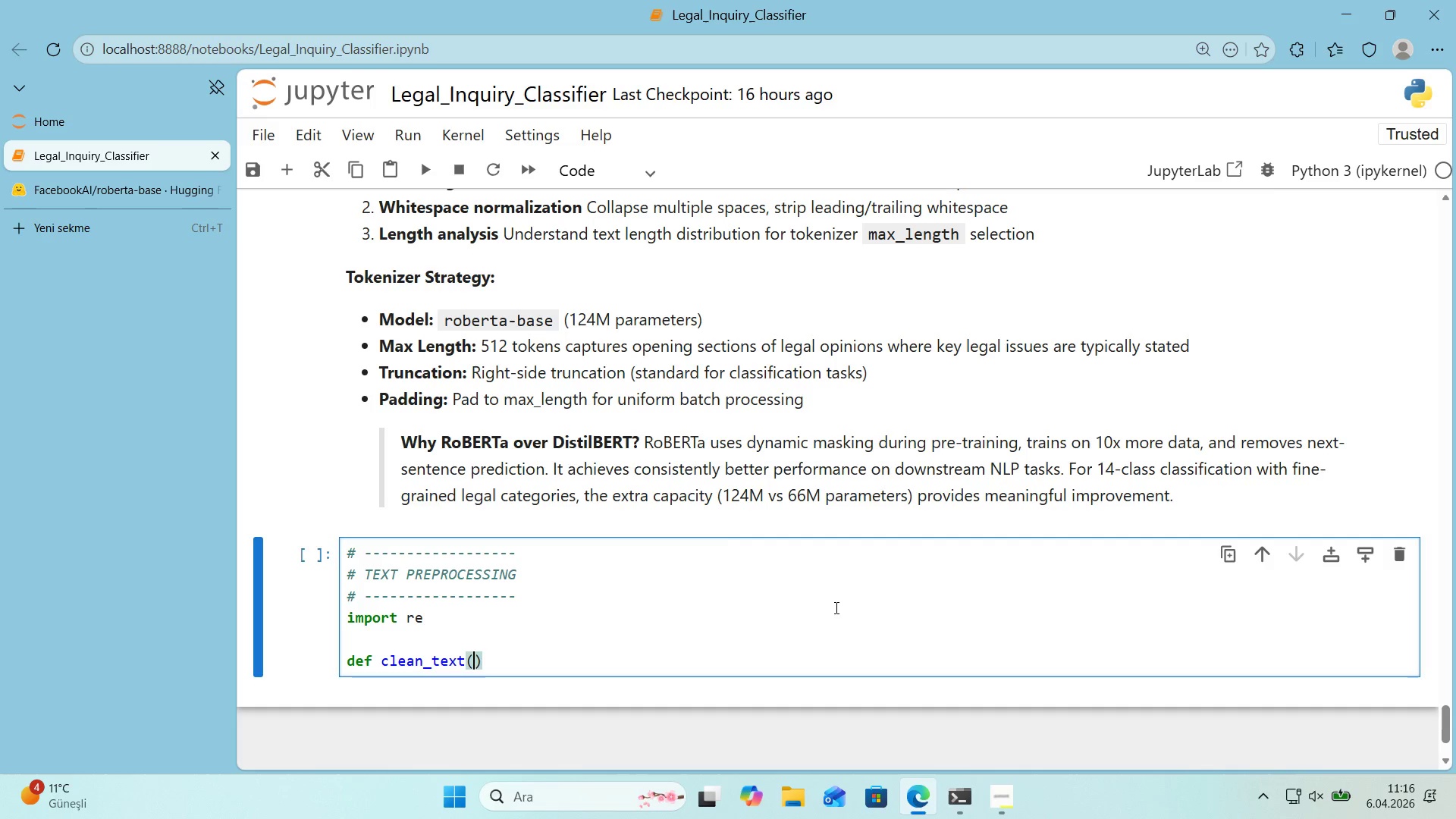 
 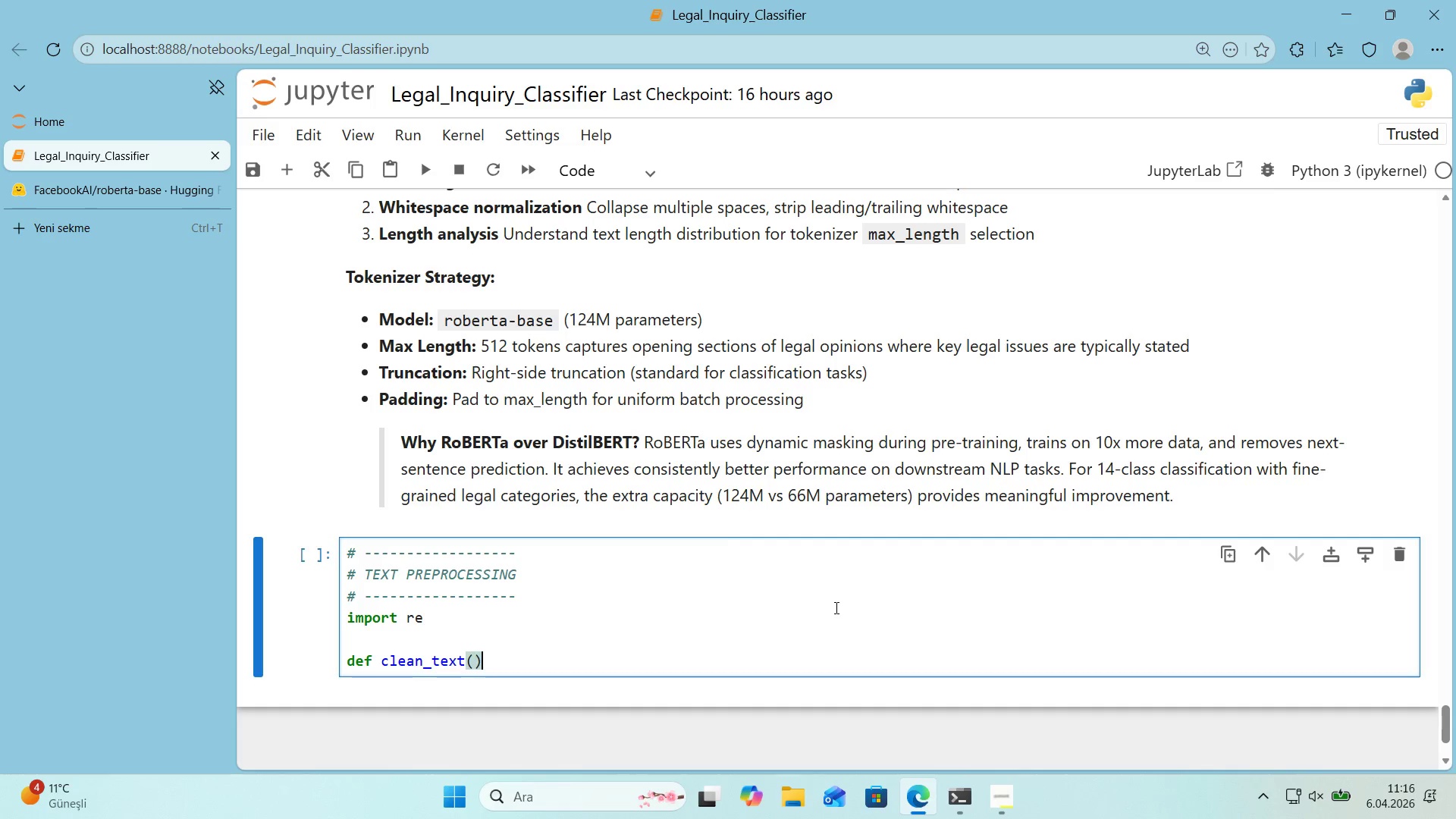 
key(ArrowLeft)
 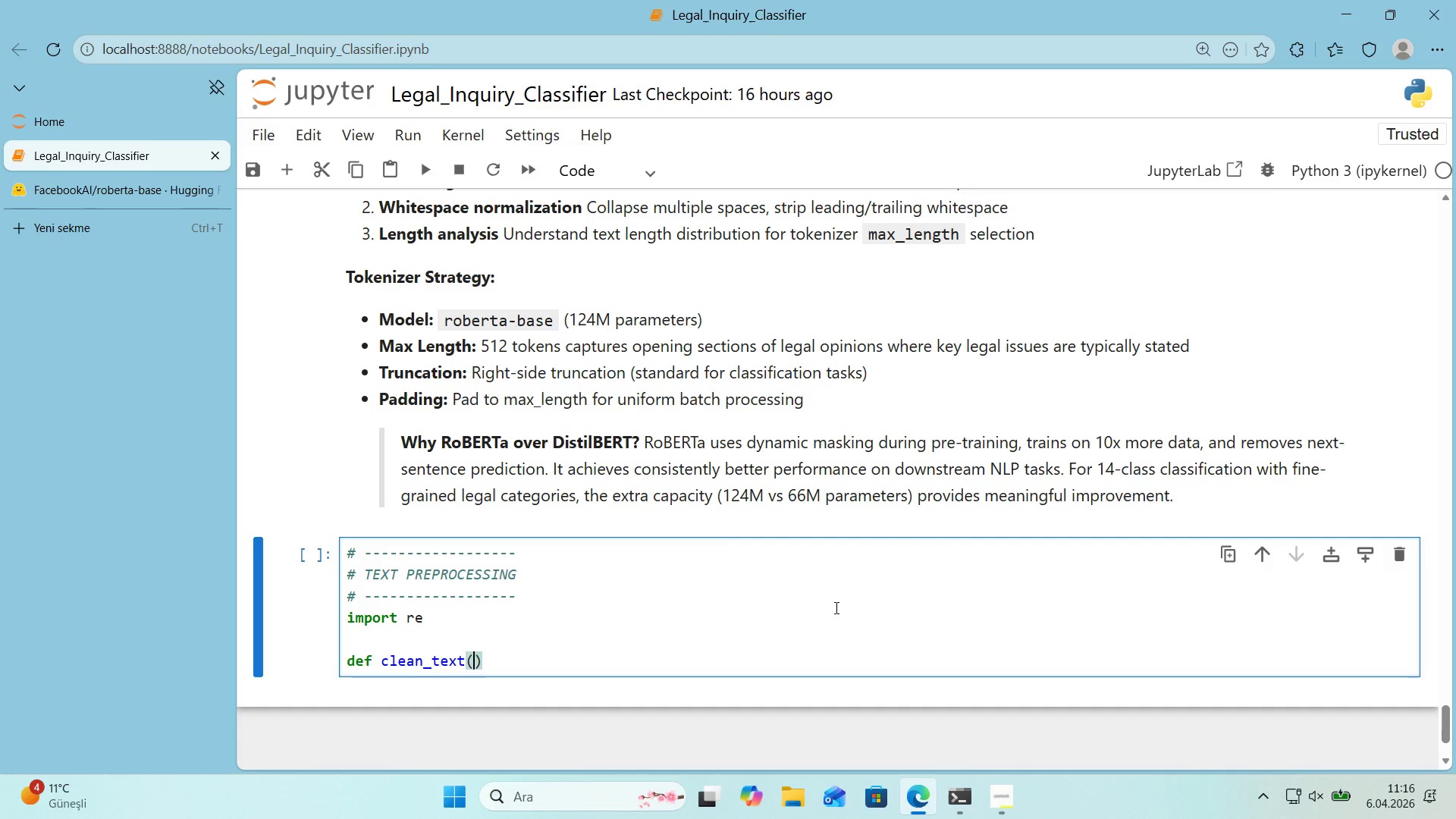 
type(text)
 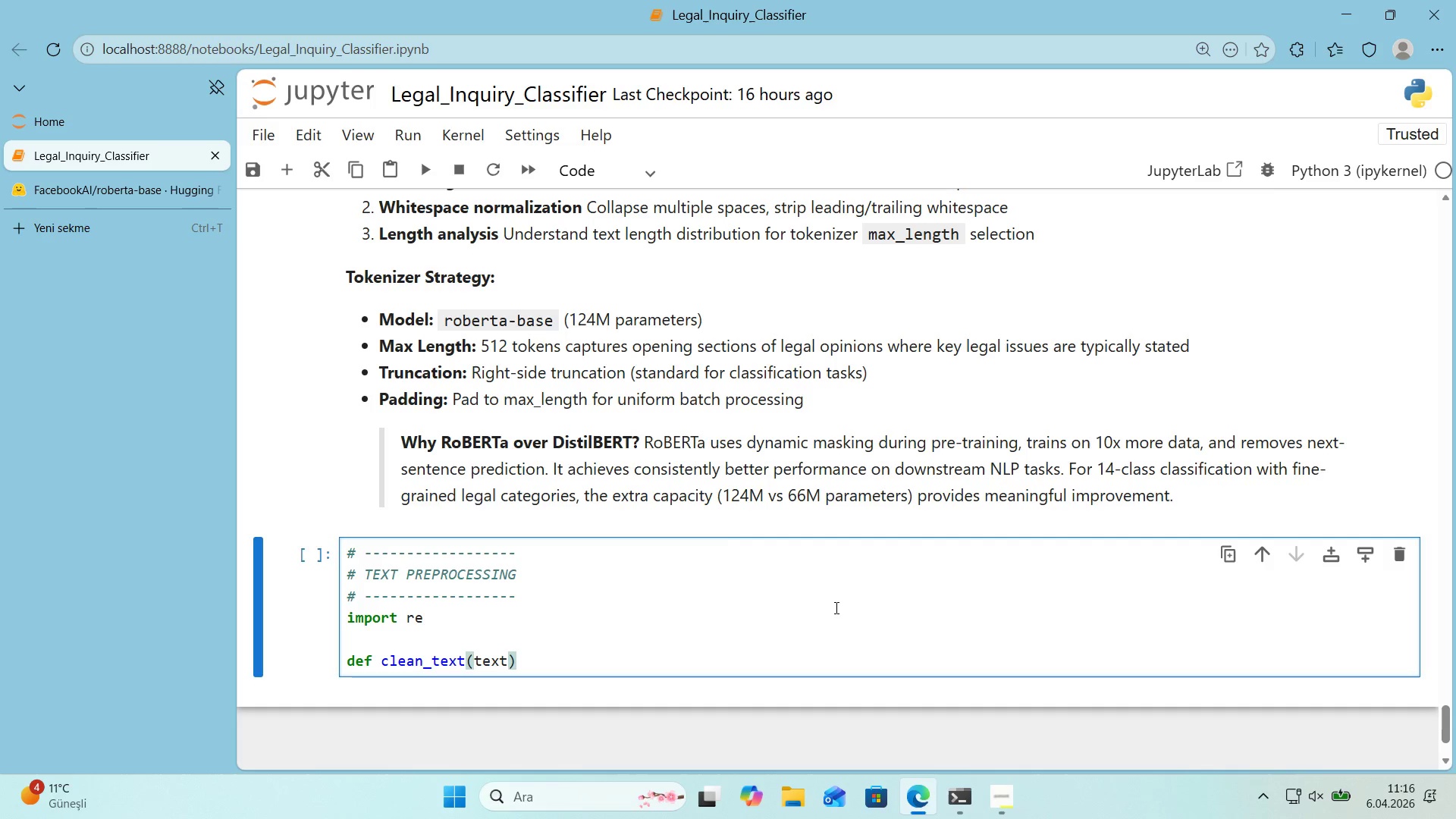 
key(ArrowRight)
 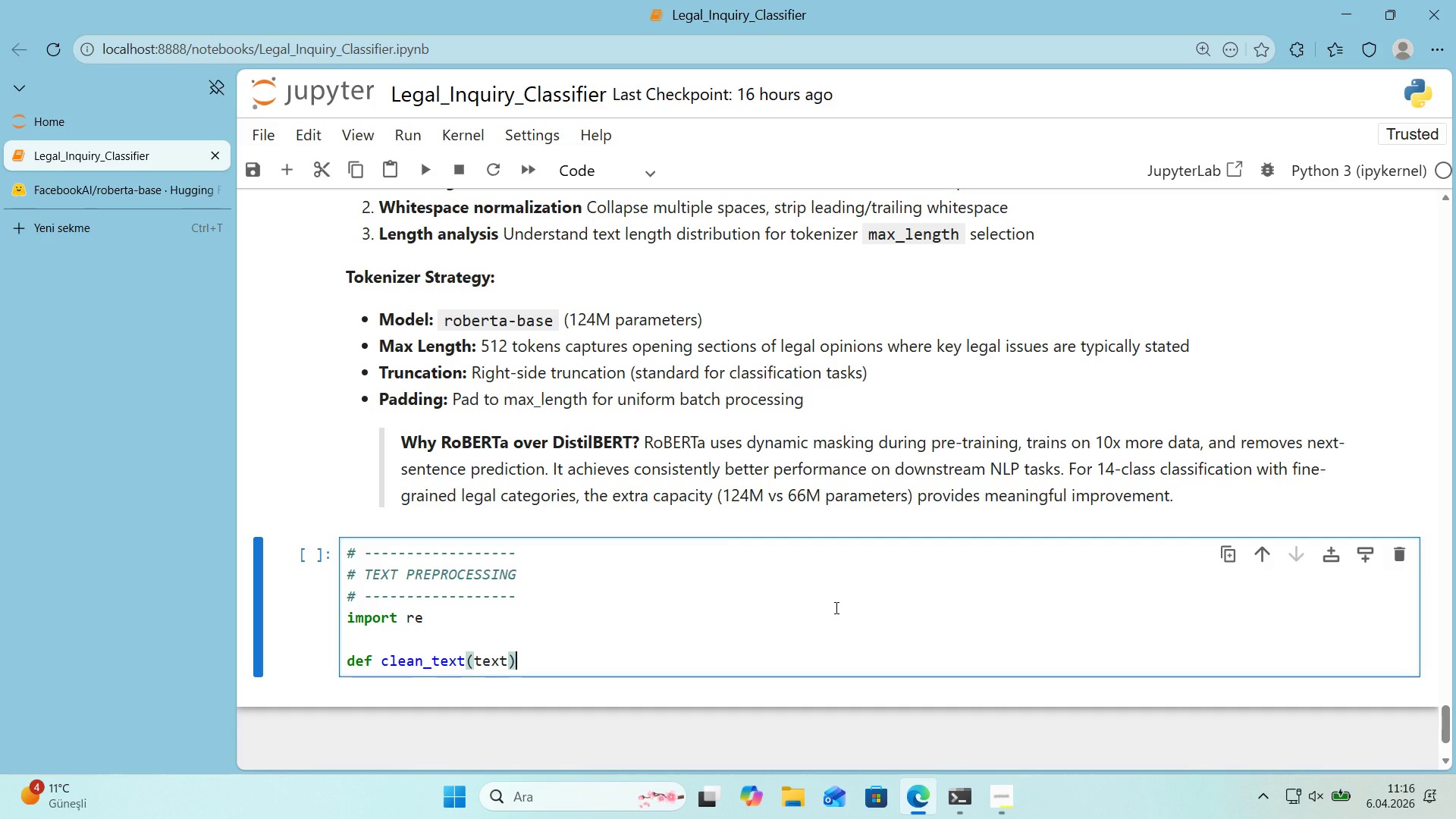 
key(Shift+Period)
 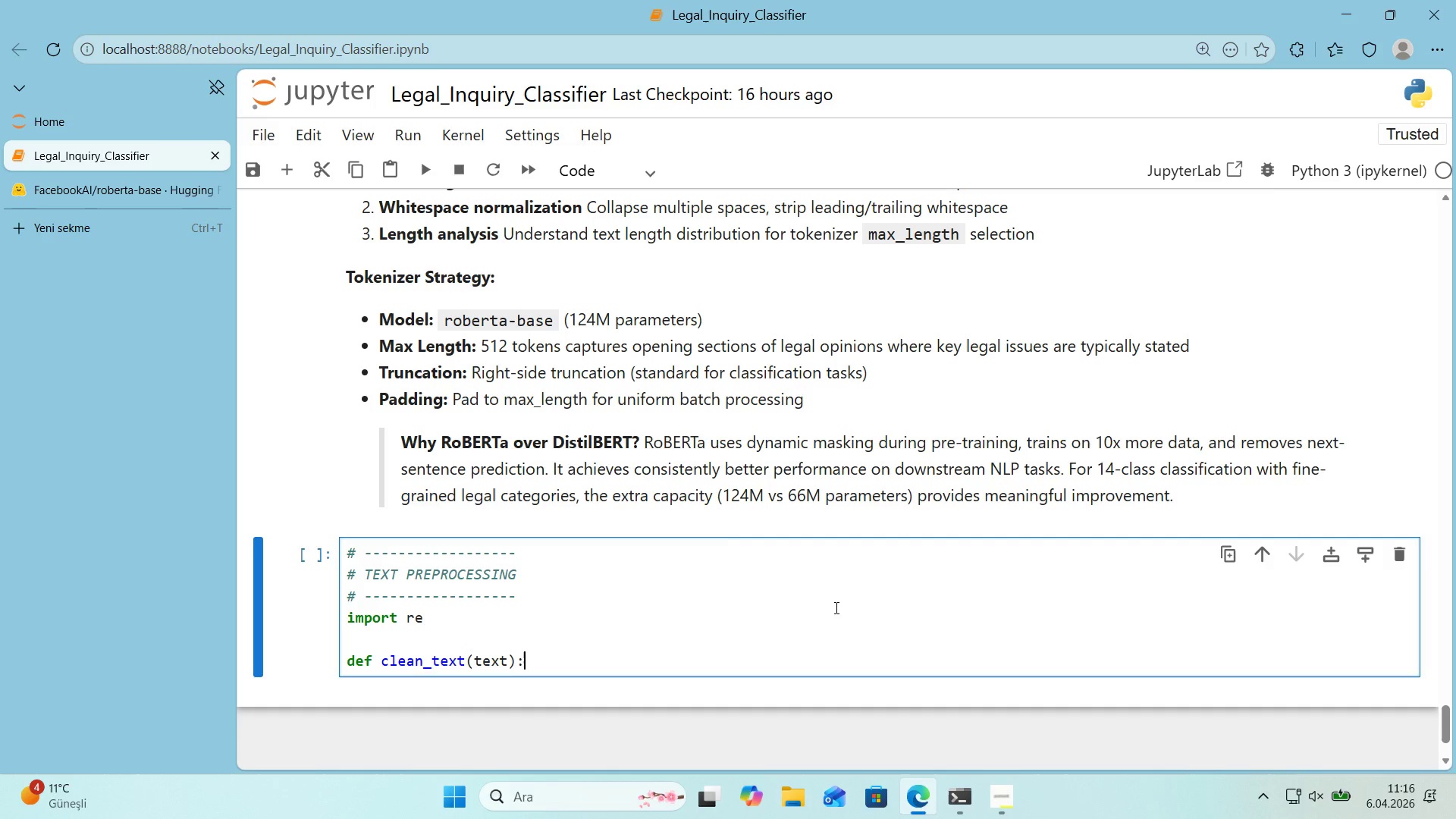 
key(Enter)
 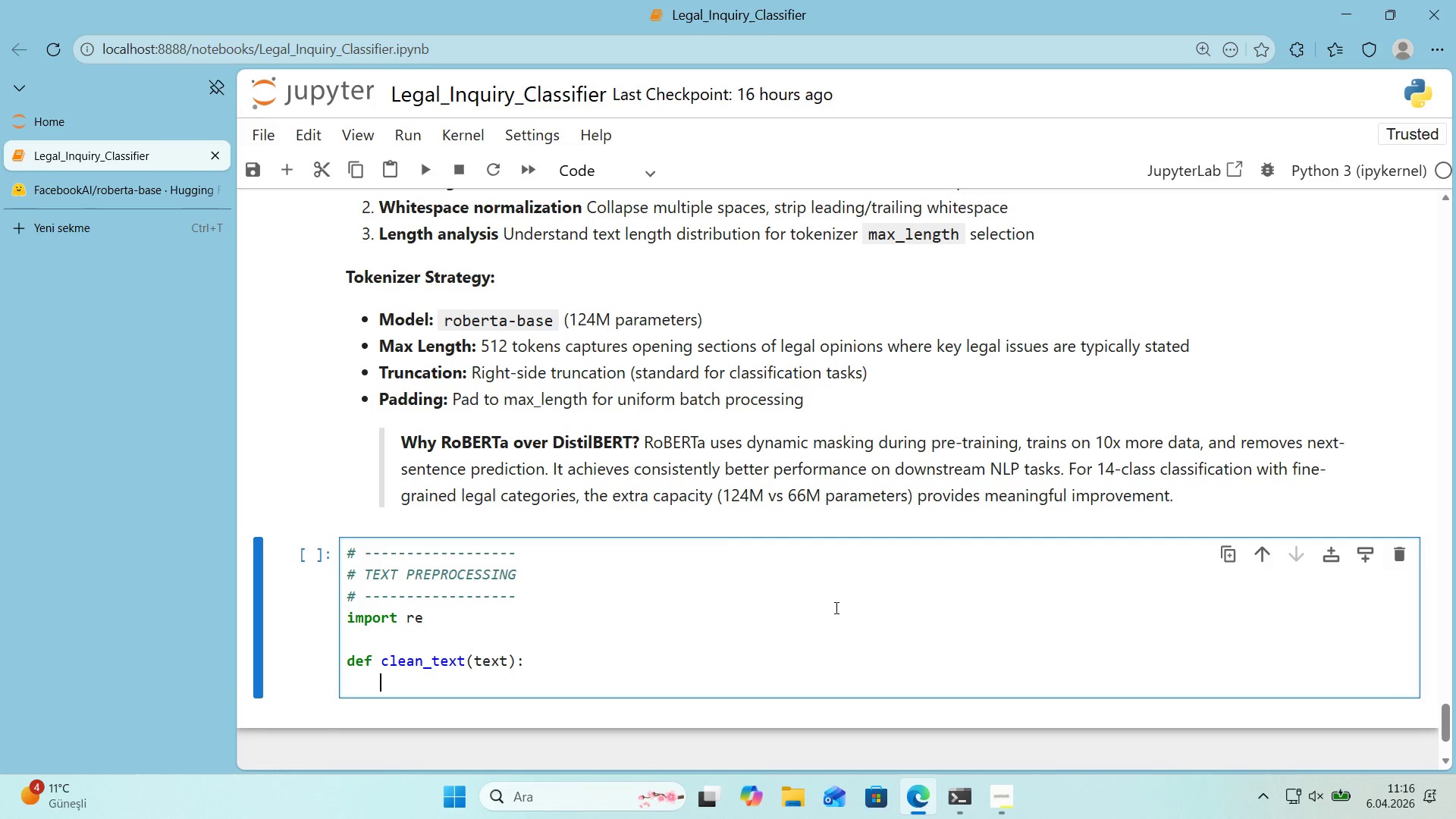 
key(Backquote)
 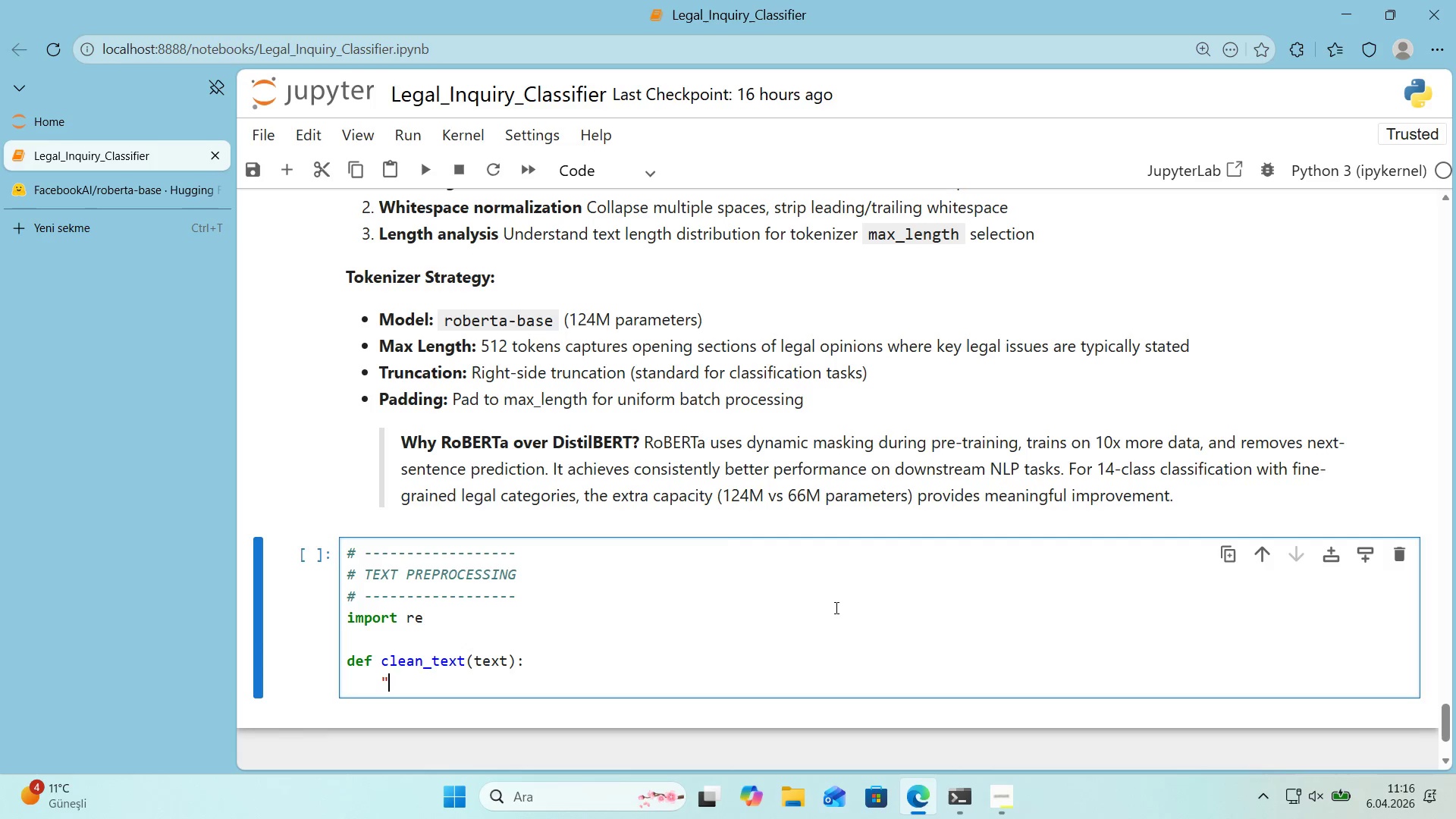 
key(Backquote)
 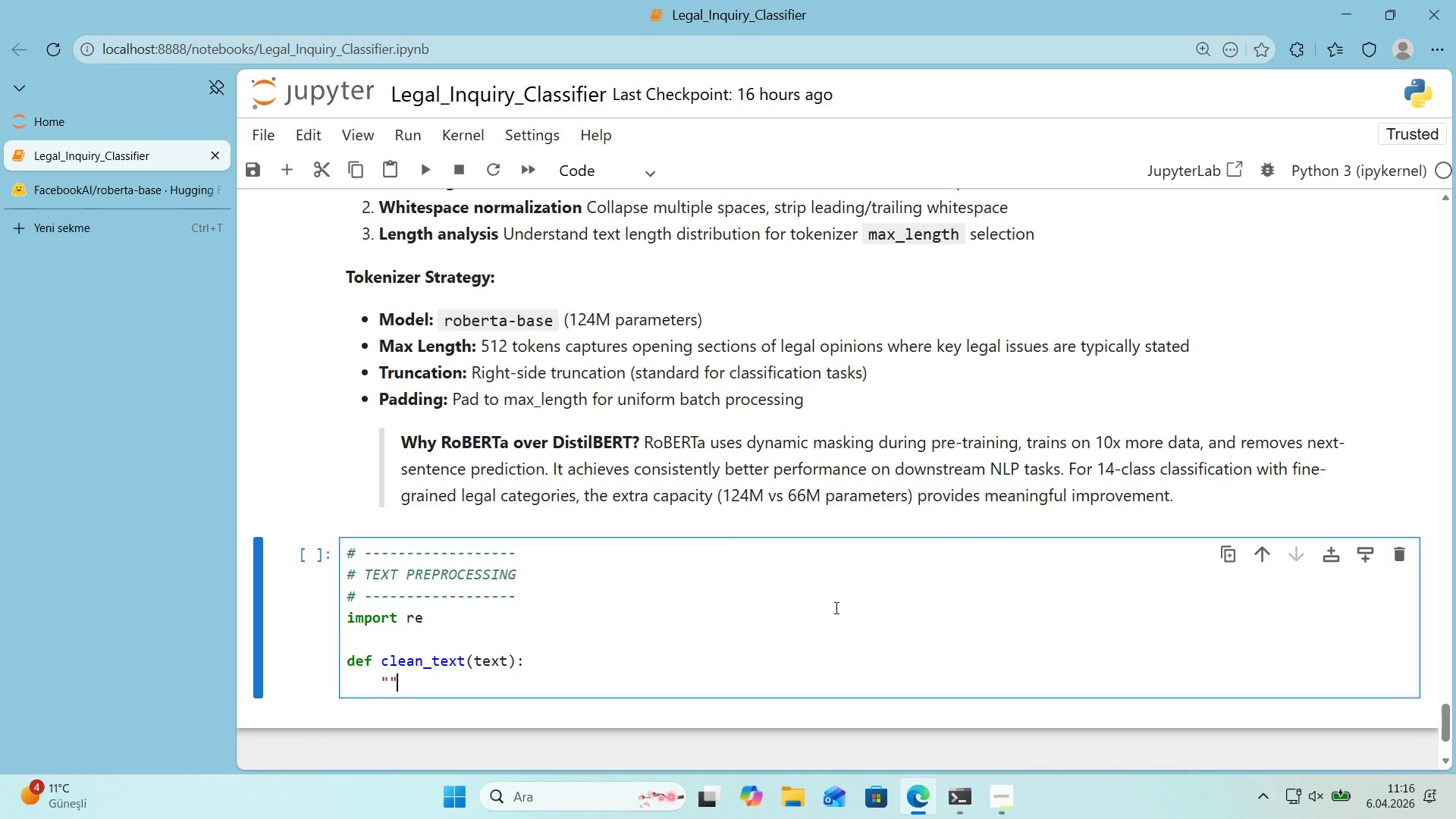 
key(Backquote)
 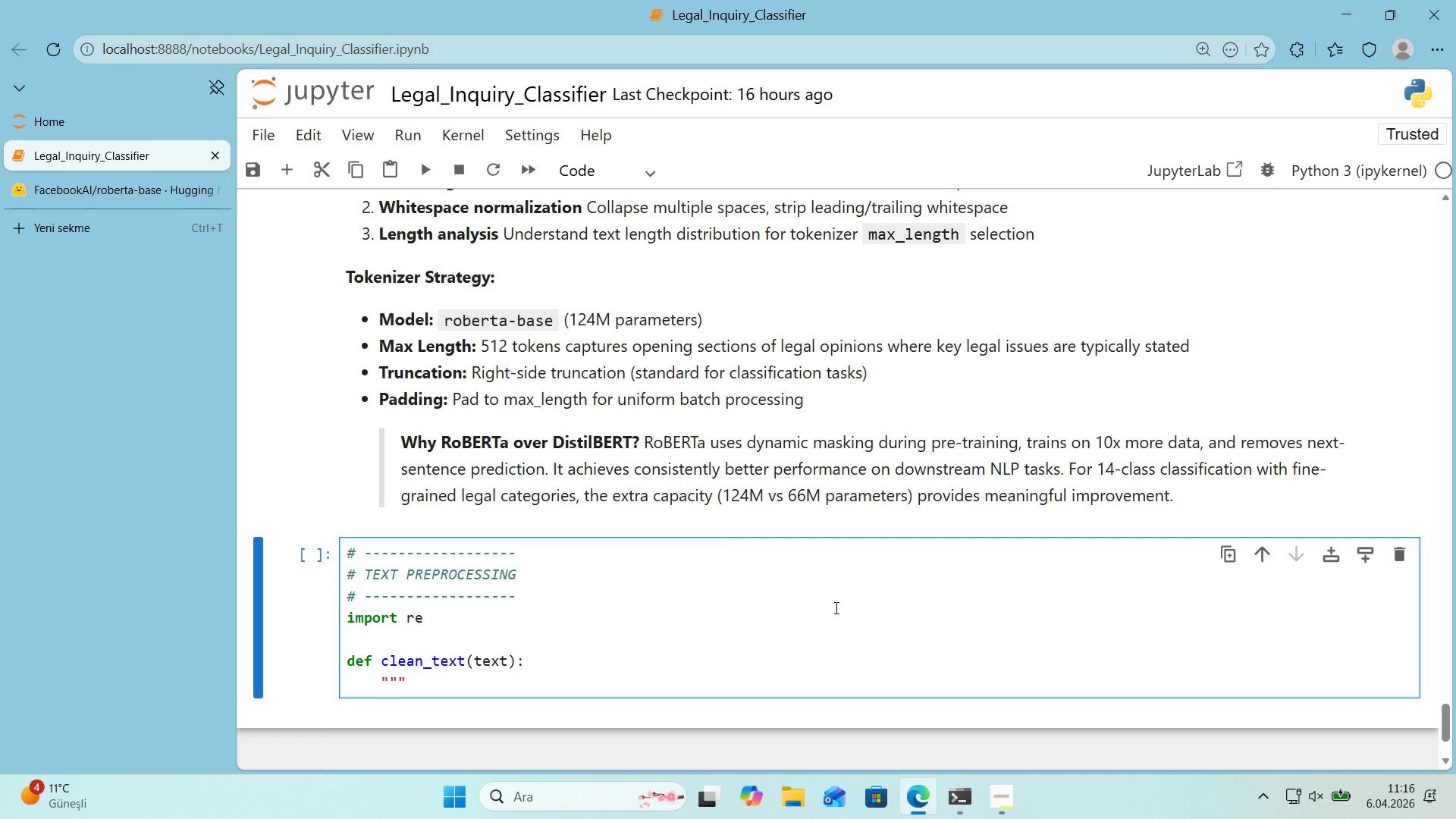 
key(Enter)
 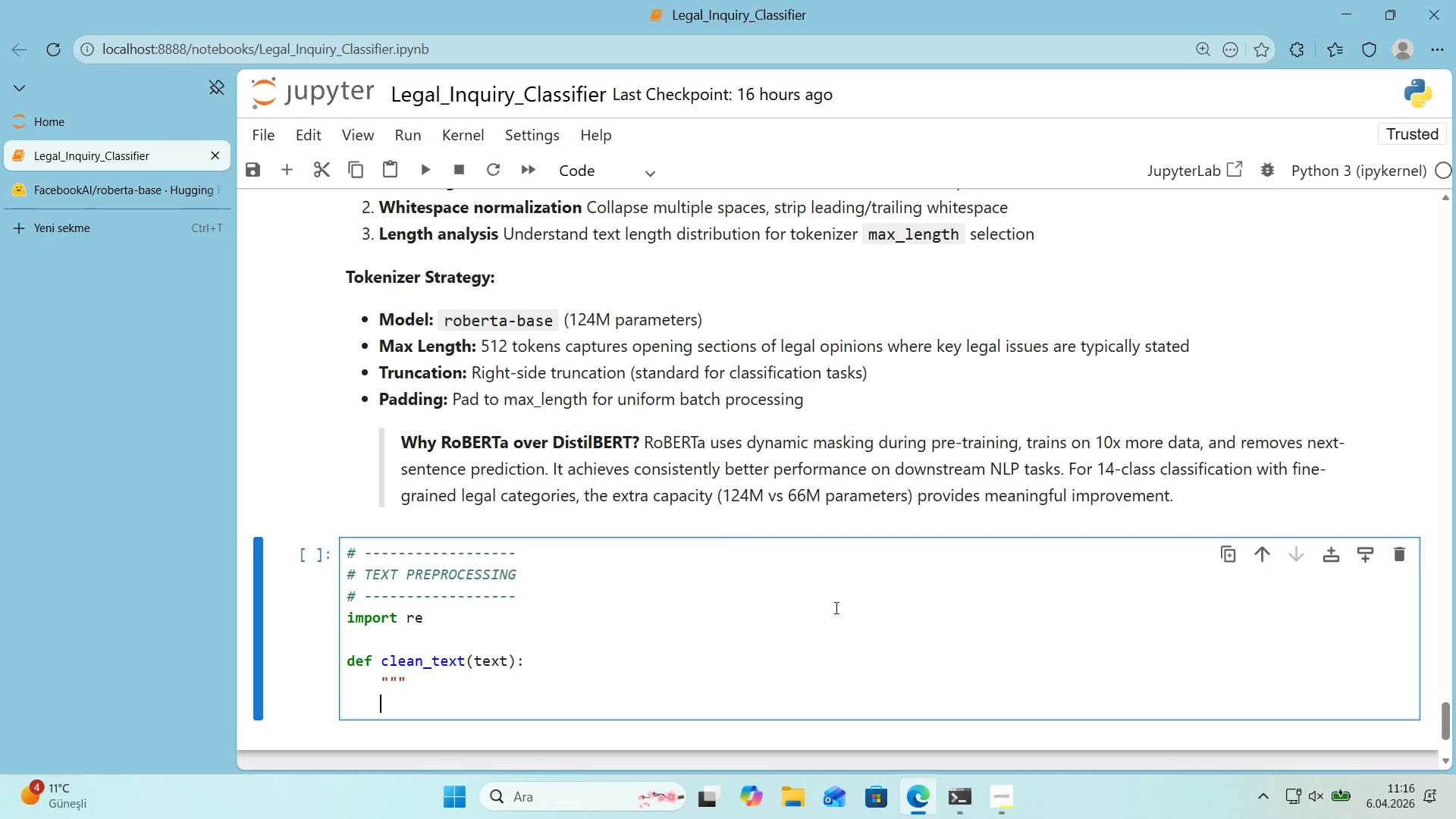 
type(Clean legal text for class'f'cat'on)
 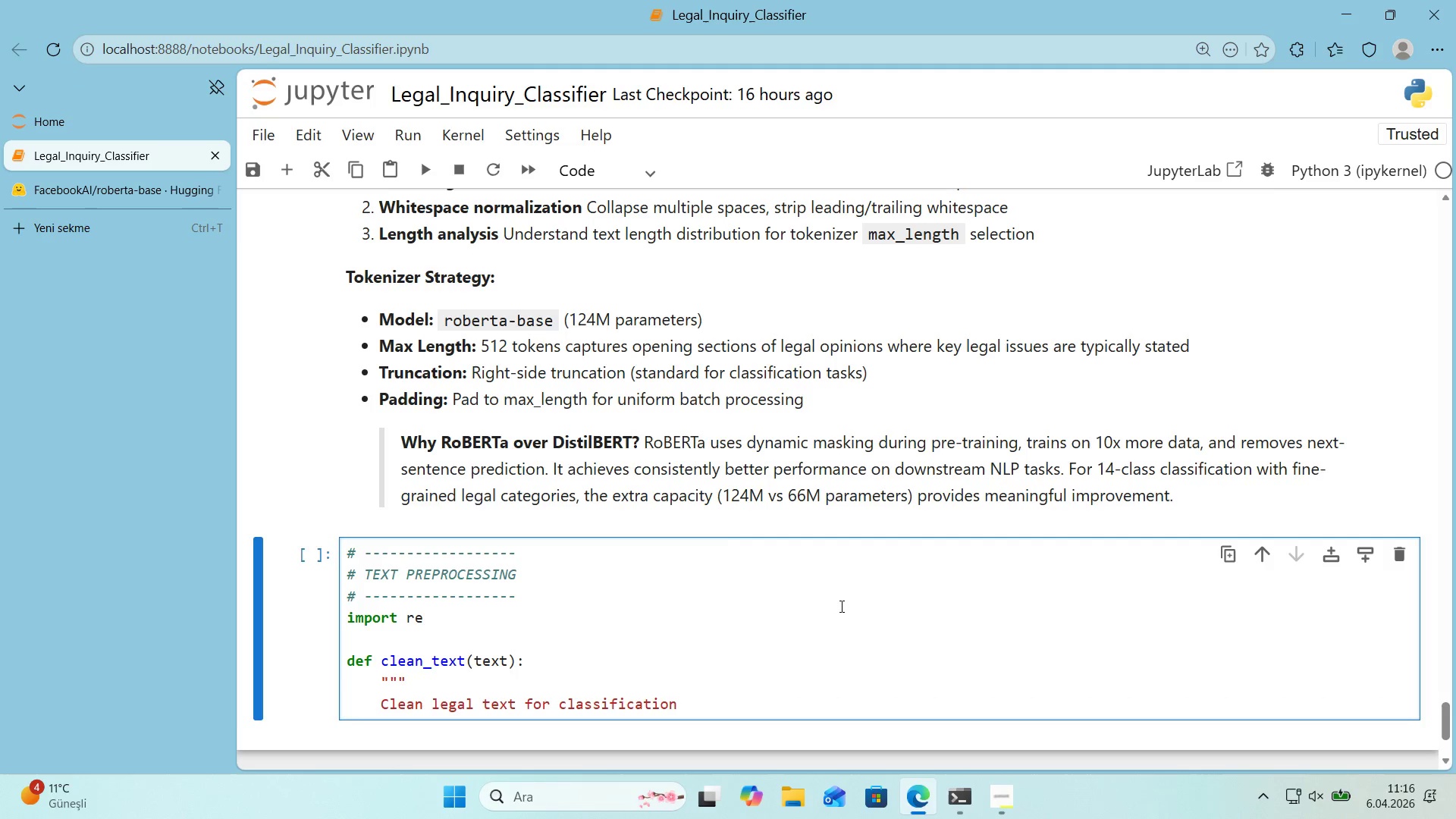 
scroll: coordinate [903, 592], scroll_direction: down, amount: 1.0
 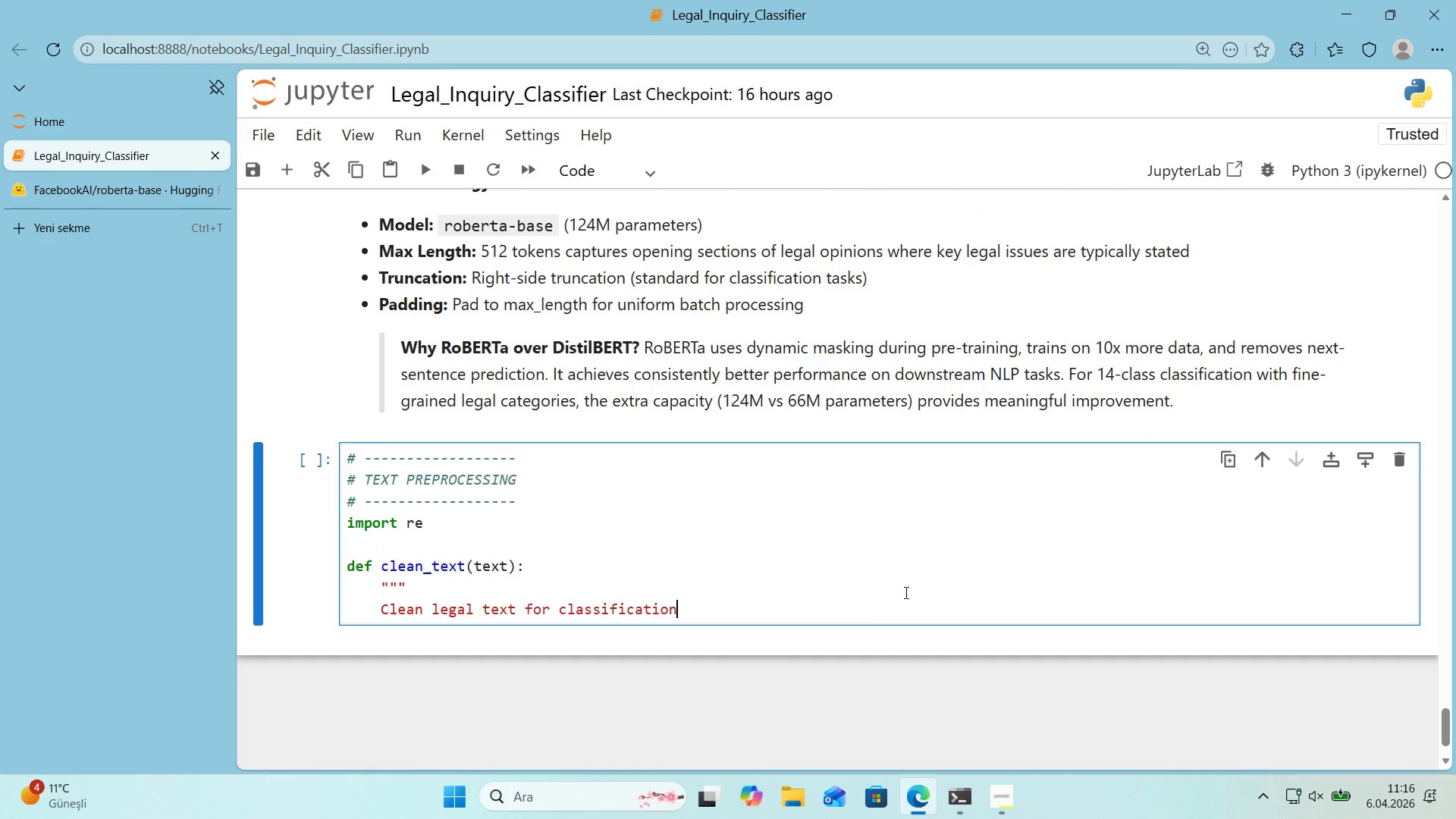 
key(Period)
 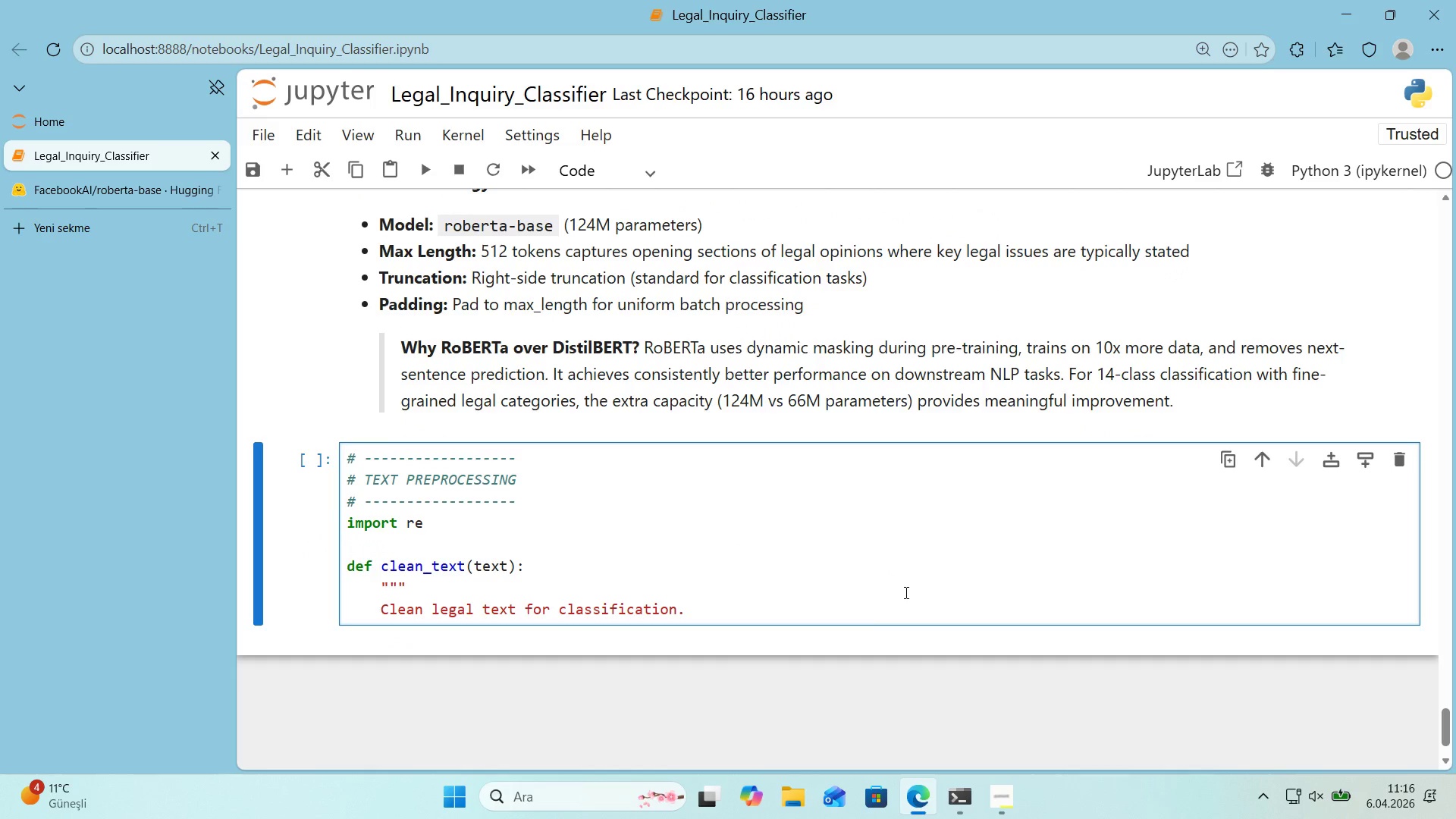 
key(Enter)
 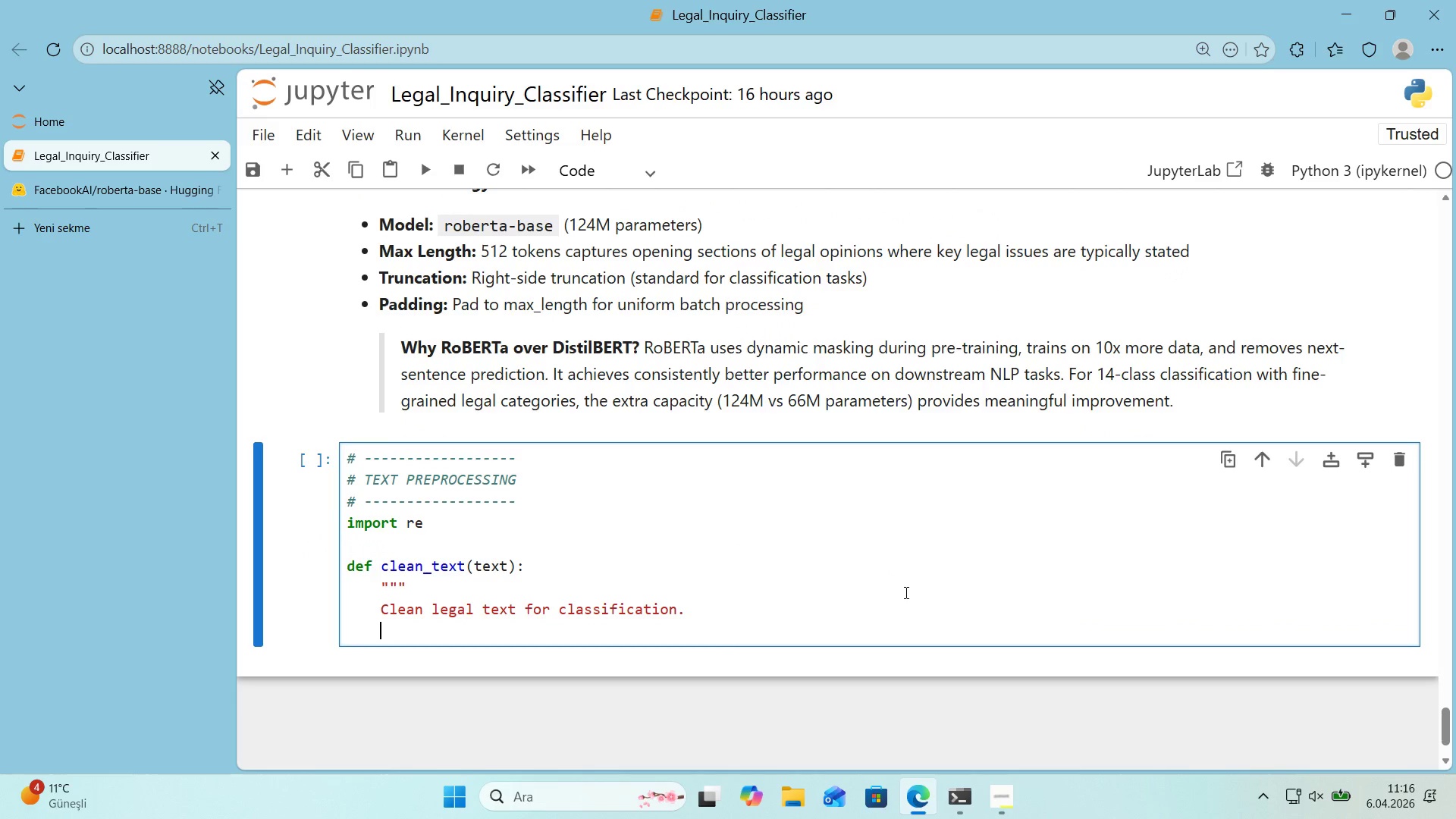 
type(- Remove HTML tags *()
 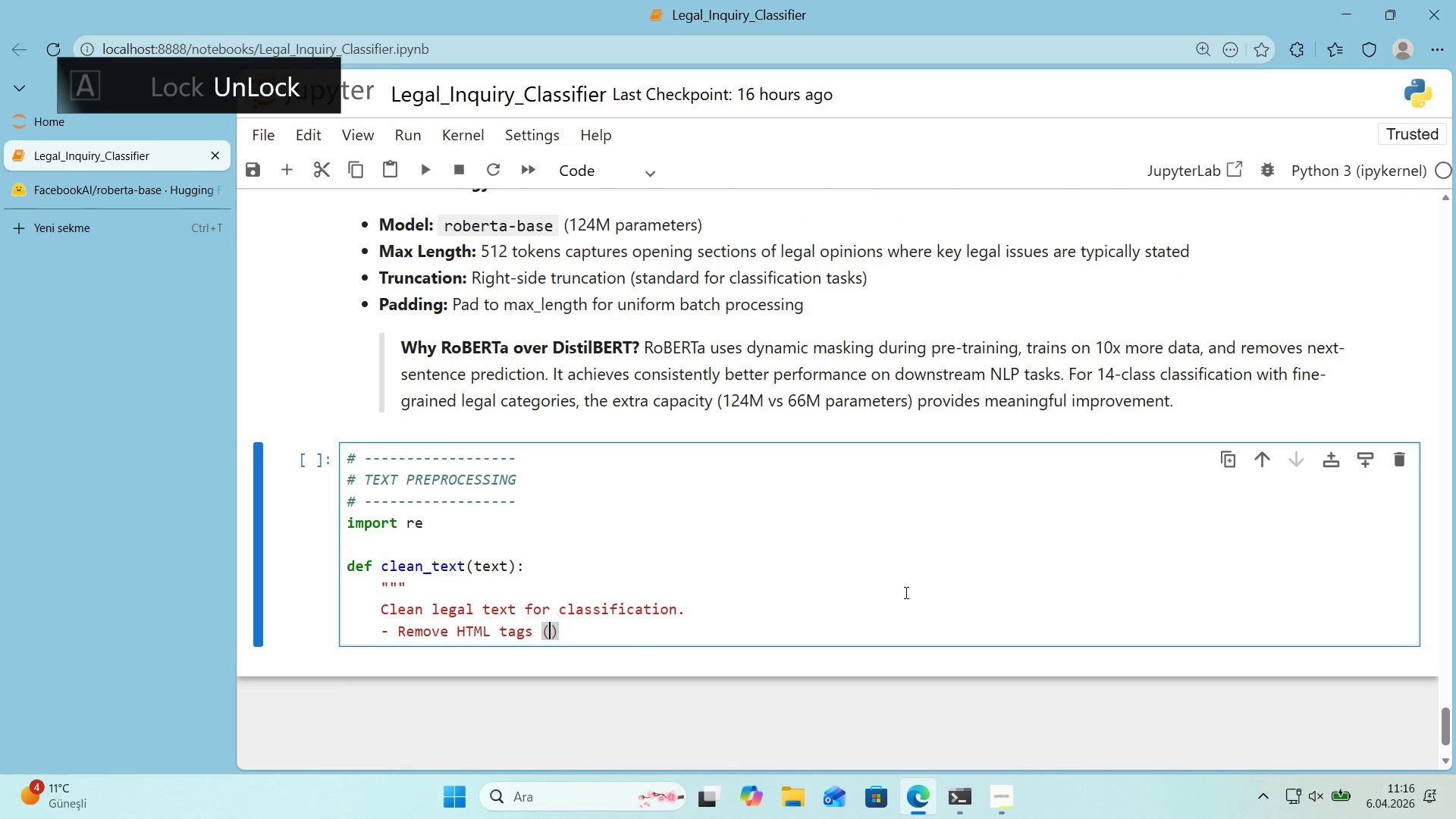 
 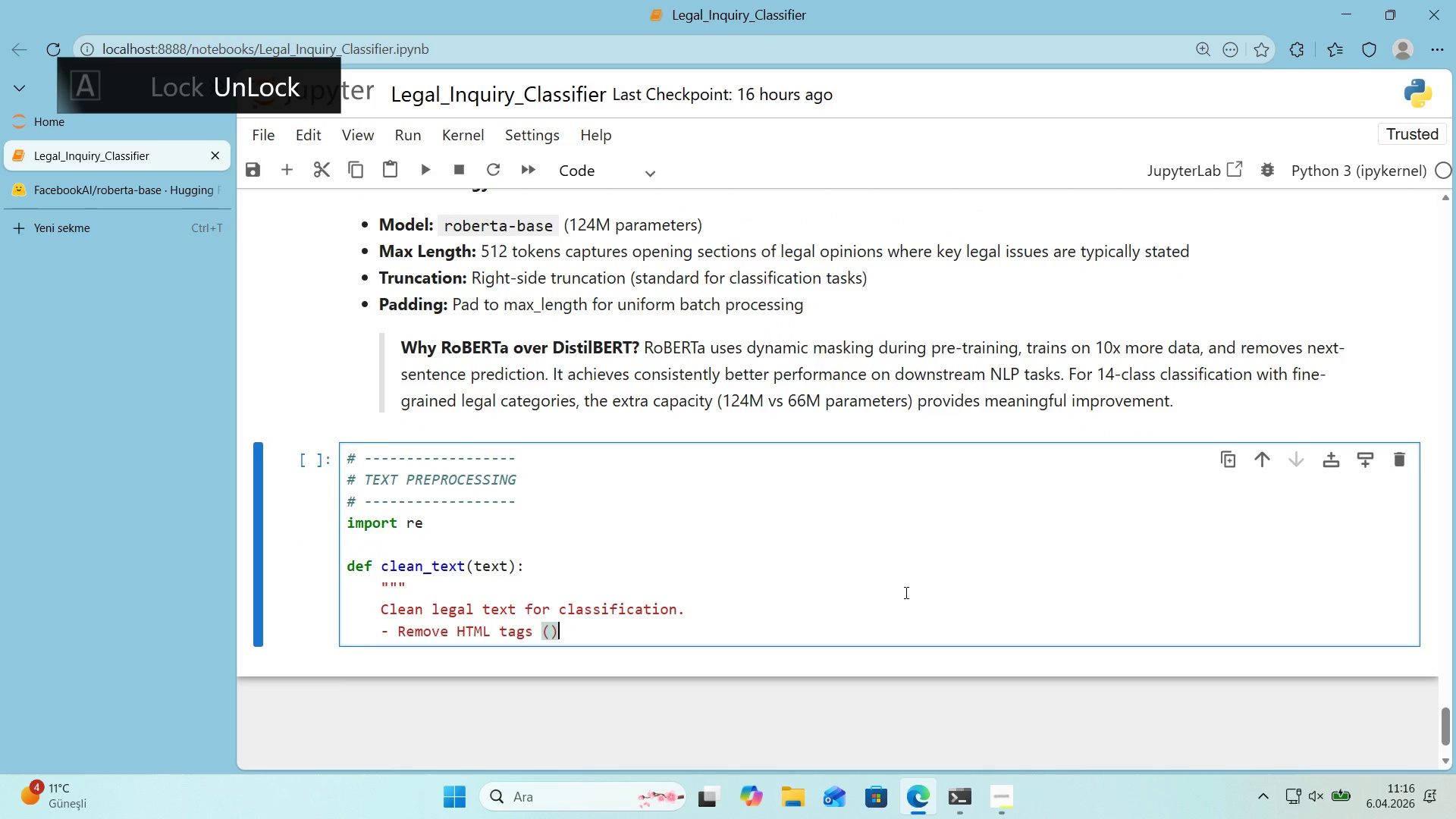 
key(ArrowLeft)
 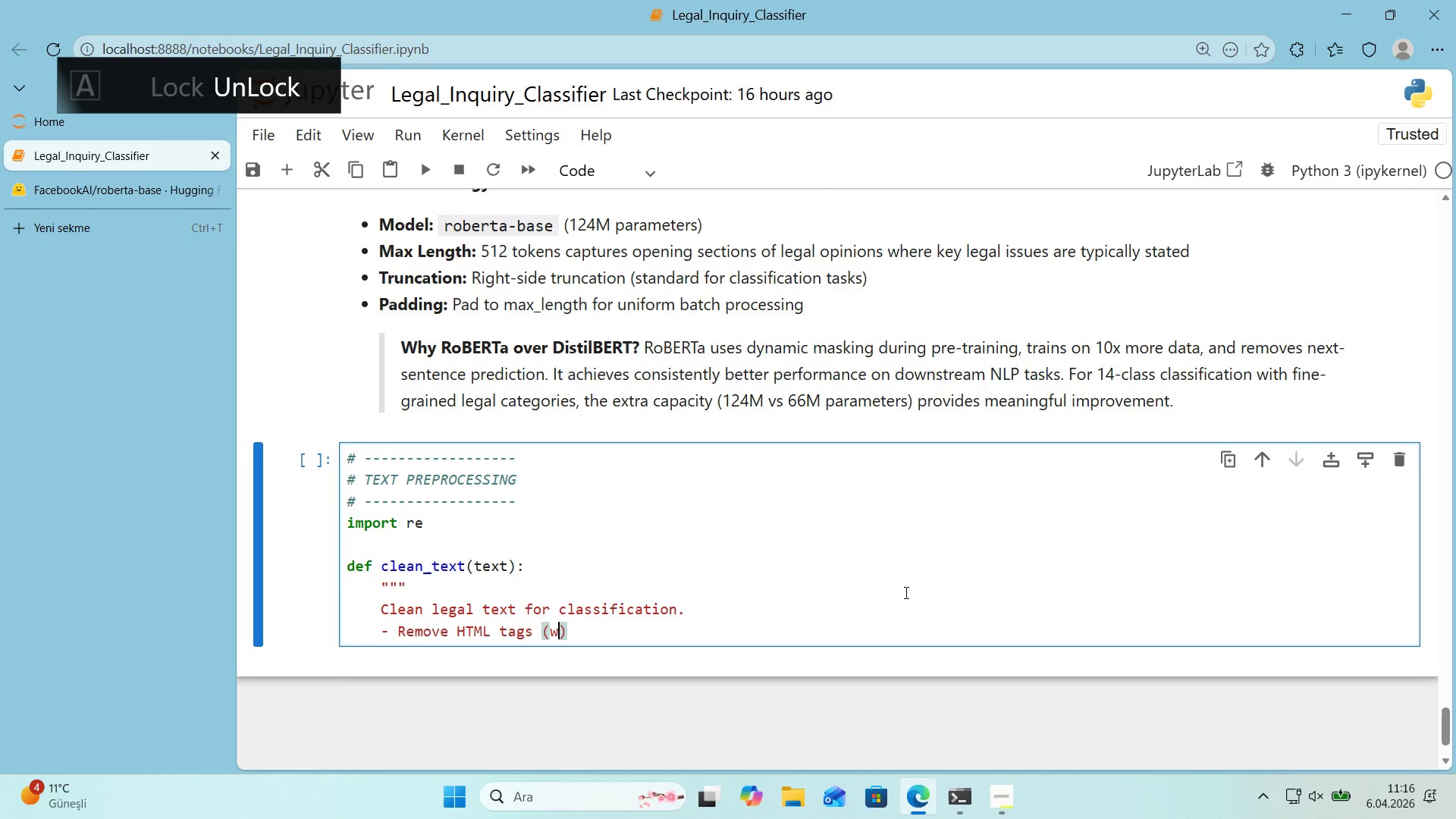 
type(web fro)
key(Backspace)
key(Backspace)
type(orm art'f')
key(Backspace)
type(acts)
 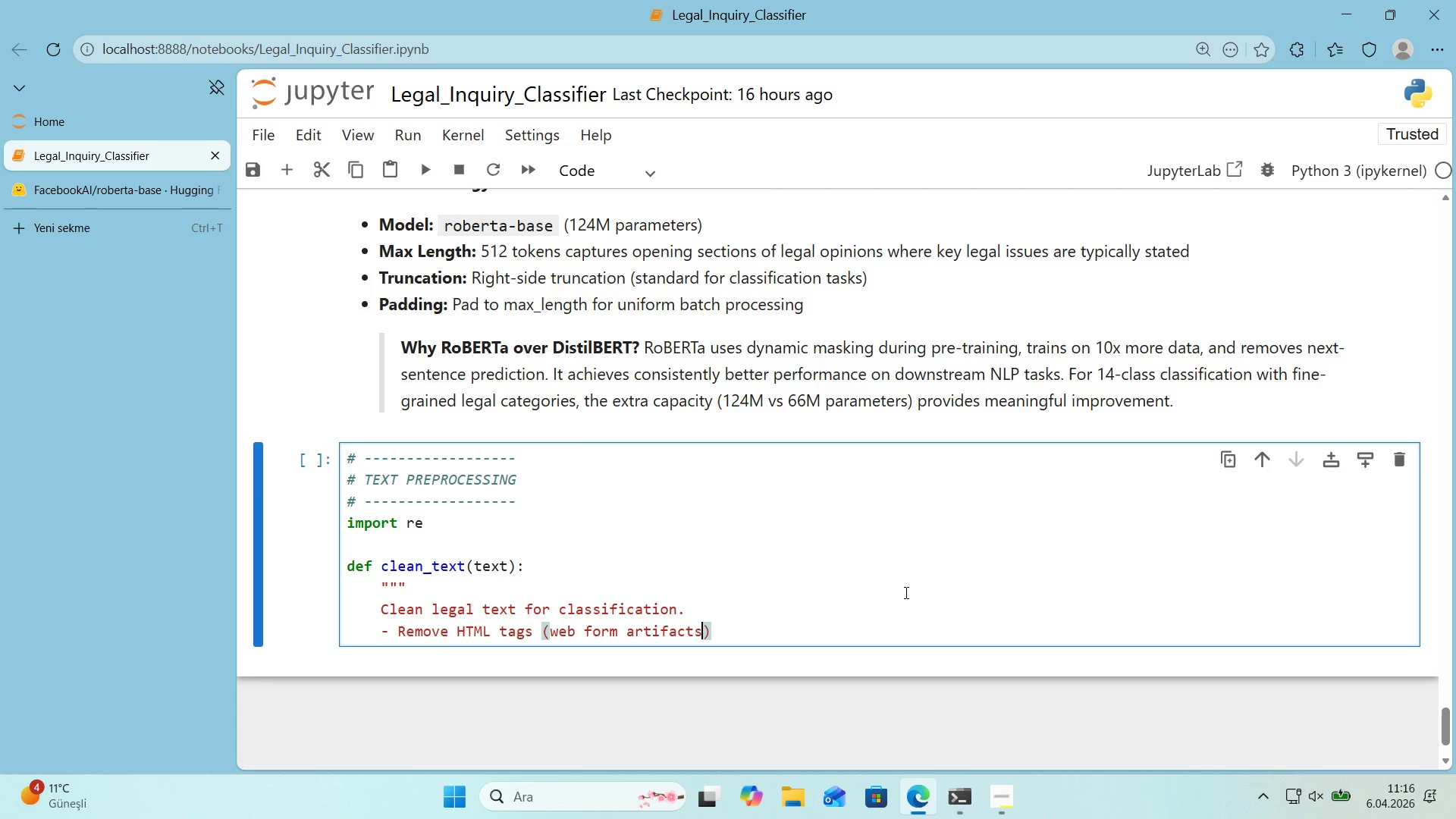 
key(ArrowRight)
 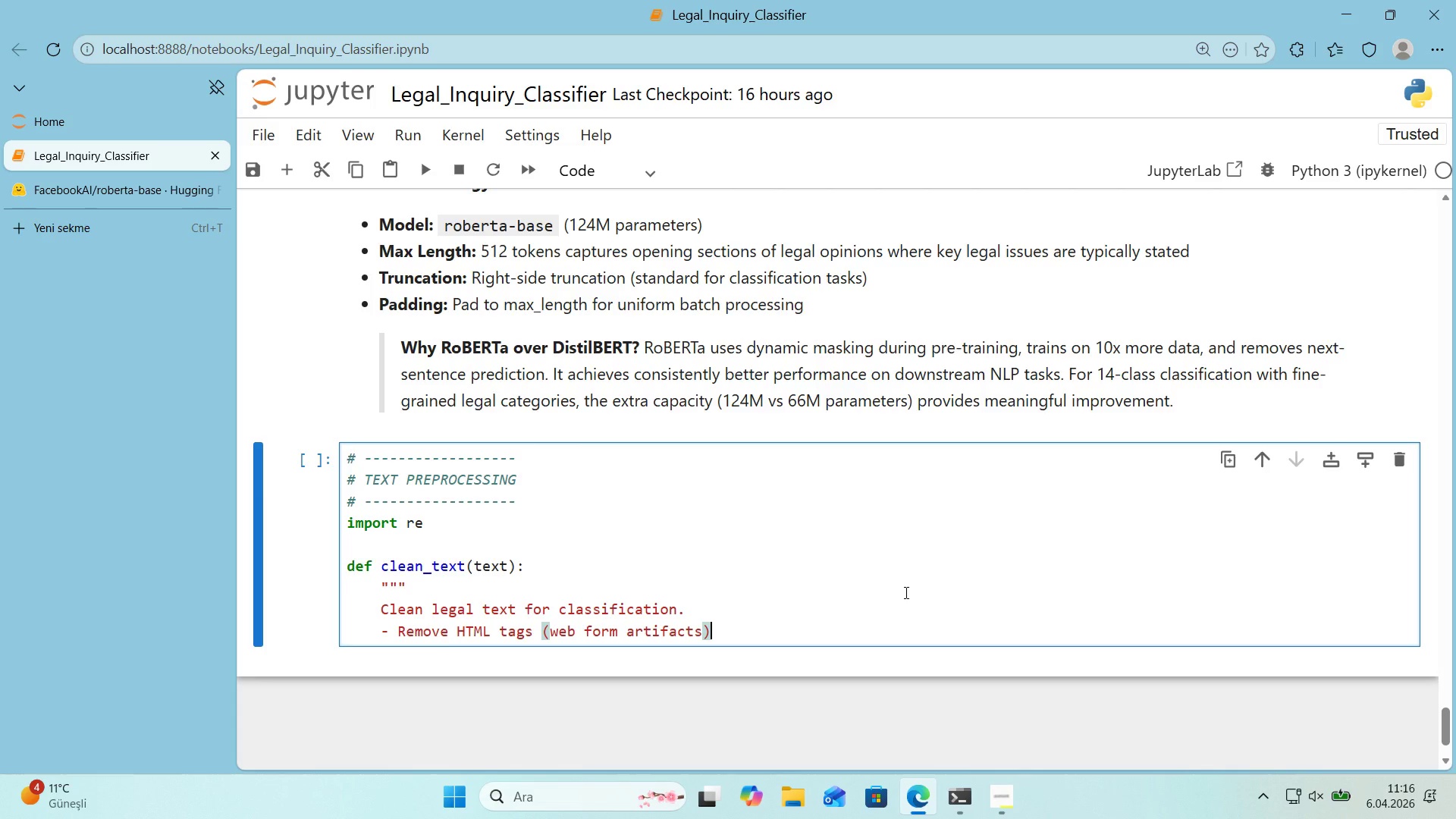 
key(Enter)
 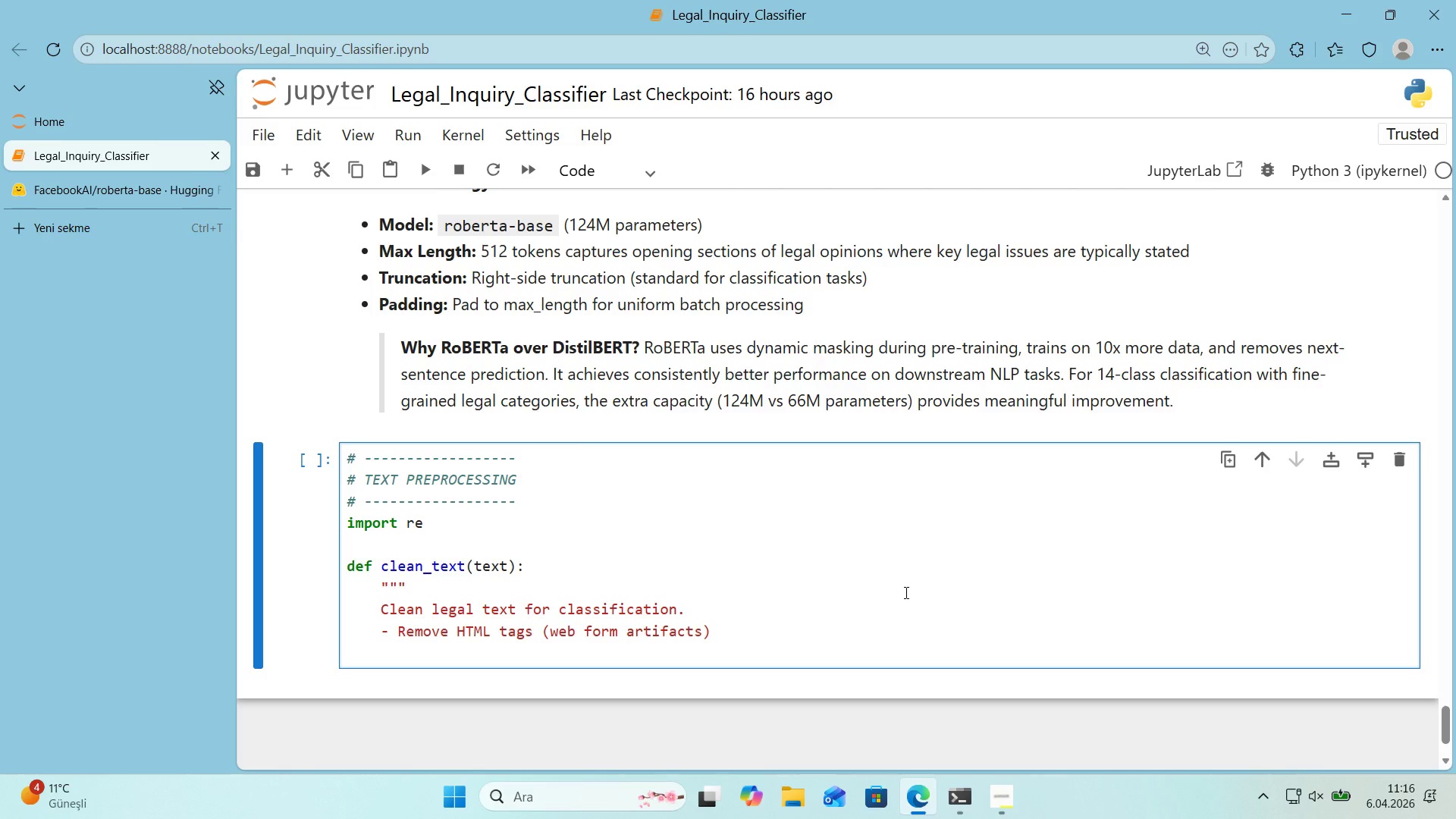 
type(- Normal'ze wh'tespace)
 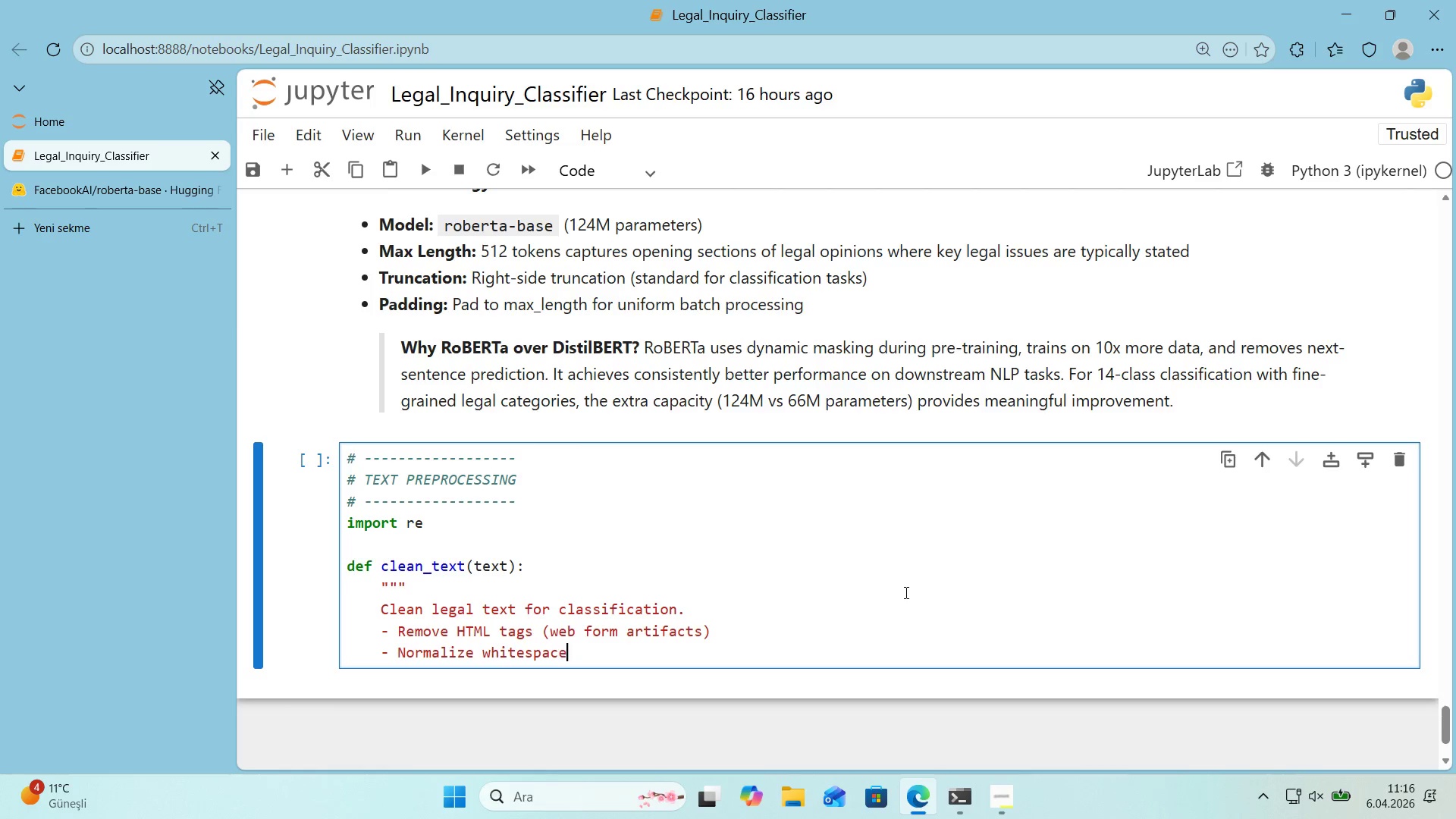 
key(Enter)
 